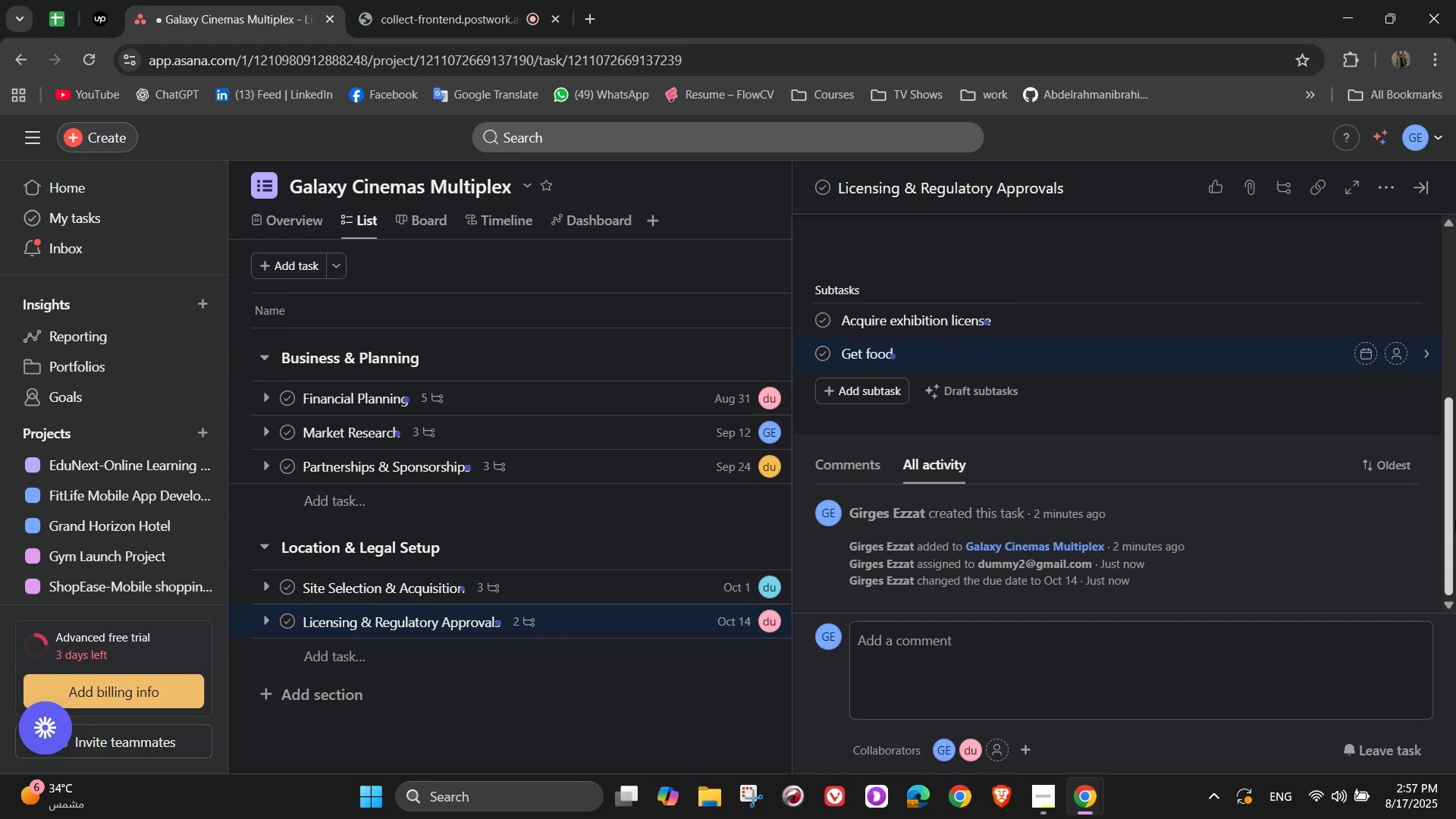 
type(safety )
 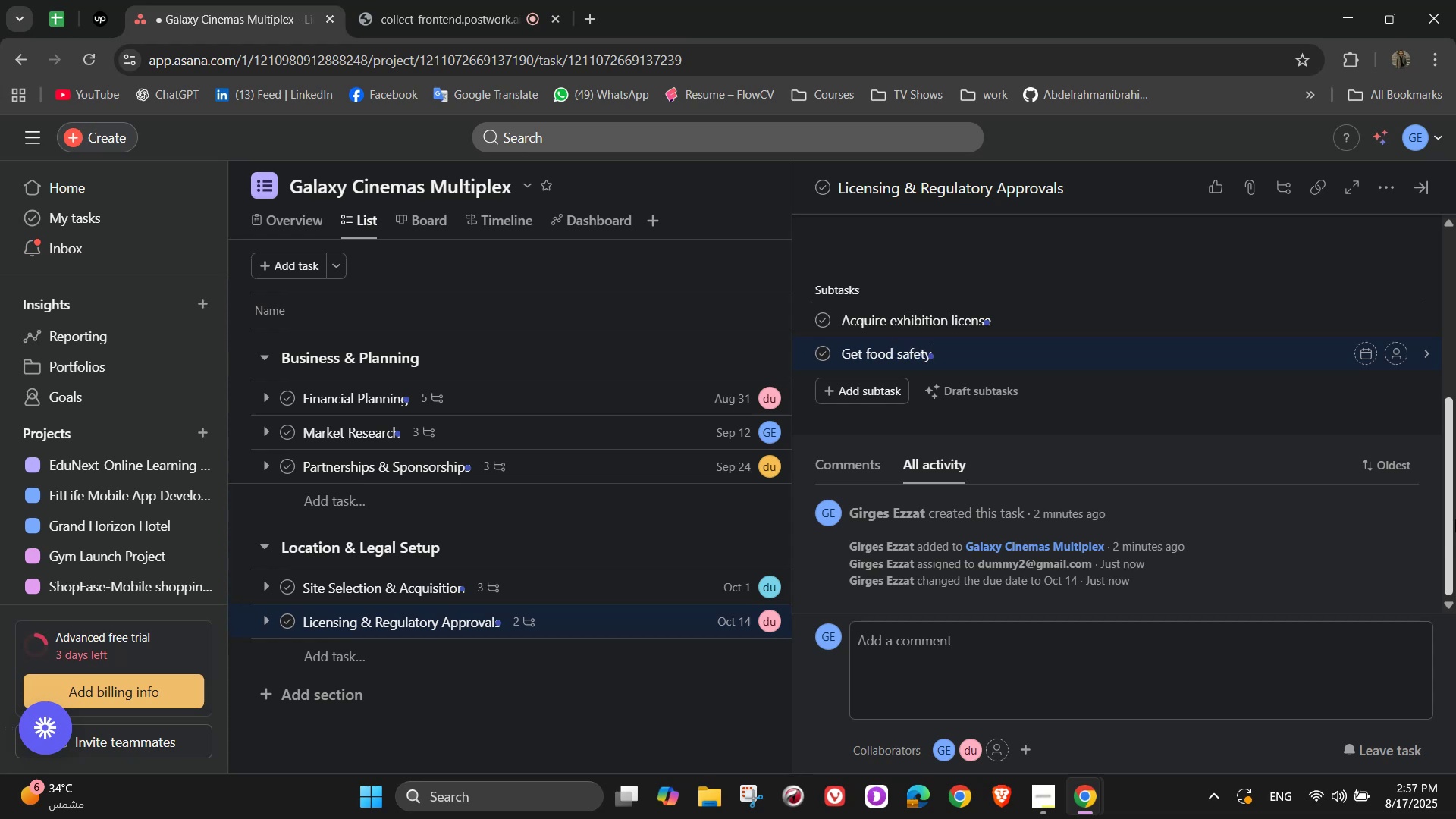 
wait(6.39)
 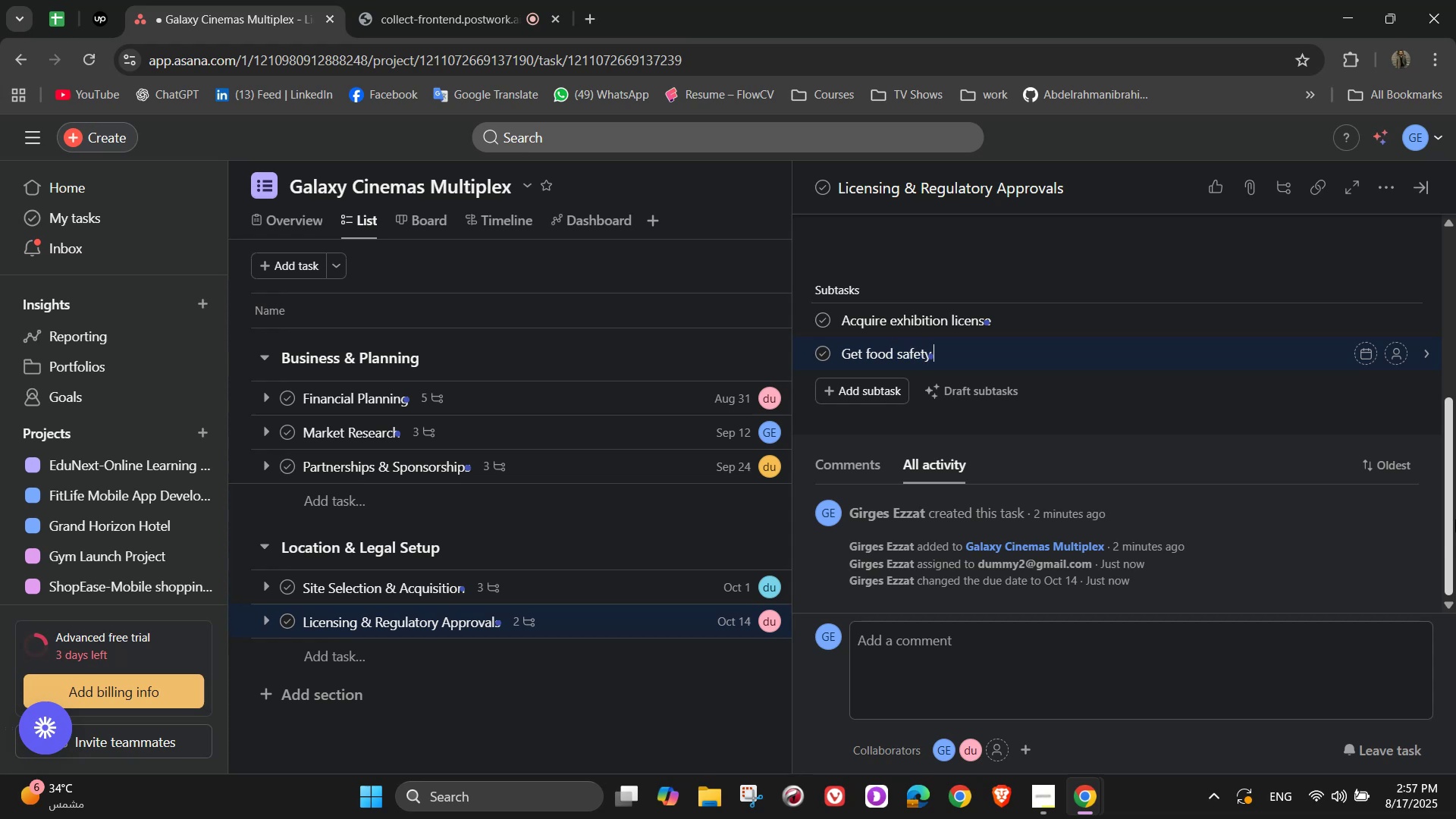 
type(certification)
key(Backspace)
type(es )
key(Backspace)
key(Backspace)
key(Backspace)
key(Backspace)
key(Backspace)
type(es)
 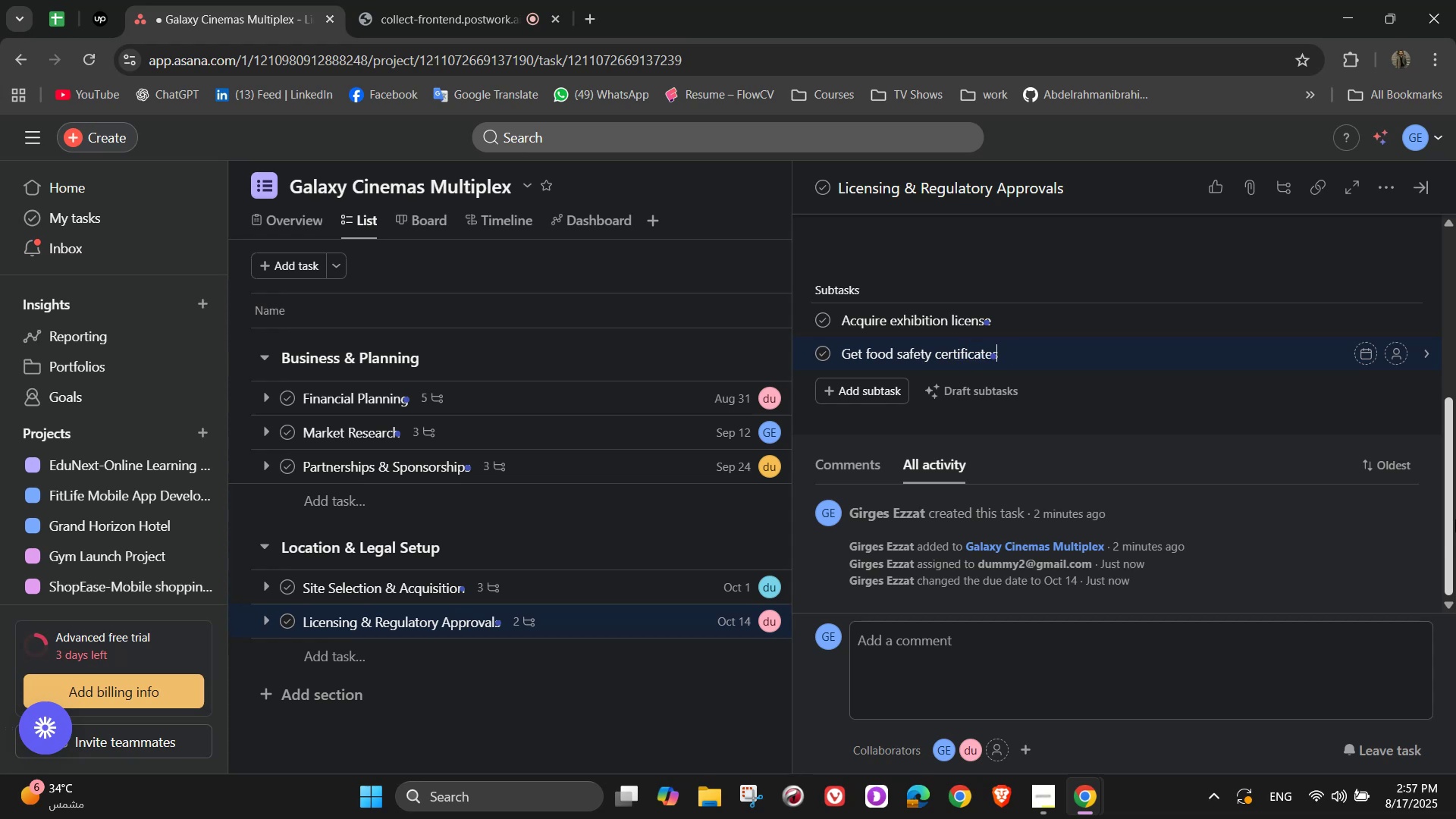 
key(Enter)
 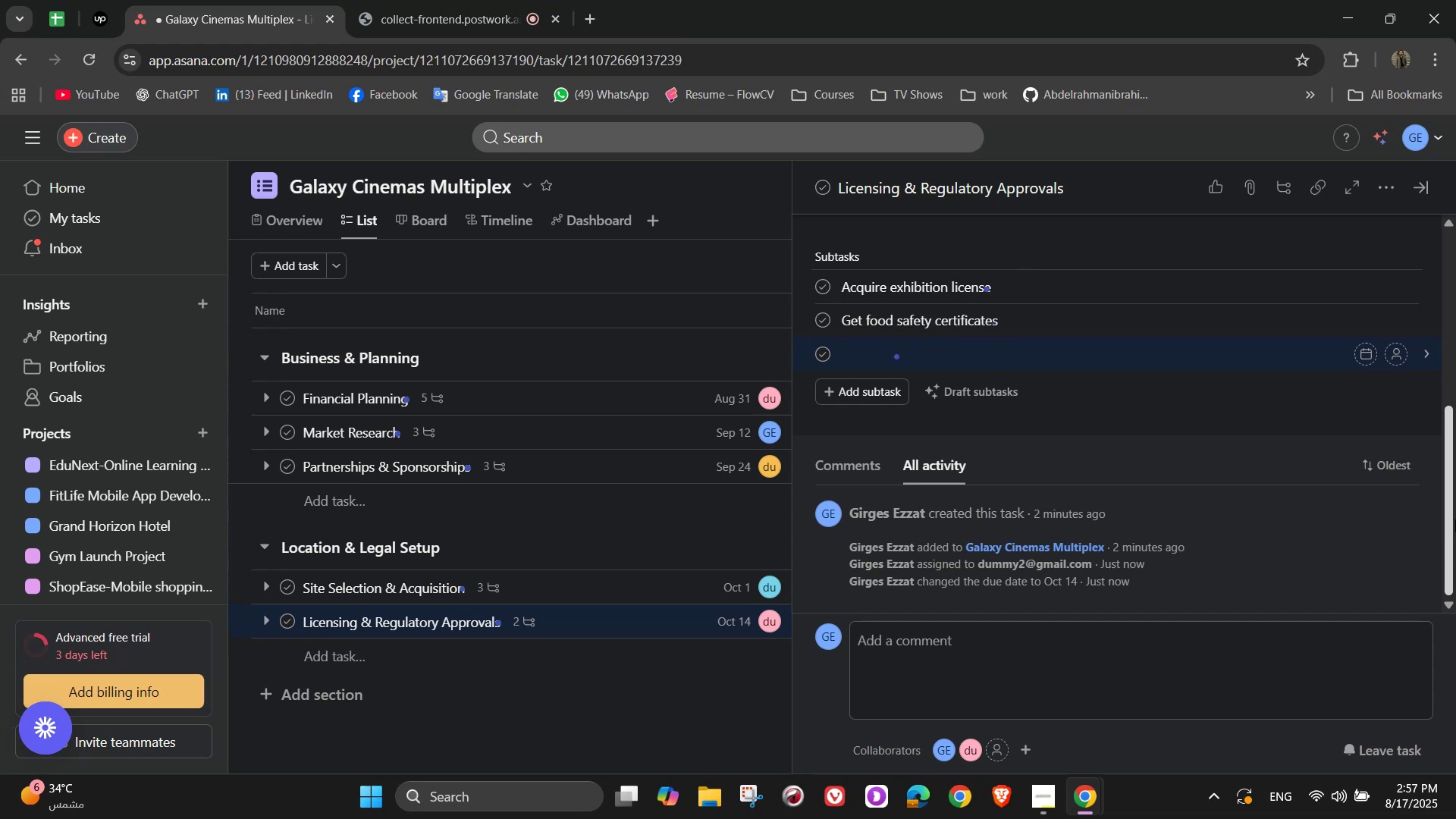 
type(Secure alcohol )
 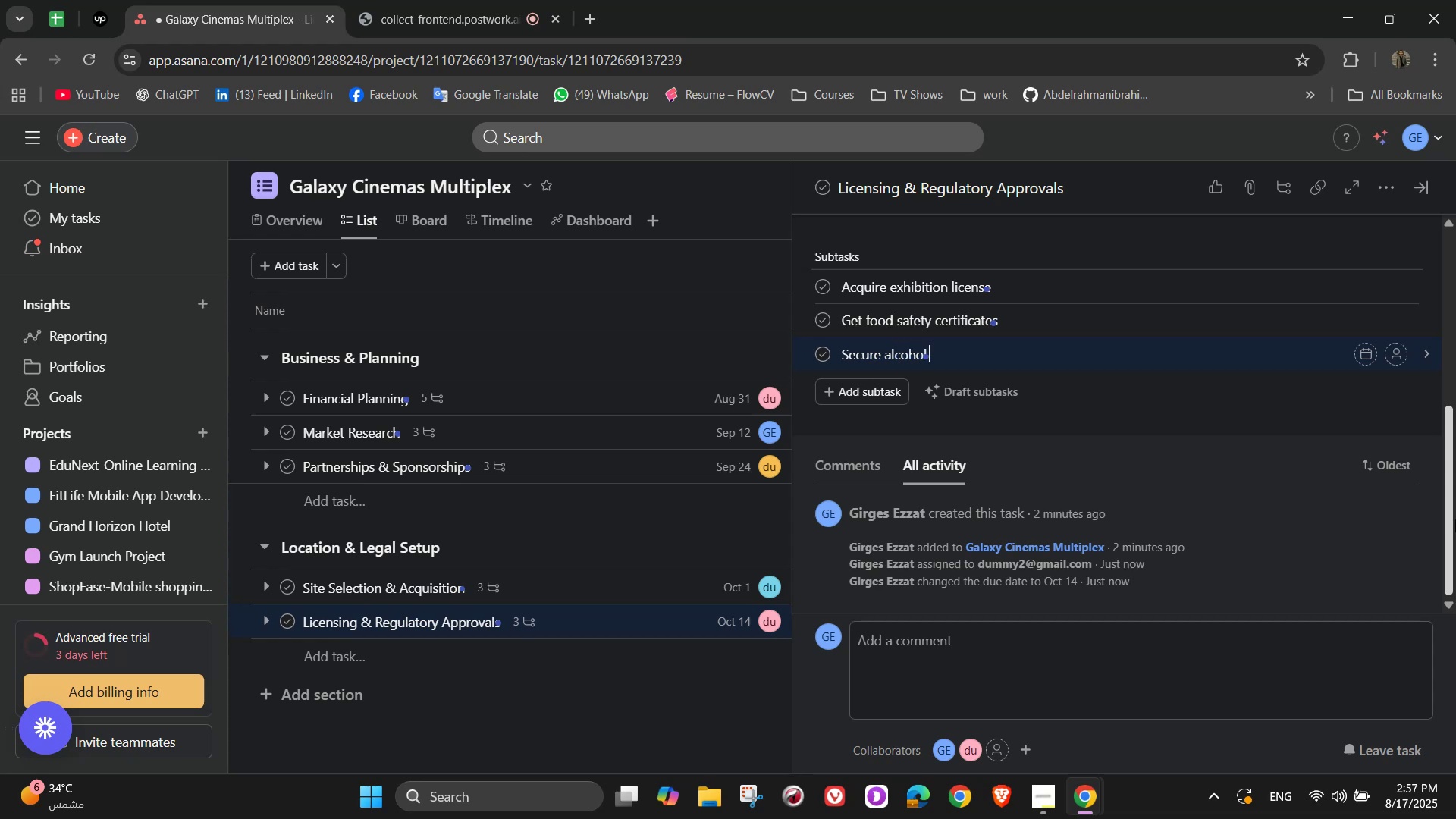 
type(permit ())
 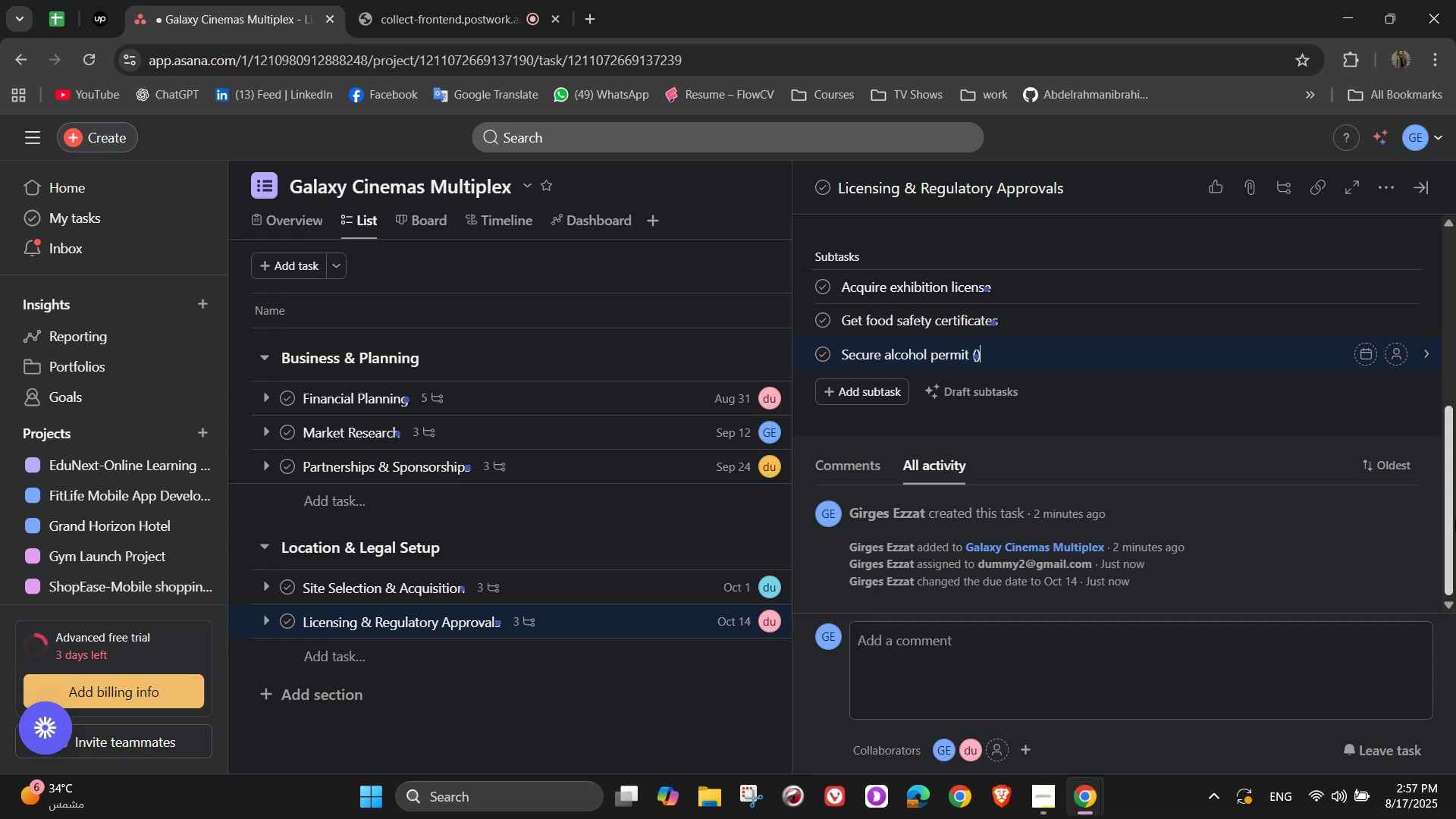 
key(ArrowLeft)
 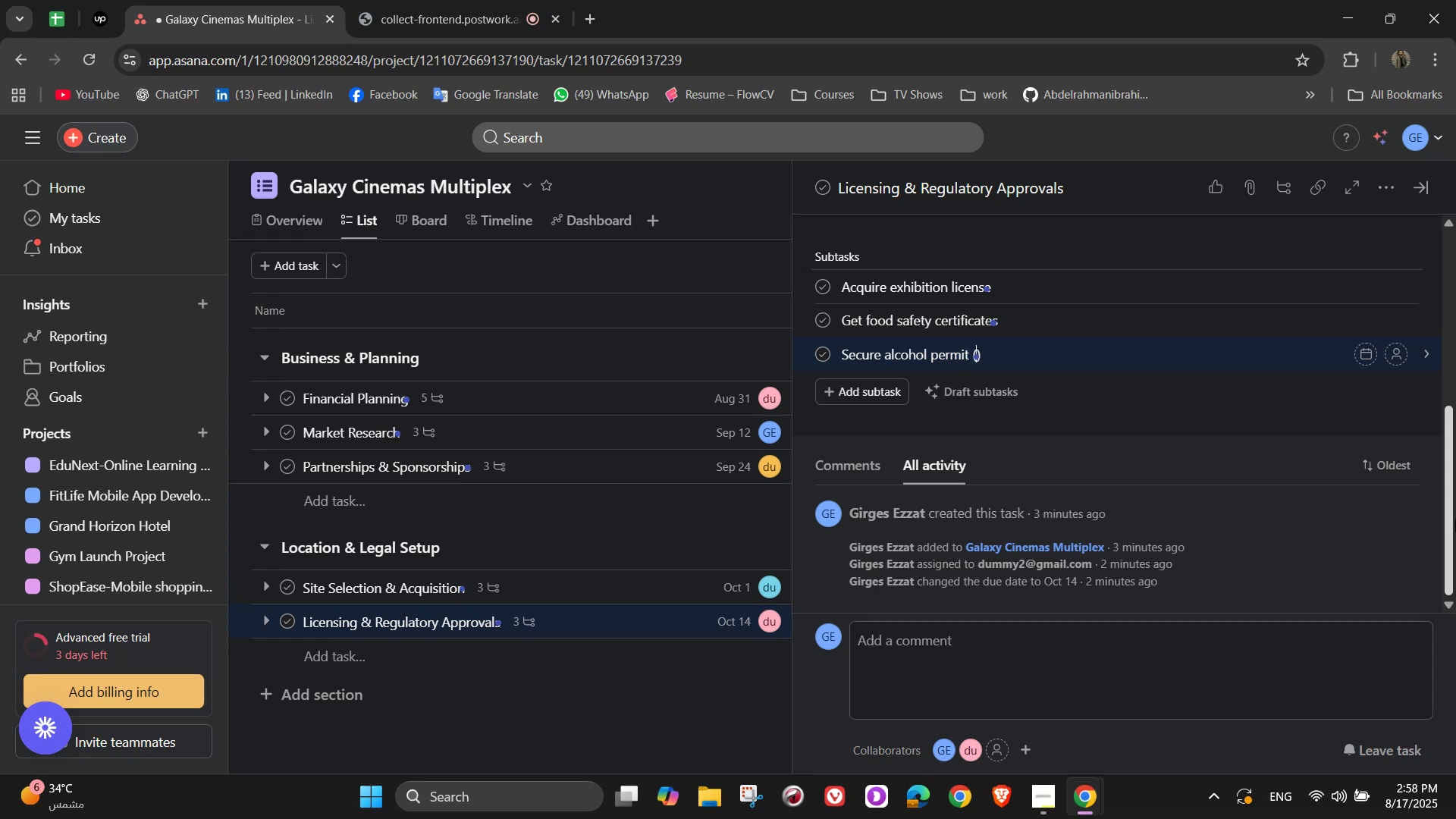 
type(if)
 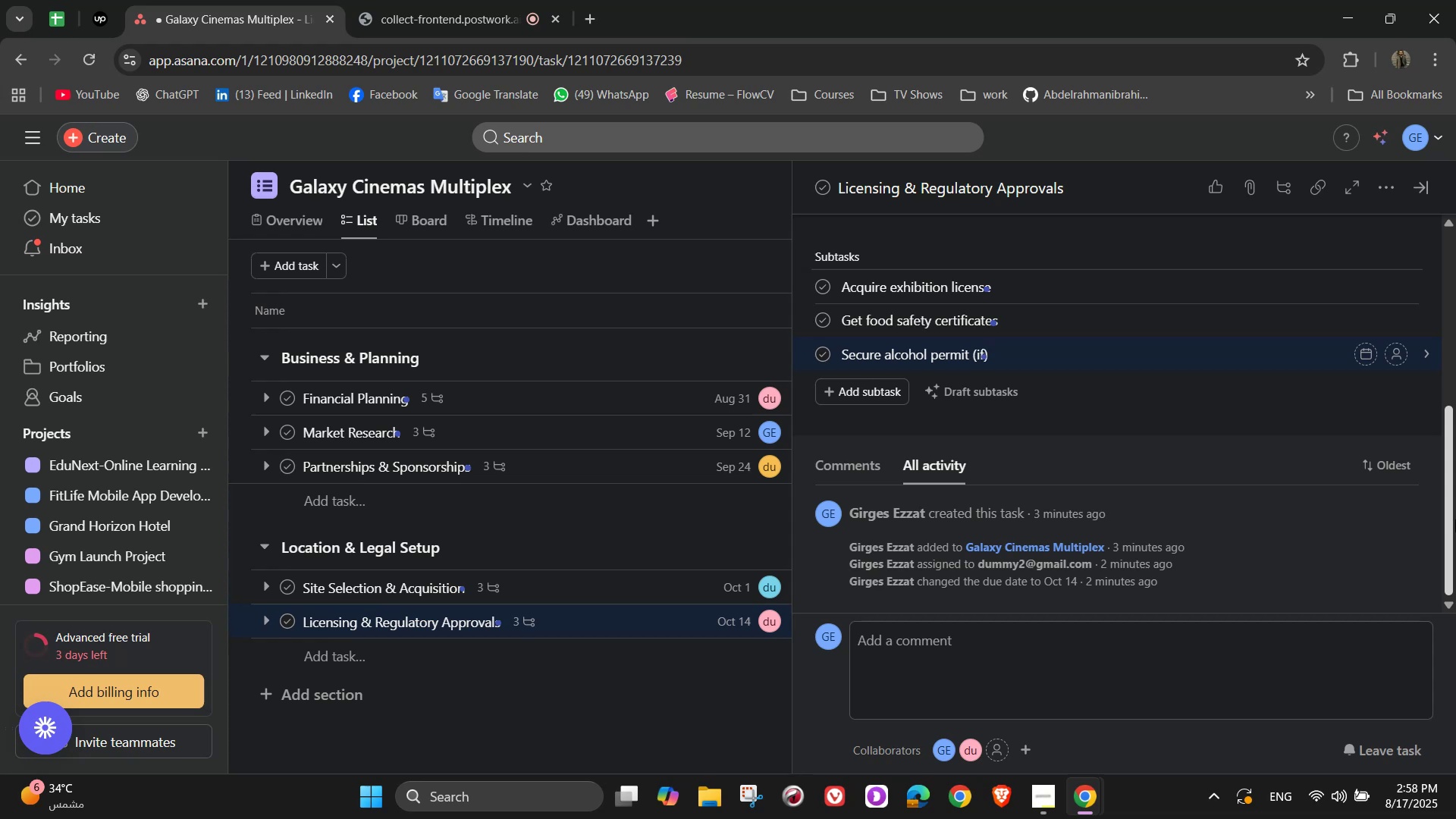 
wait(5.16)
 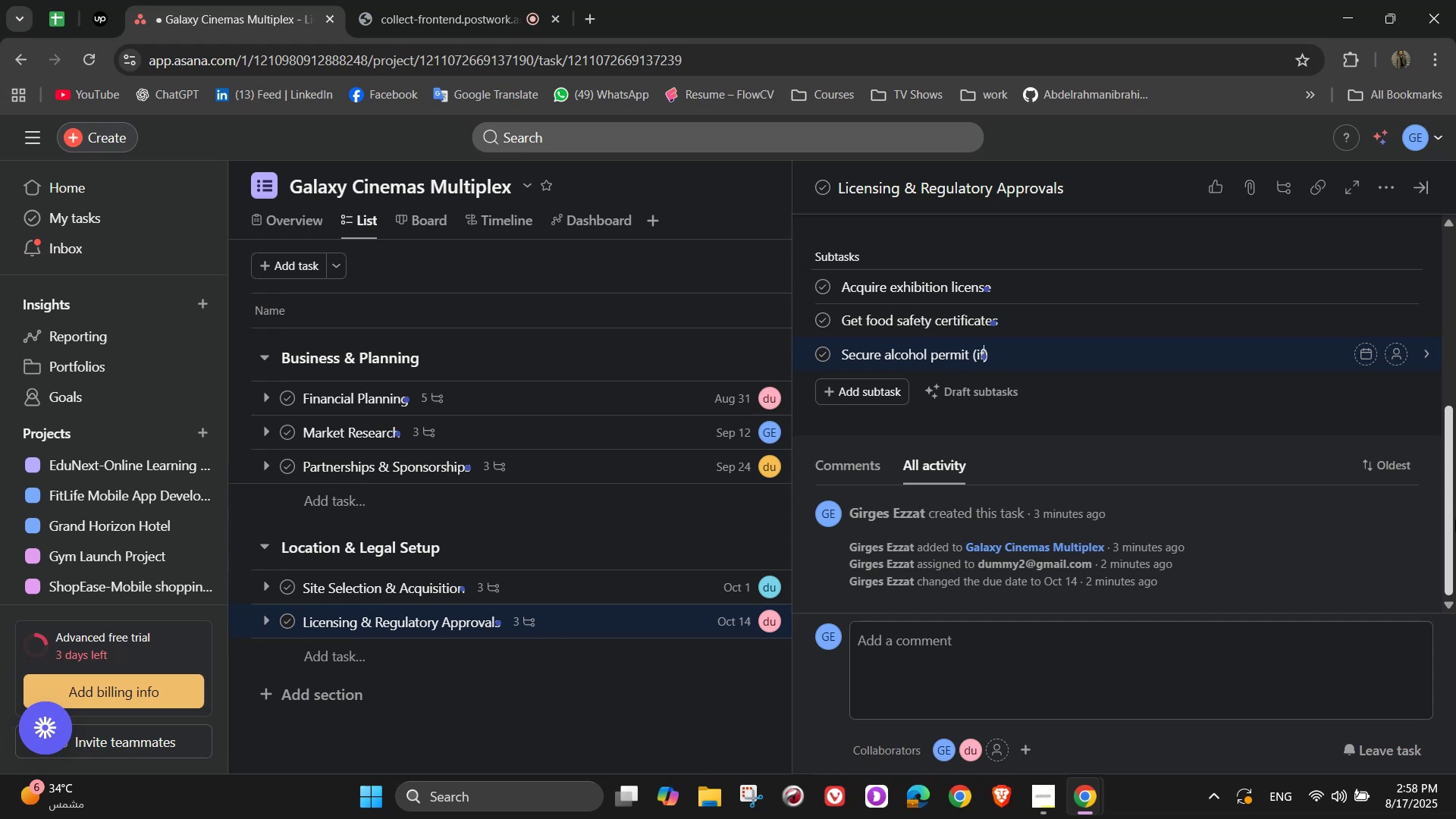 
type( VIP lounge )
key(Backspace)
 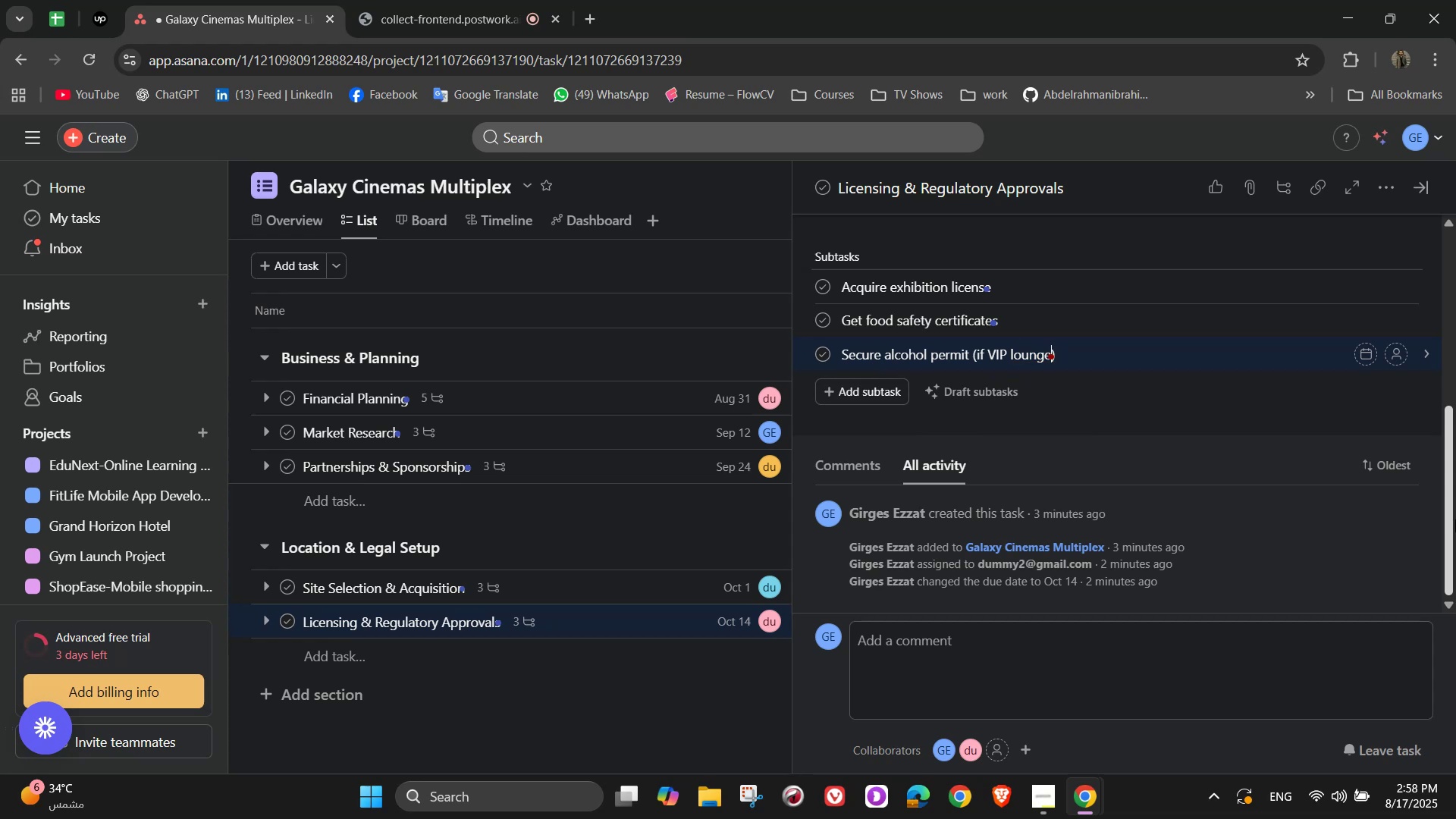 
key(ArrowRight)
 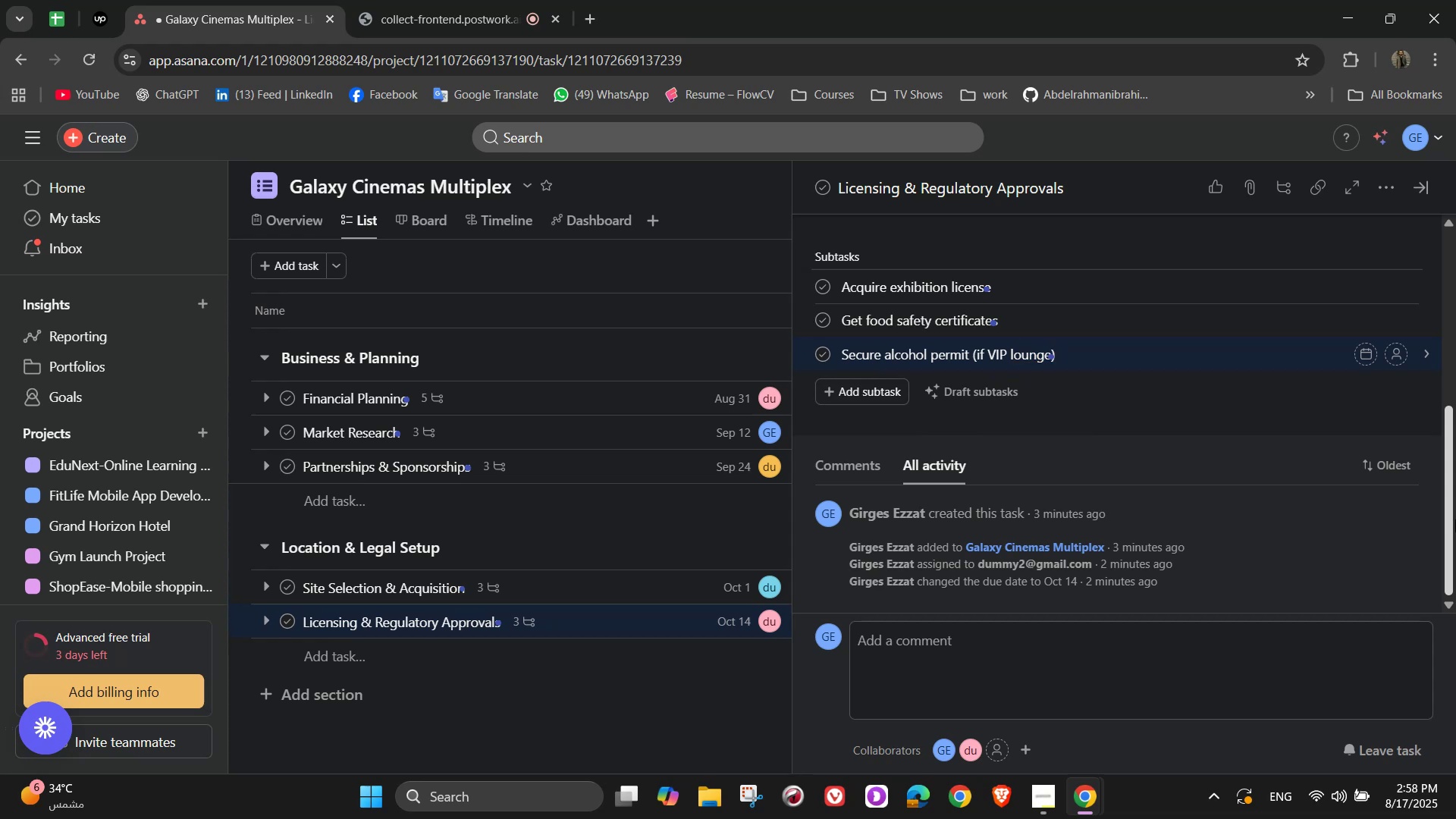 
key(Enter)
 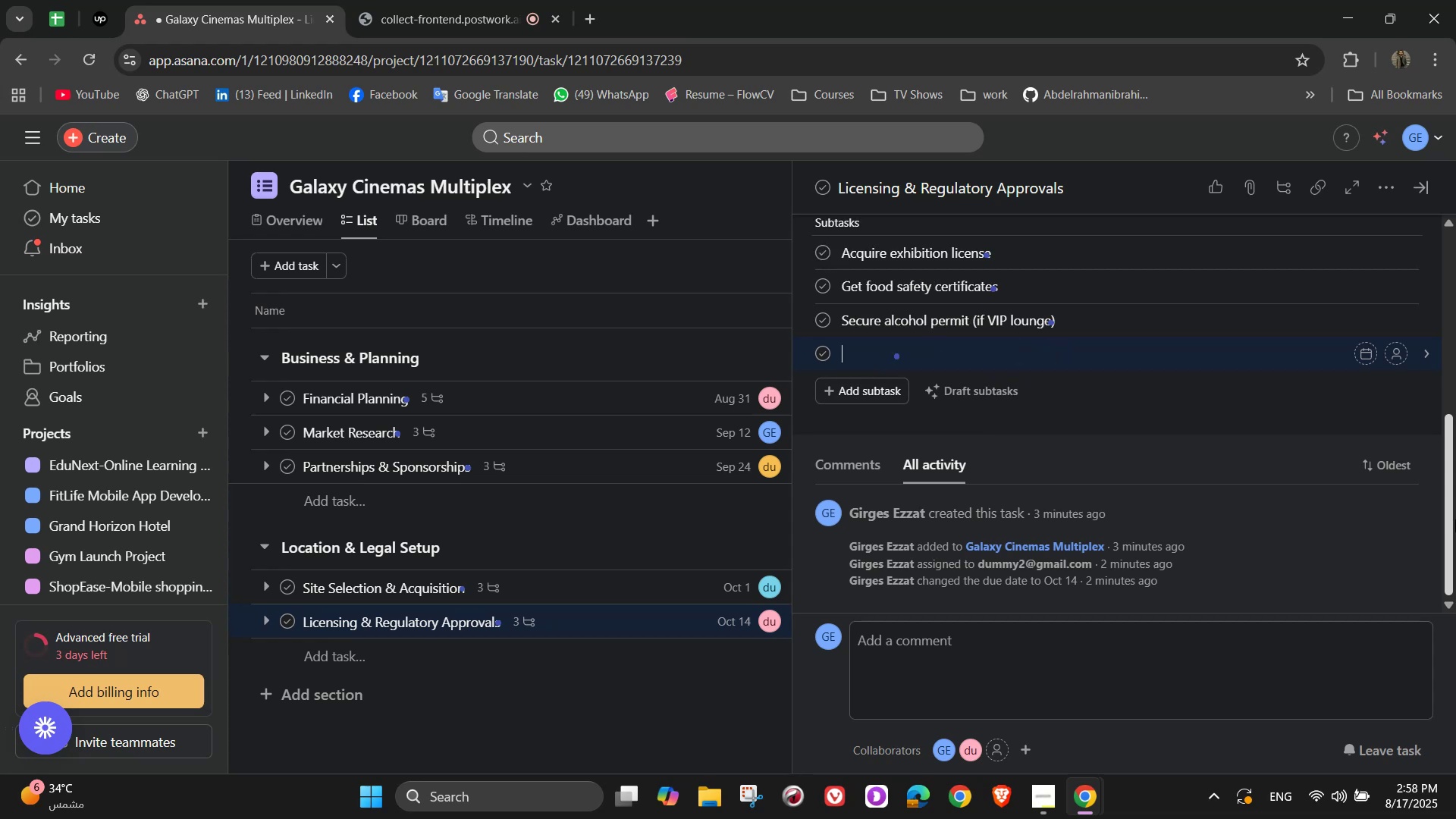 
type(Obtain fire and emergency safety clearance)
 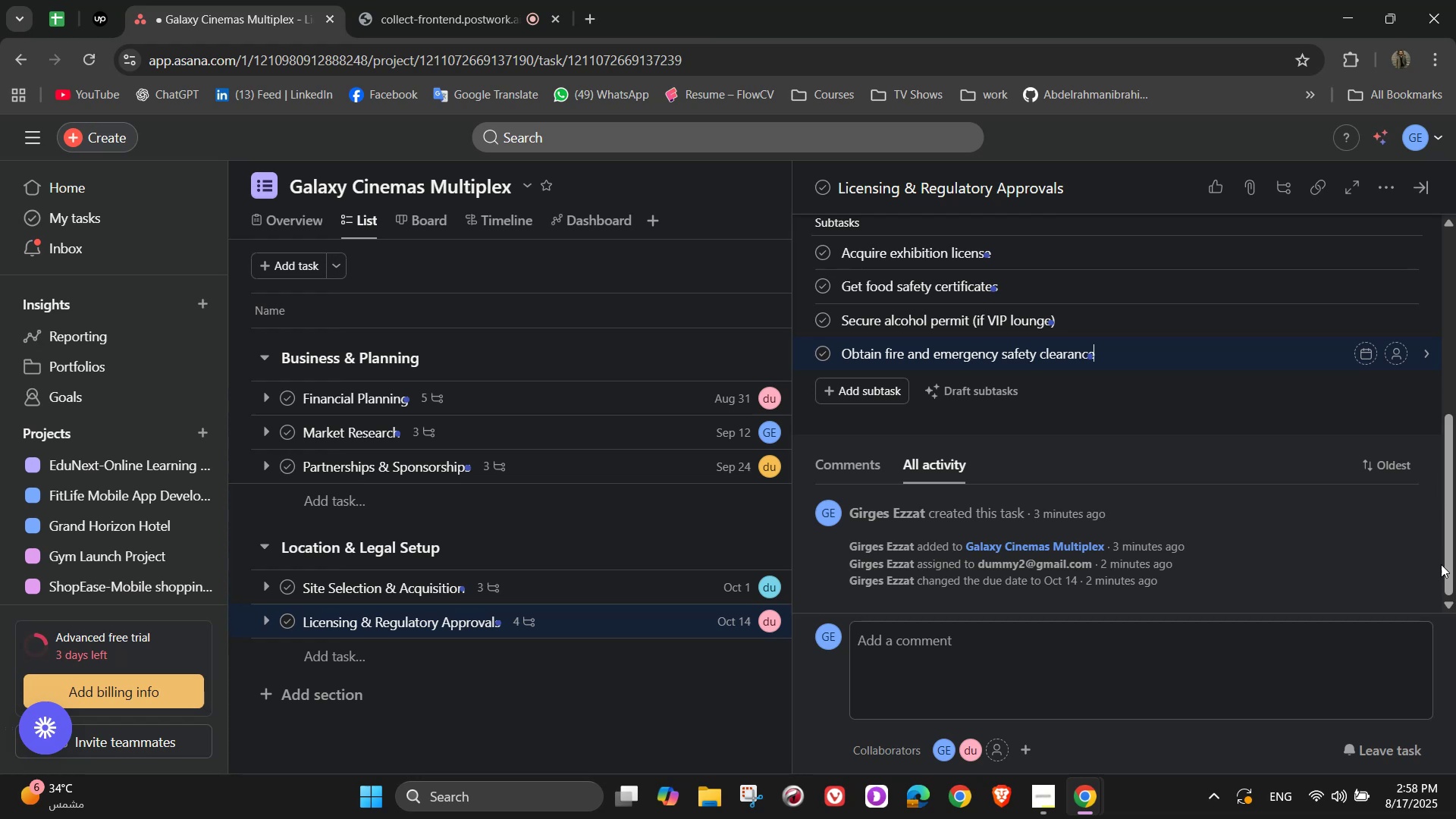 
wait(17.11)
 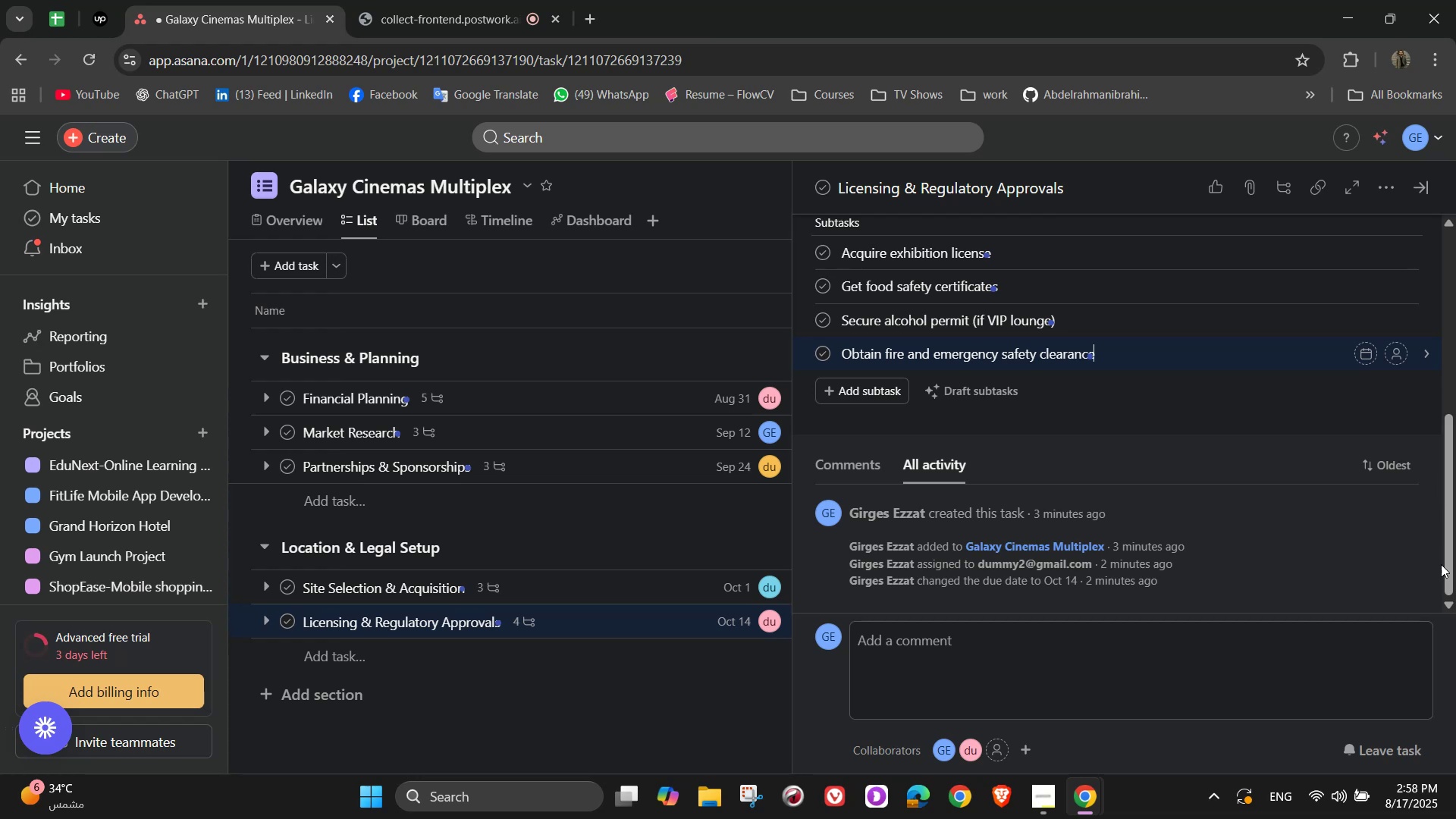 
left_click([1407, 255])
 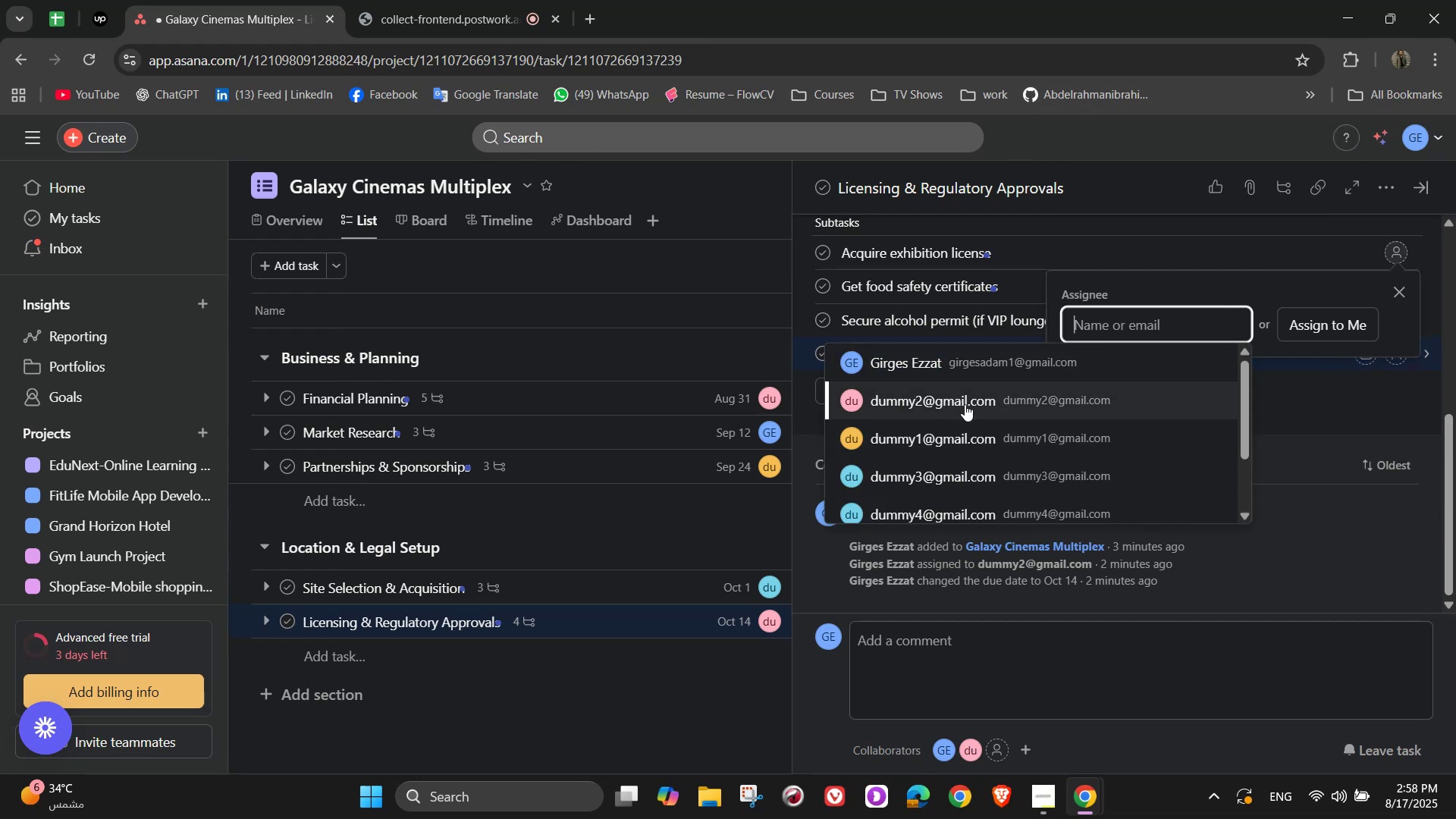 
left_click([943, 398])
 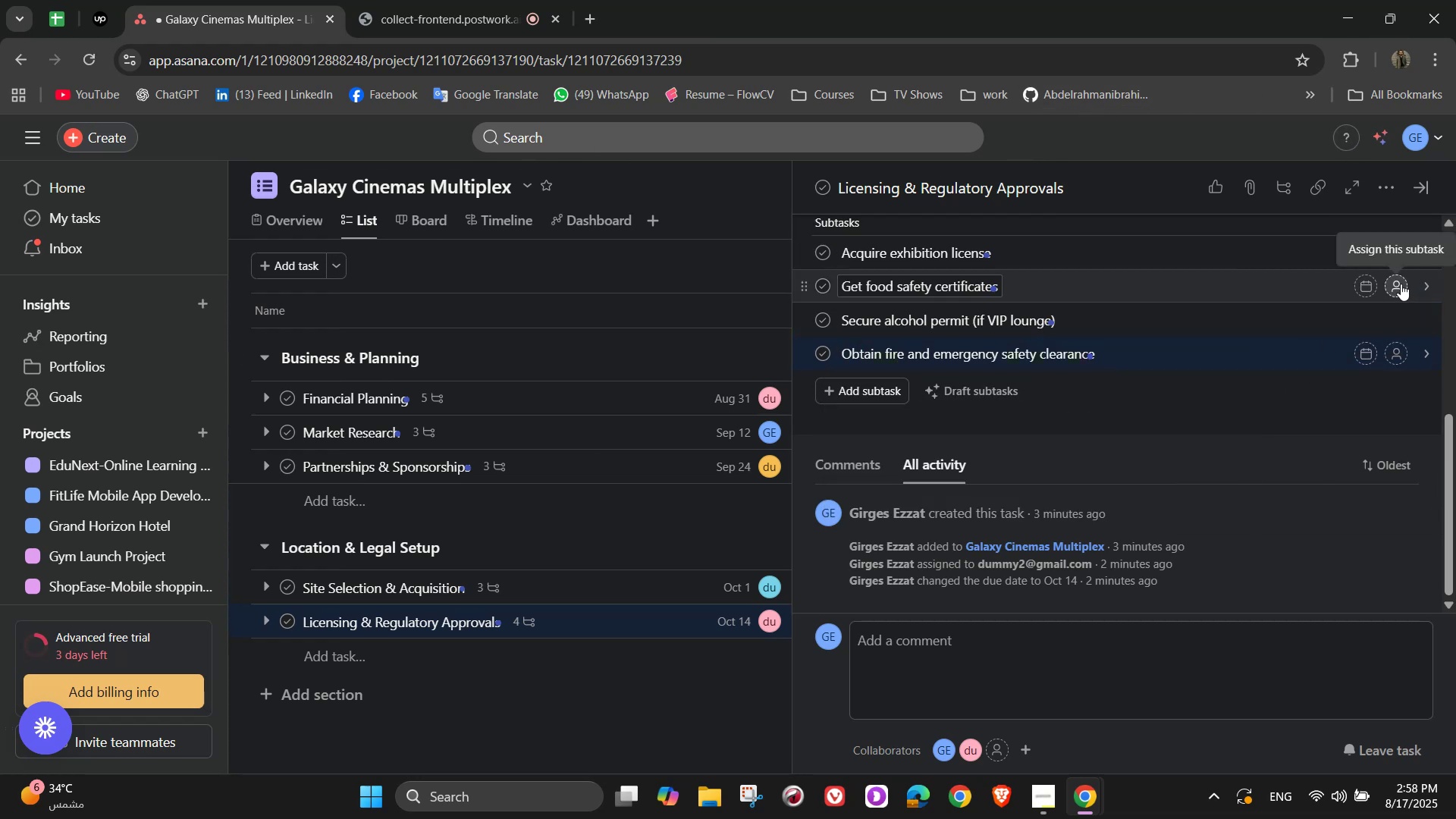 
left_click([1401, 284])
 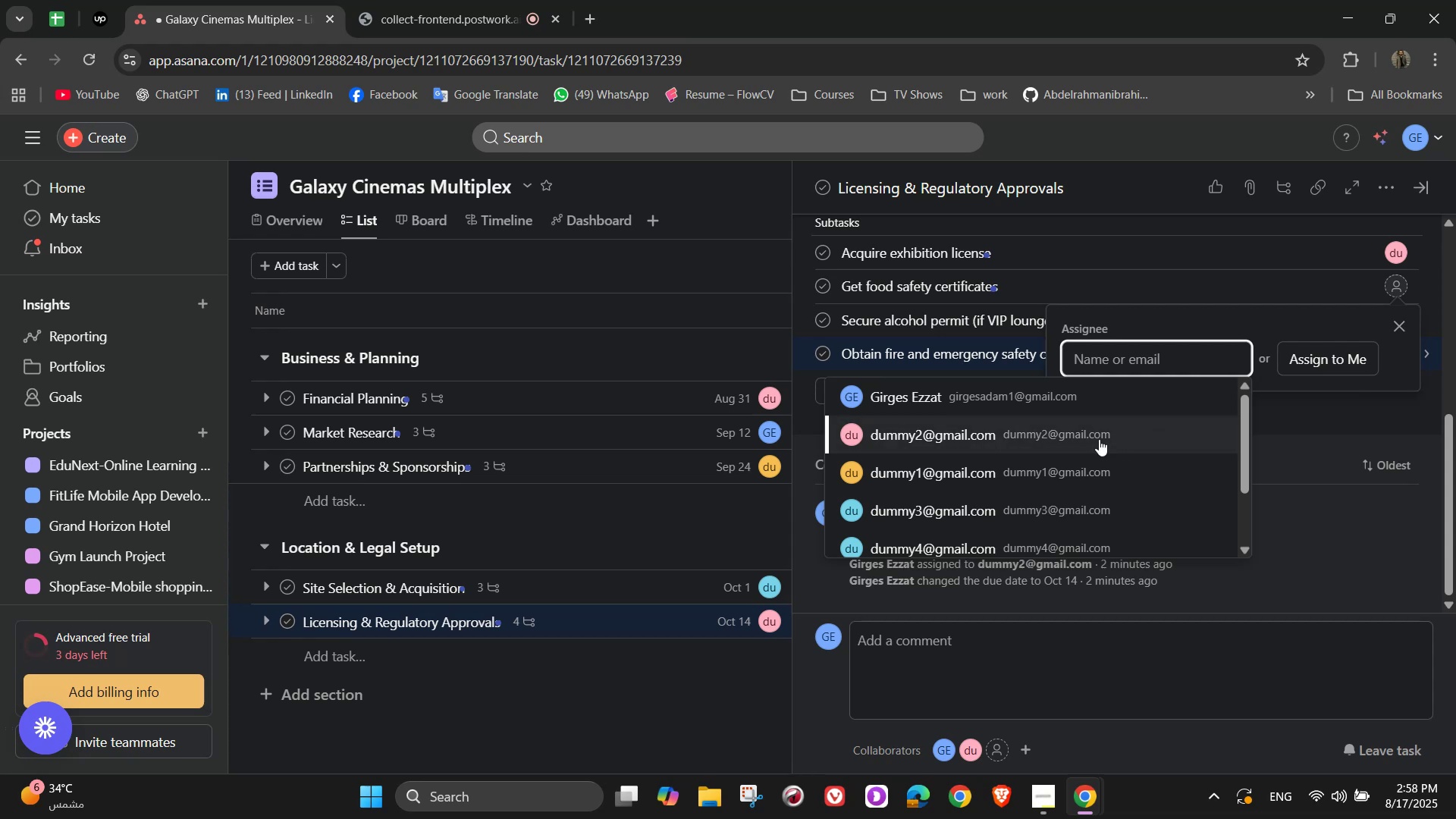 
left_click([1092, 397])
 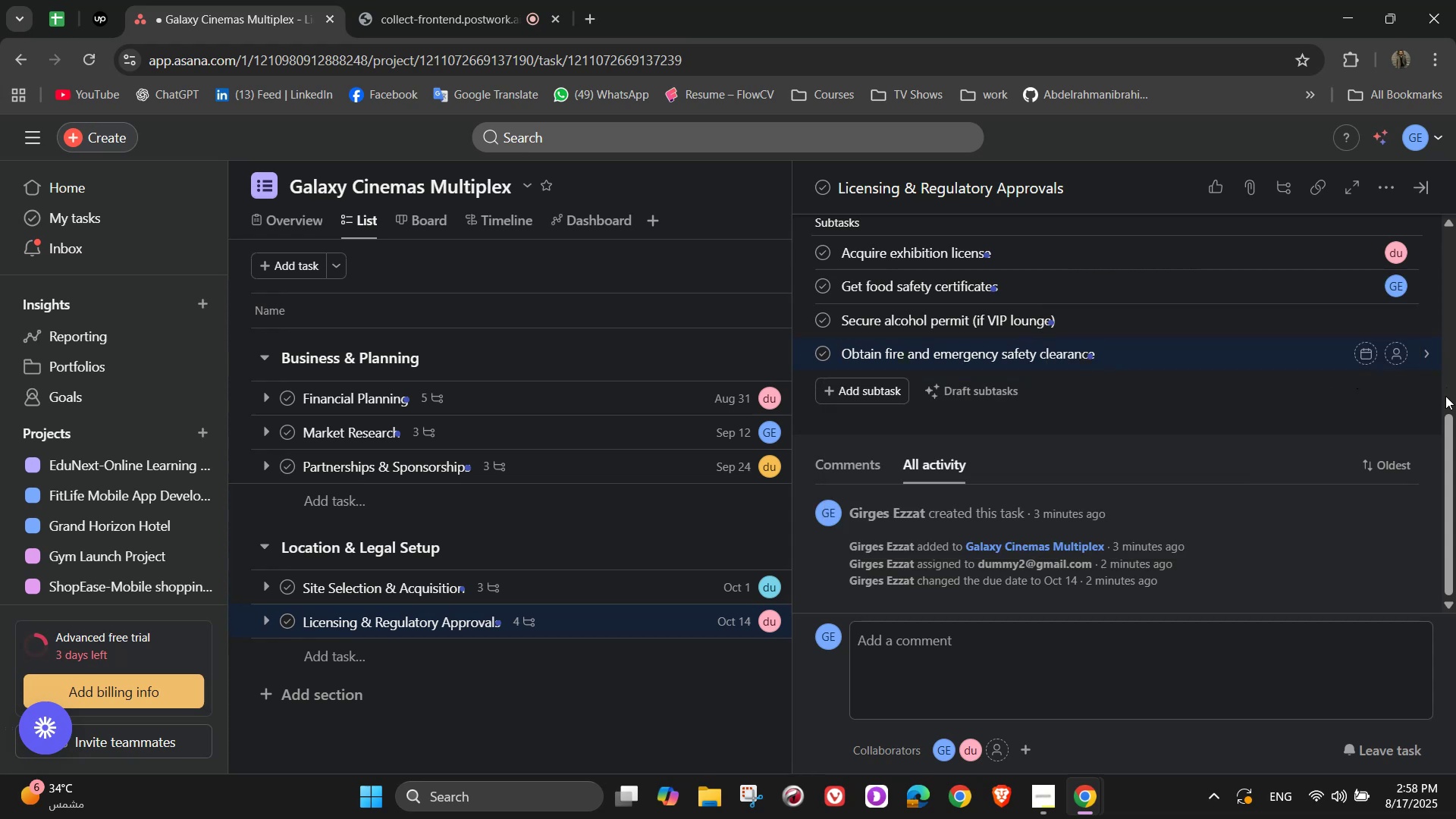 
left_click([1403, 319])
 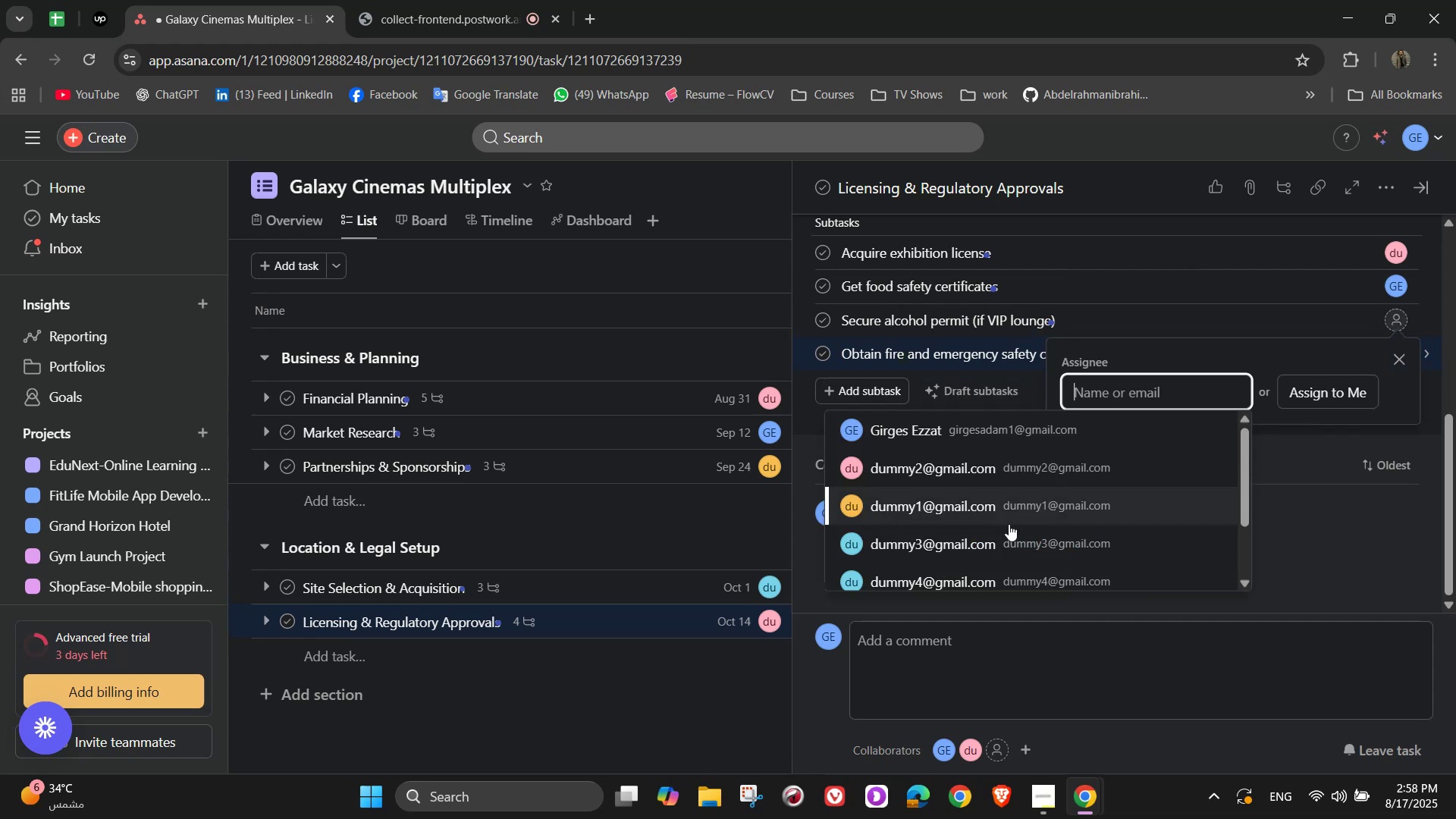 
left_click([1007, 527])
 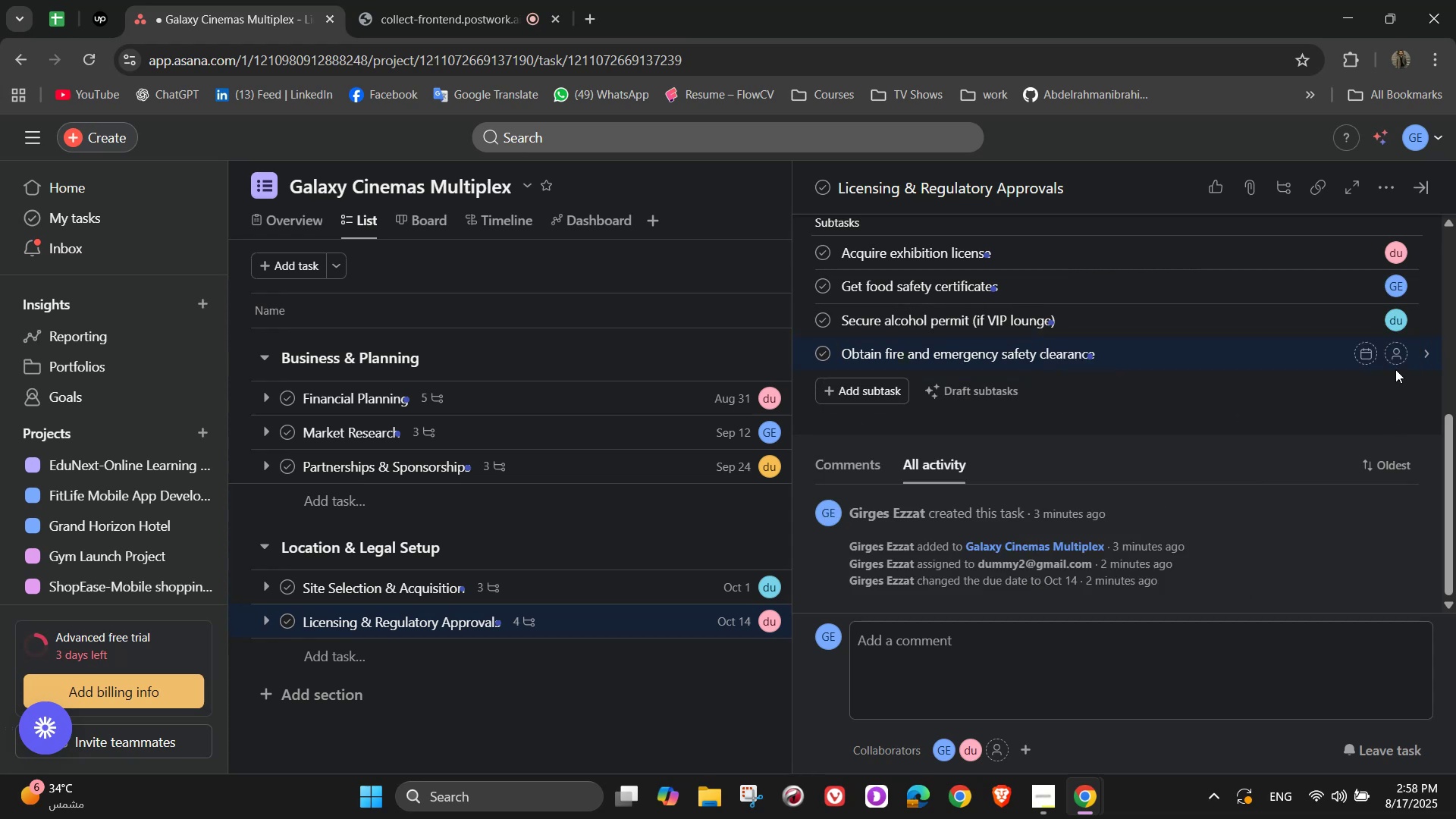 
left_click([1395, 347])
 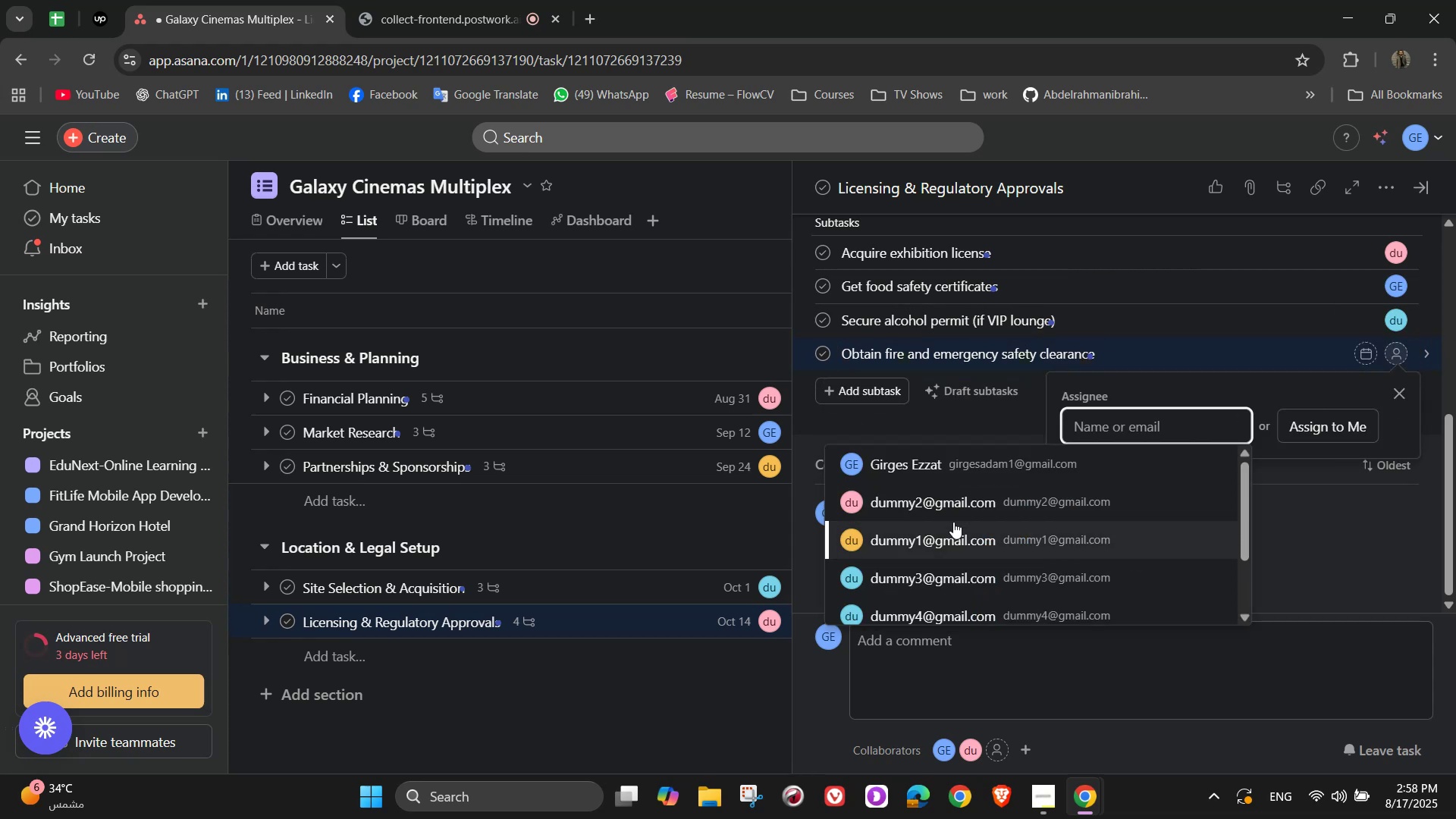 
left_click([962, 526])
 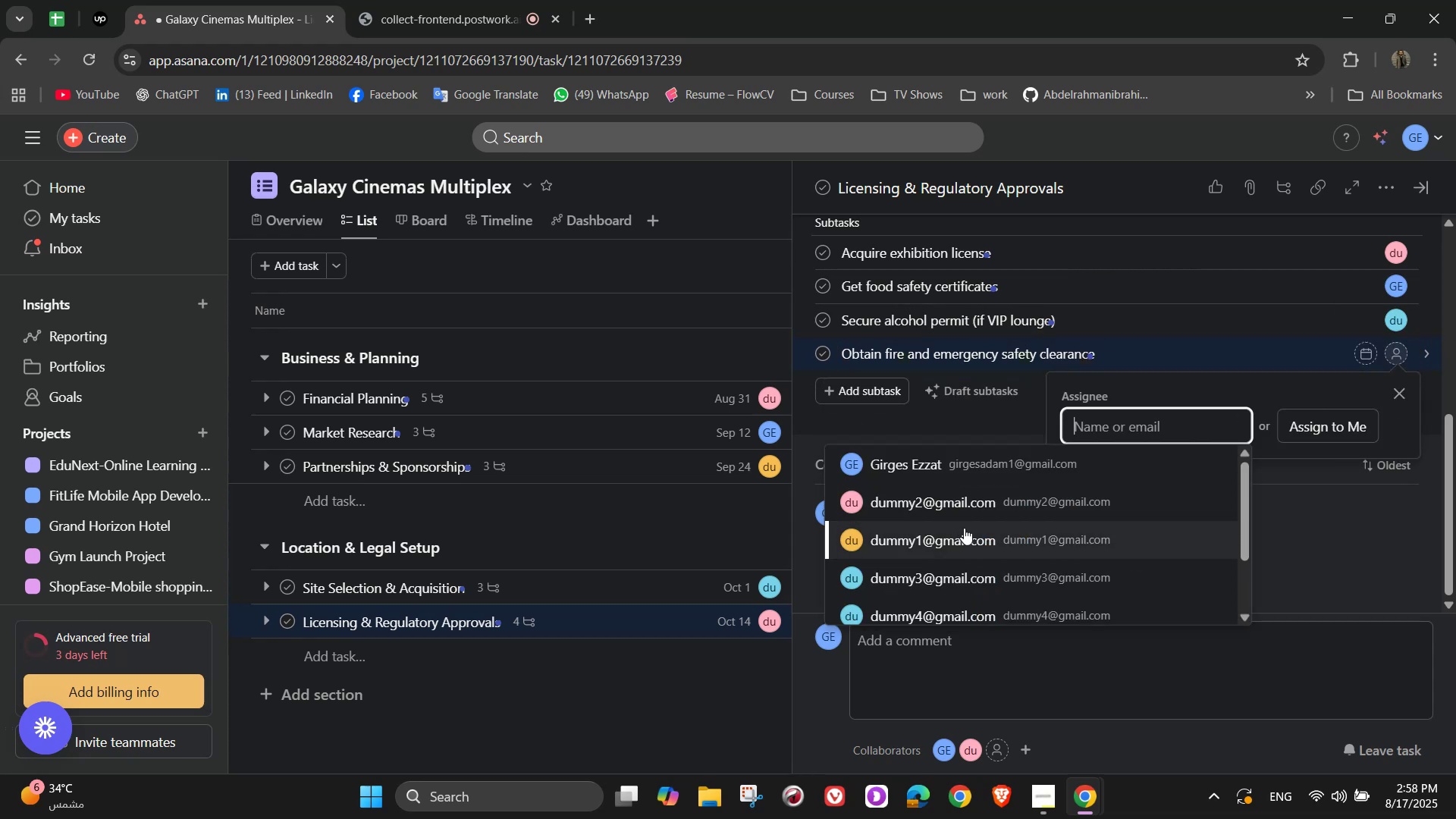 
mouse_move([976, 507])
 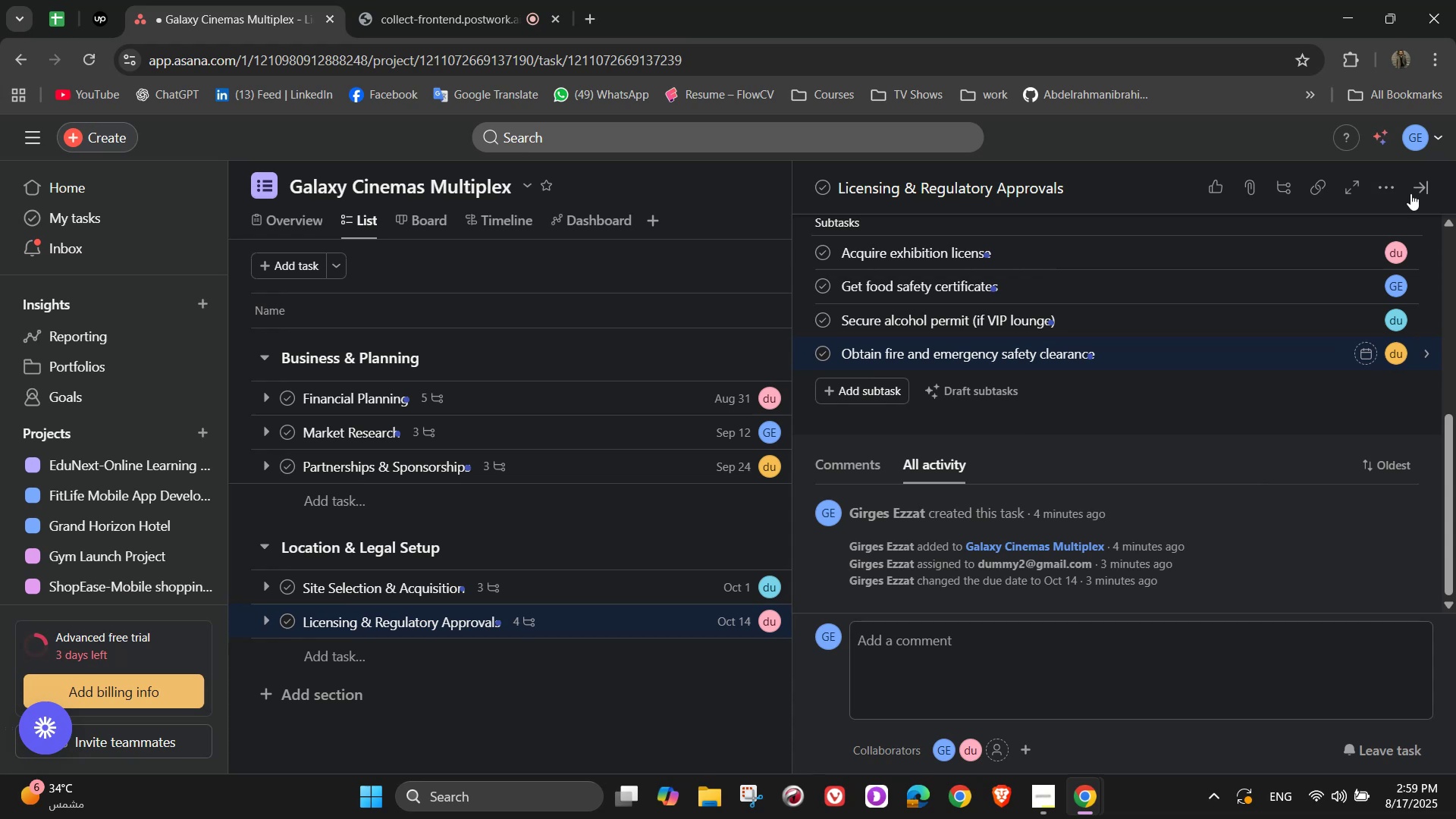 
left_click([1426, 193])
 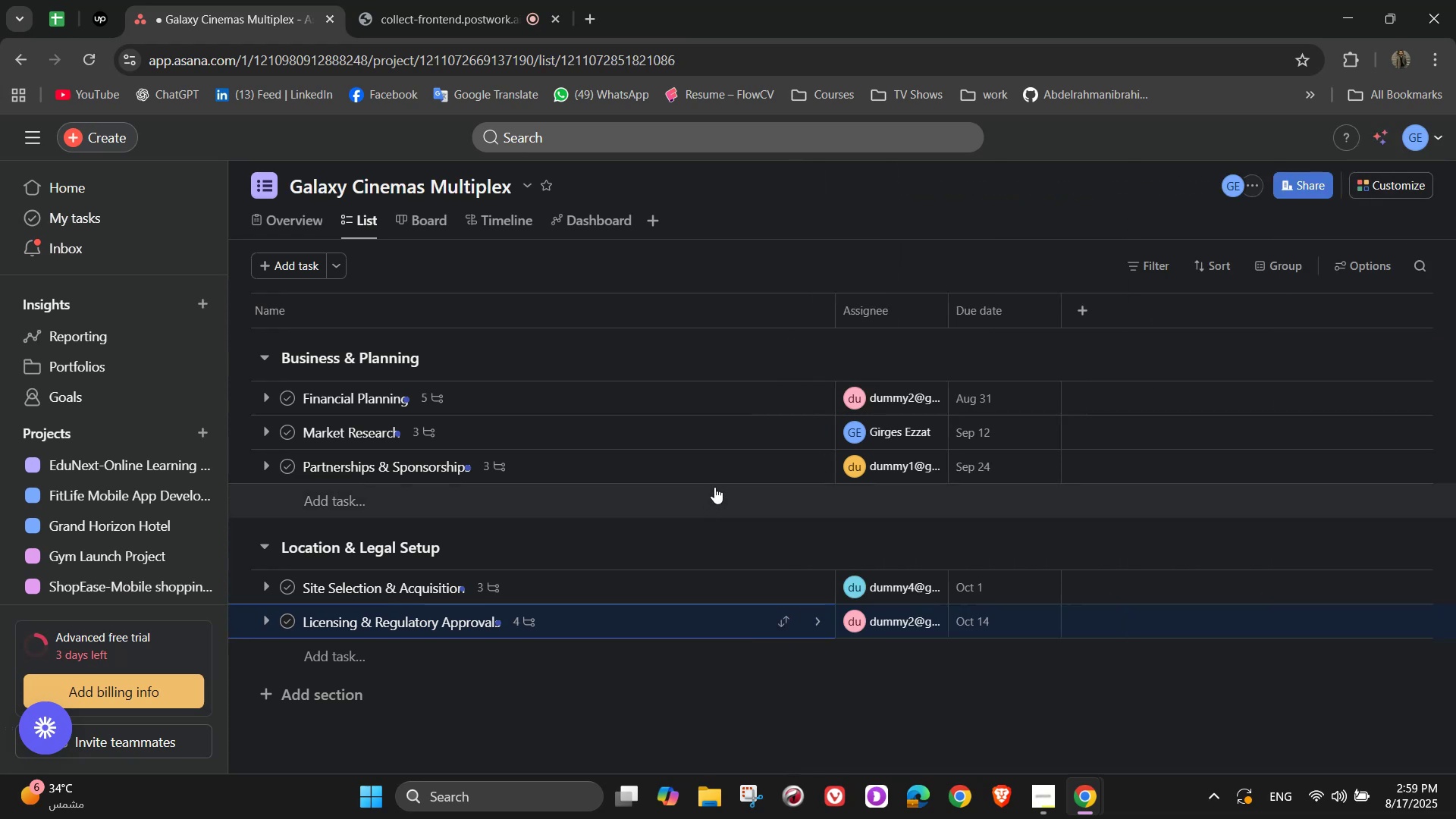 
wait(13.57)
 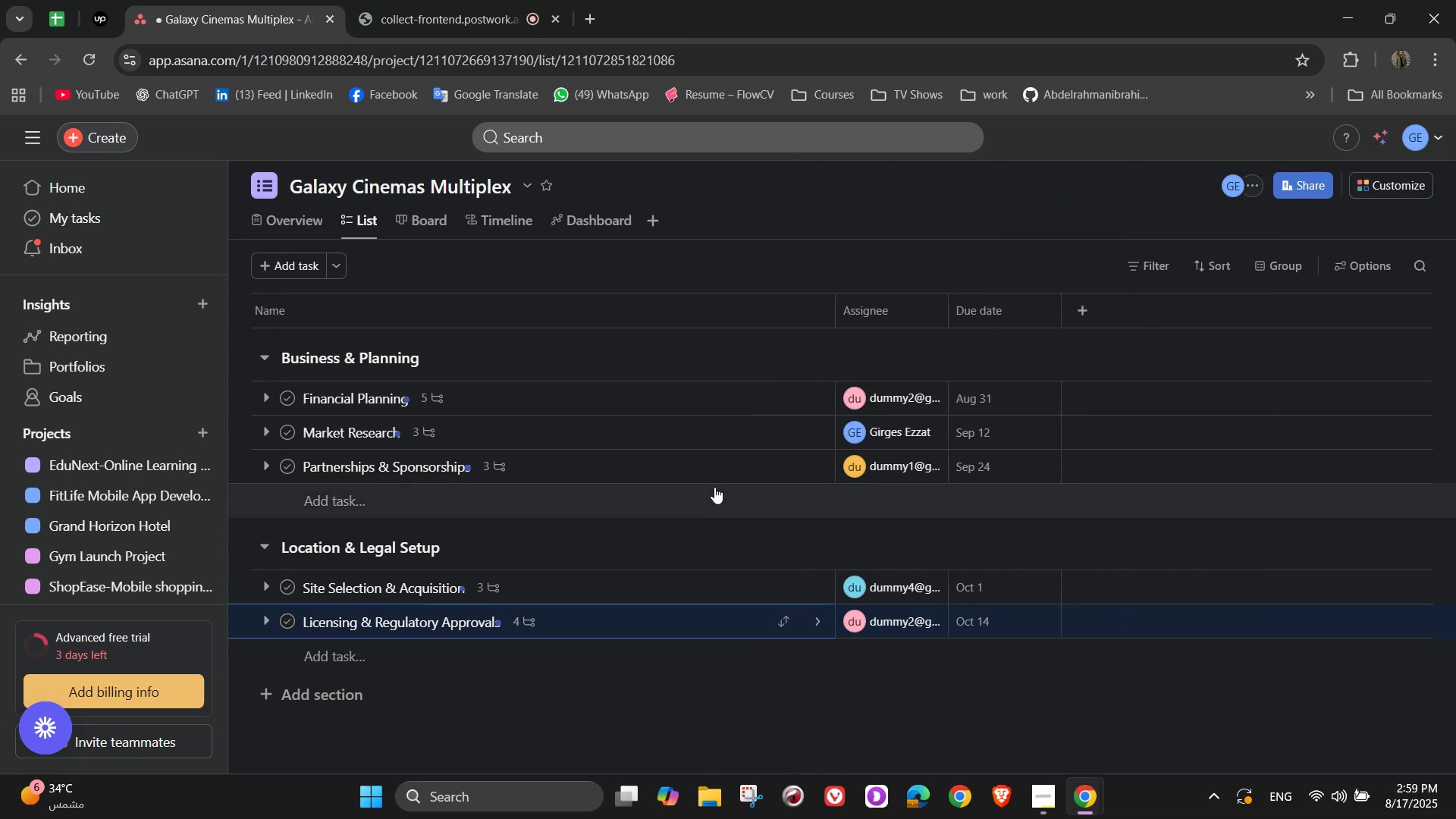 
left_click([265, 707])
 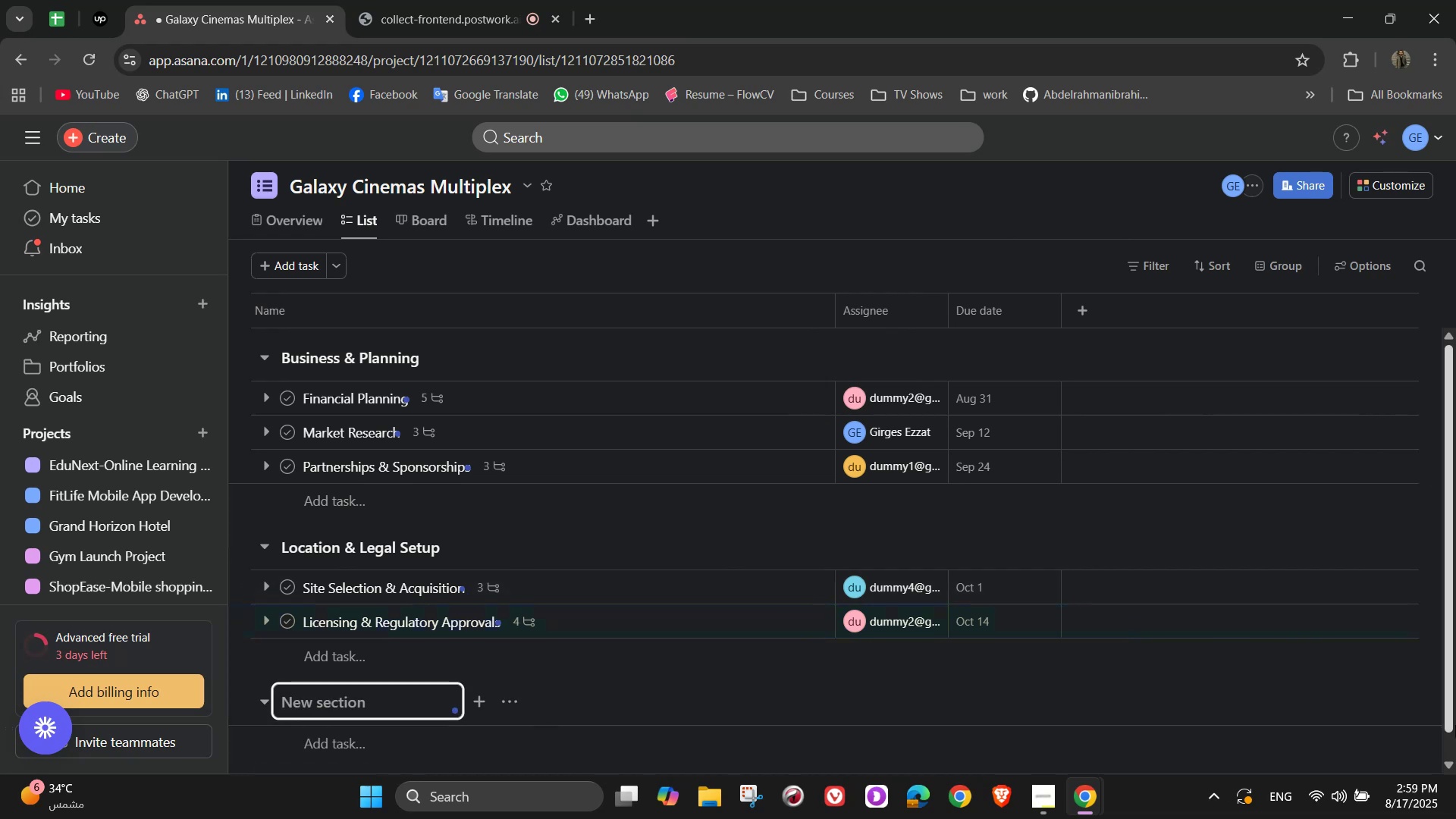 
type(Construct)
 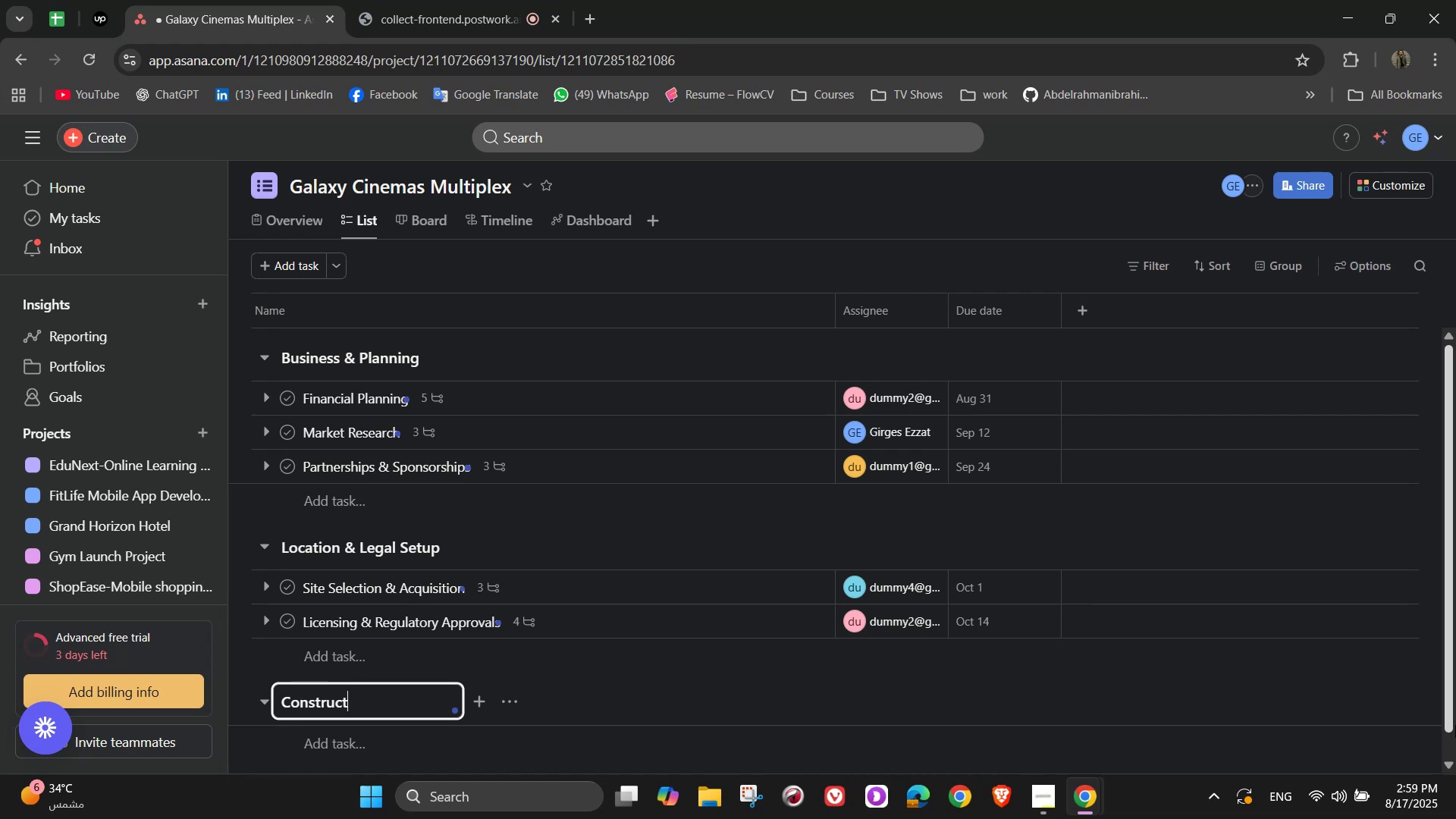 
type(ions )
key(Backspace)
key(Backspace)
type( & )
 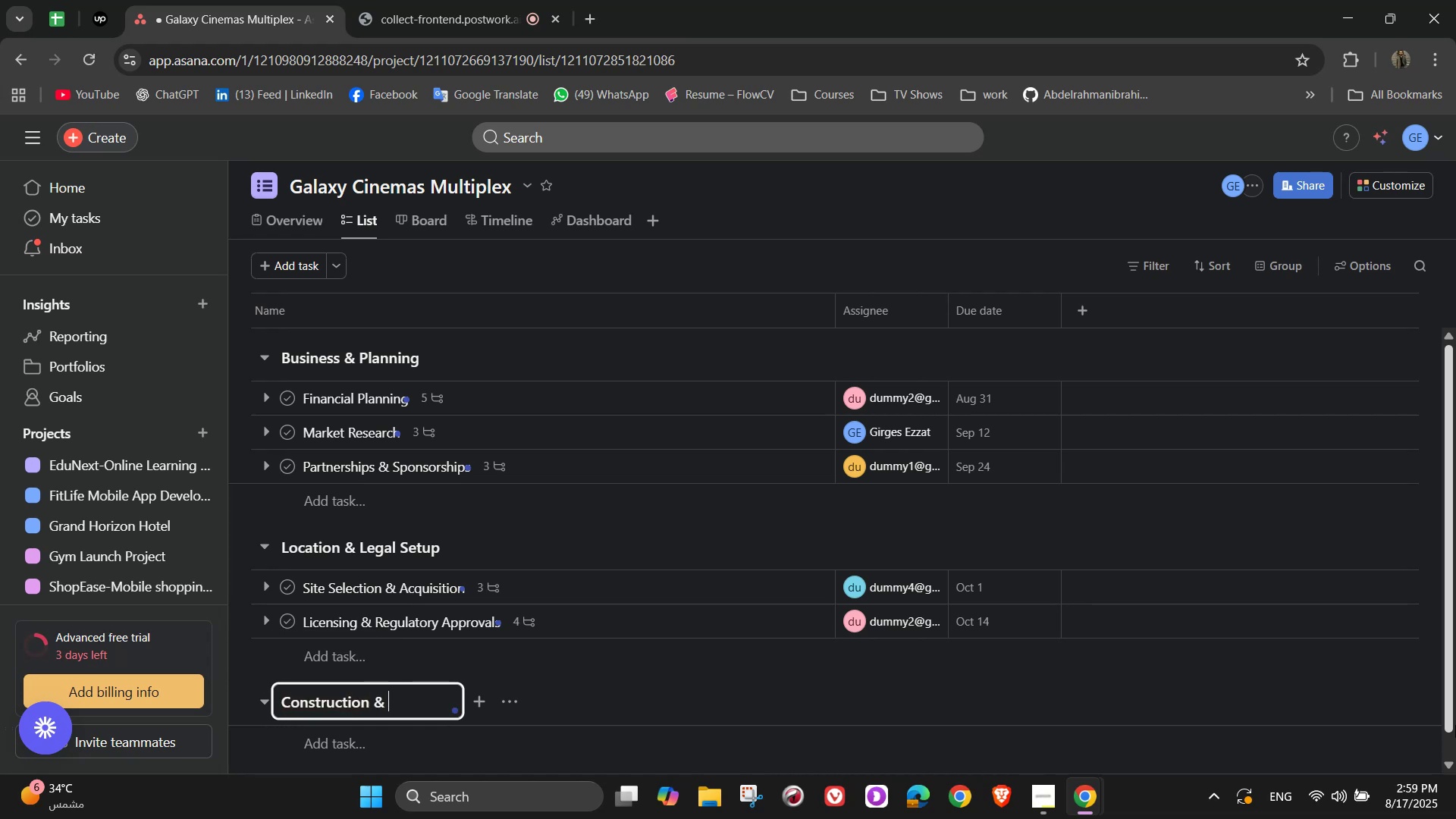 
wait(9.42)
 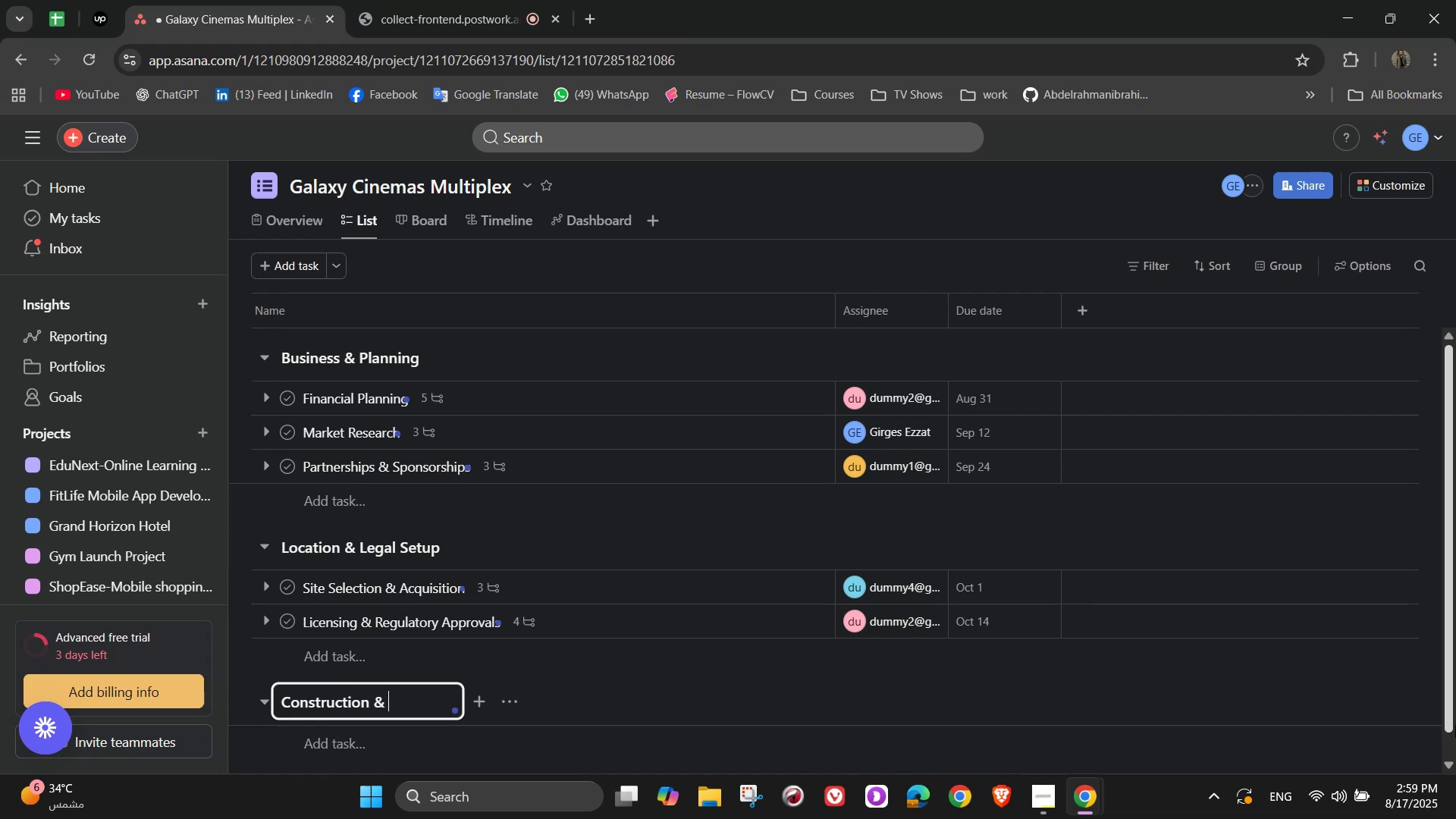 
type(Equipment)
 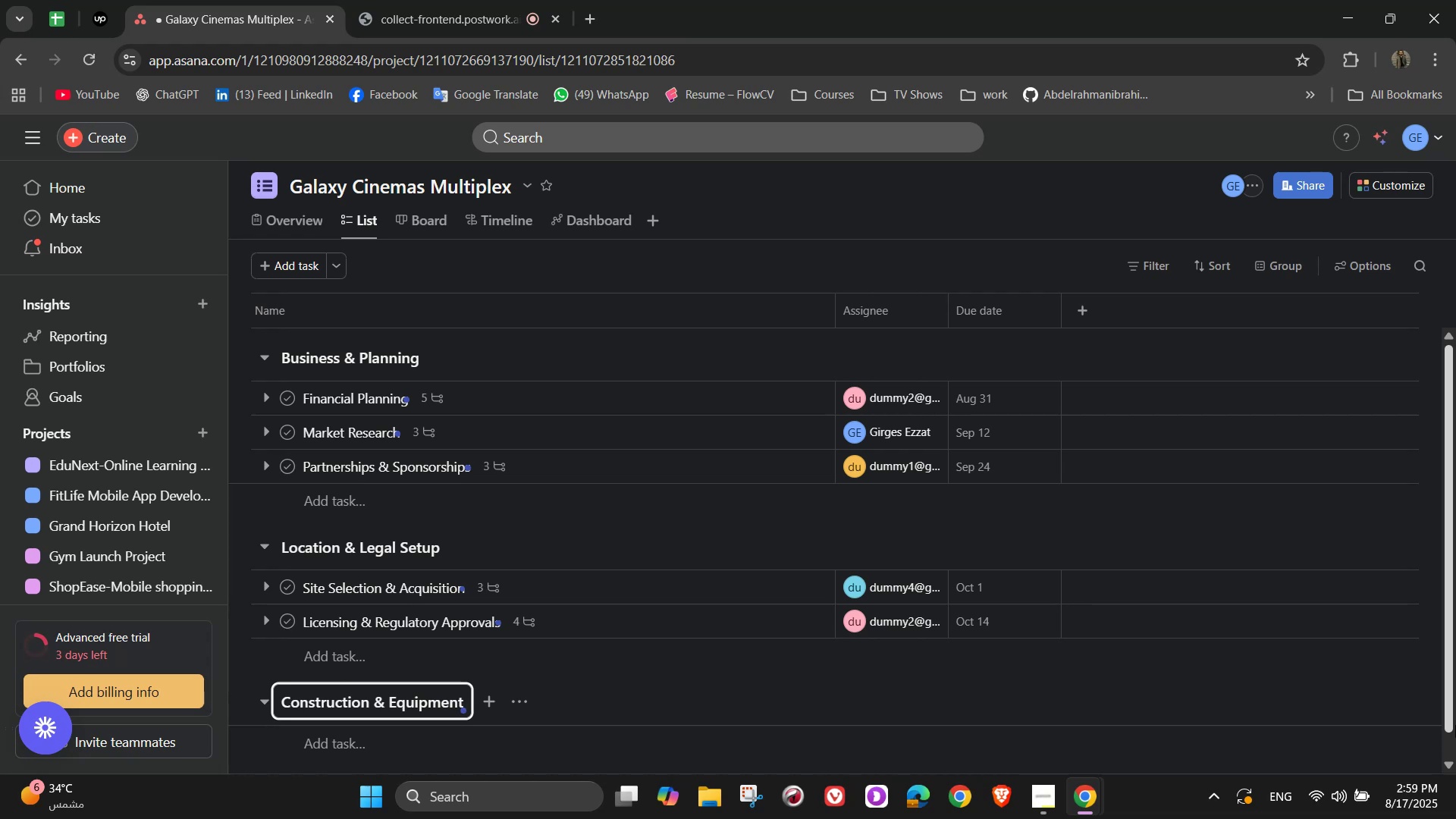 
wait(5.53)
 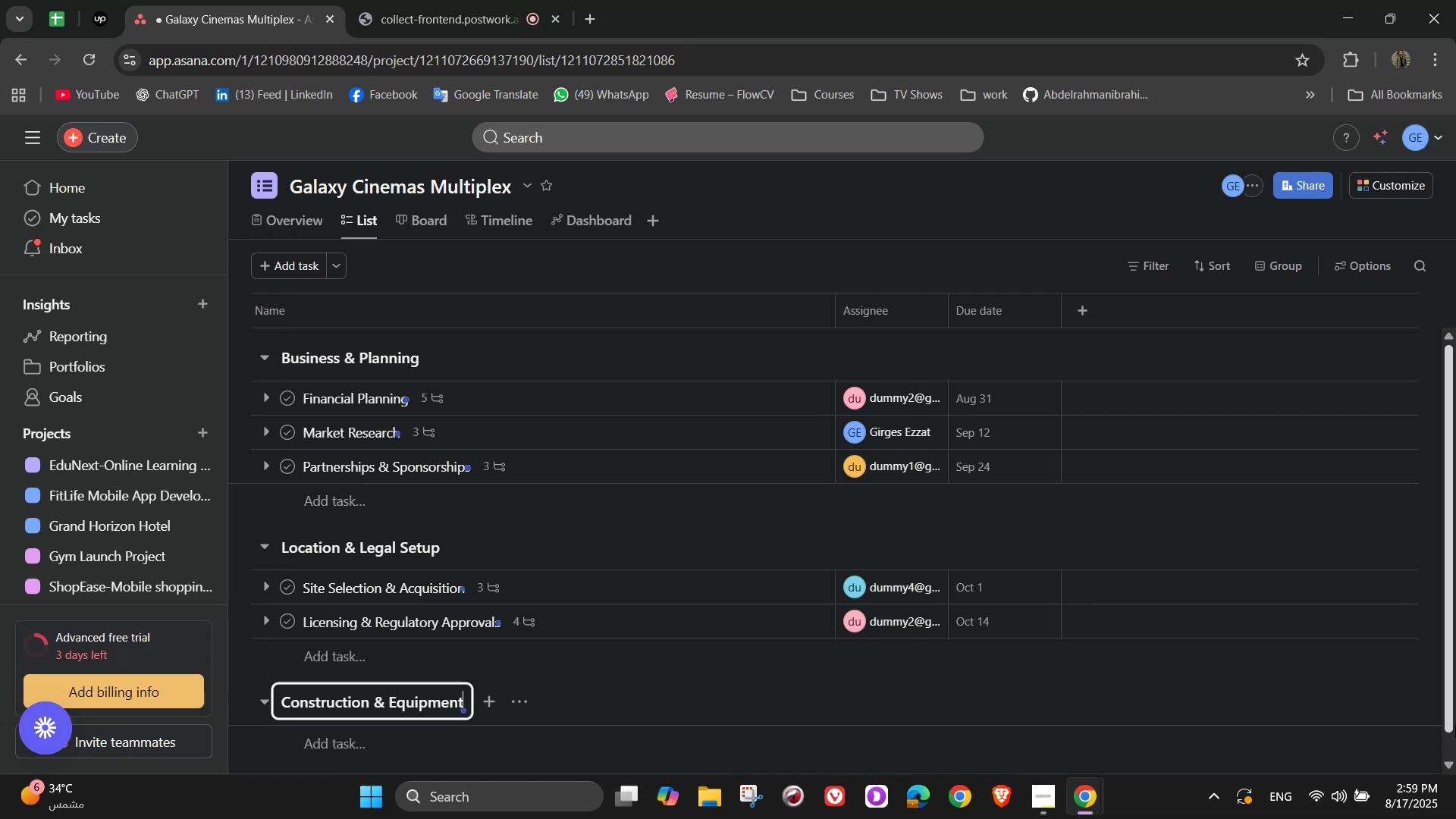 
scroll: coordinate [784, 506], scroll_direction: down, amount: 3.0
 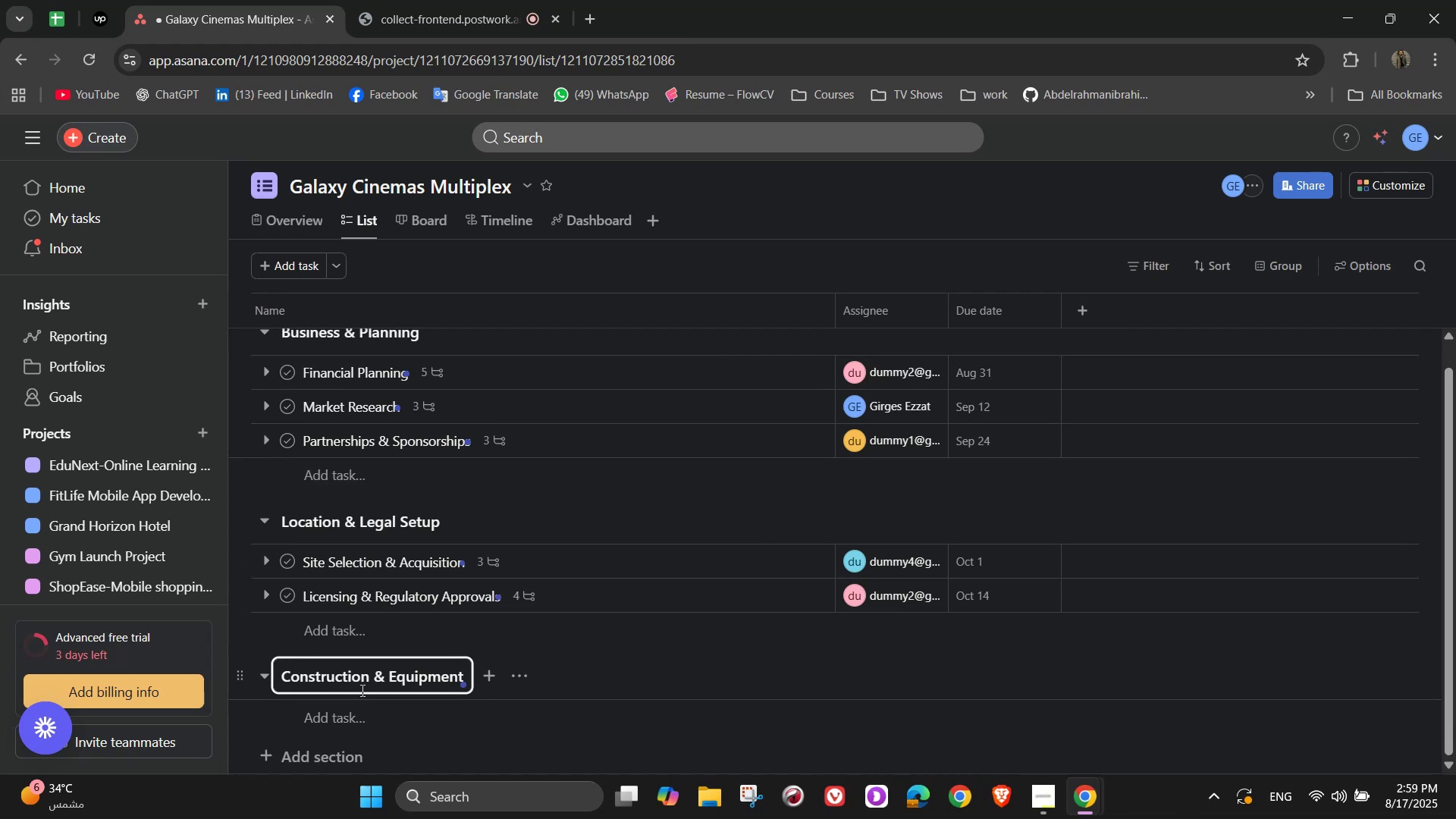 
left_click([347, 716])
 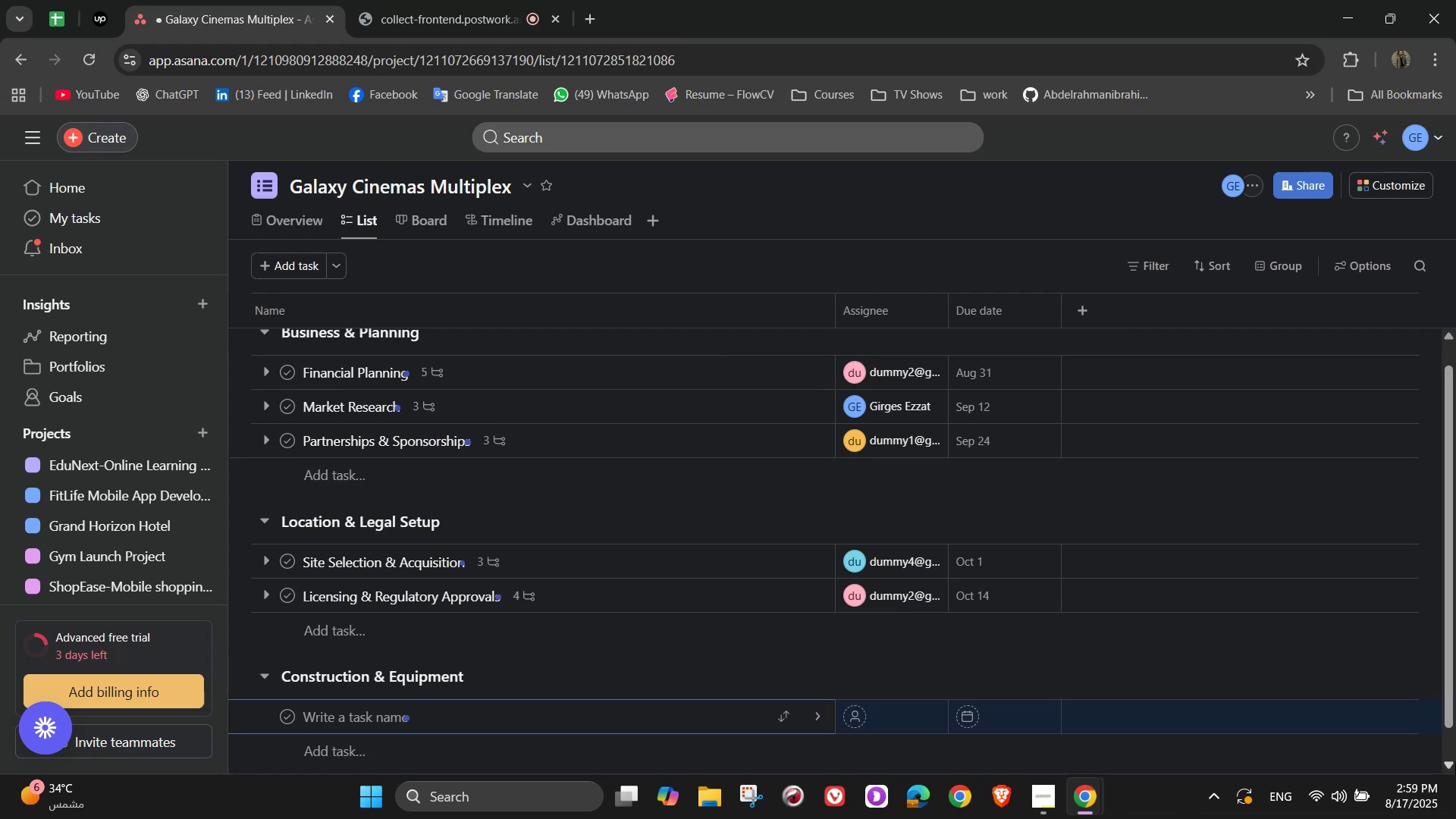 
type(Audi)
 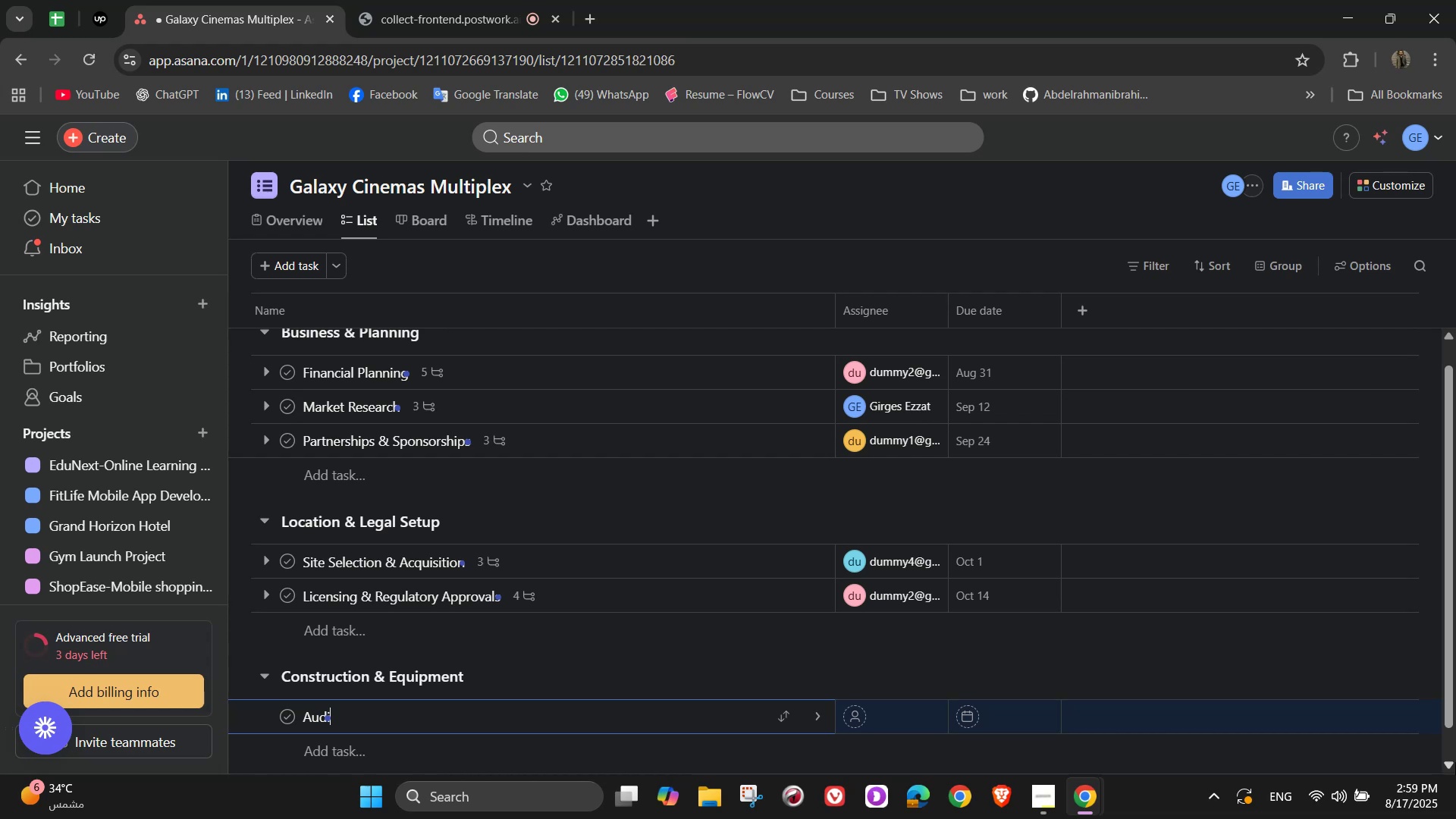 
type(torium Construction)
 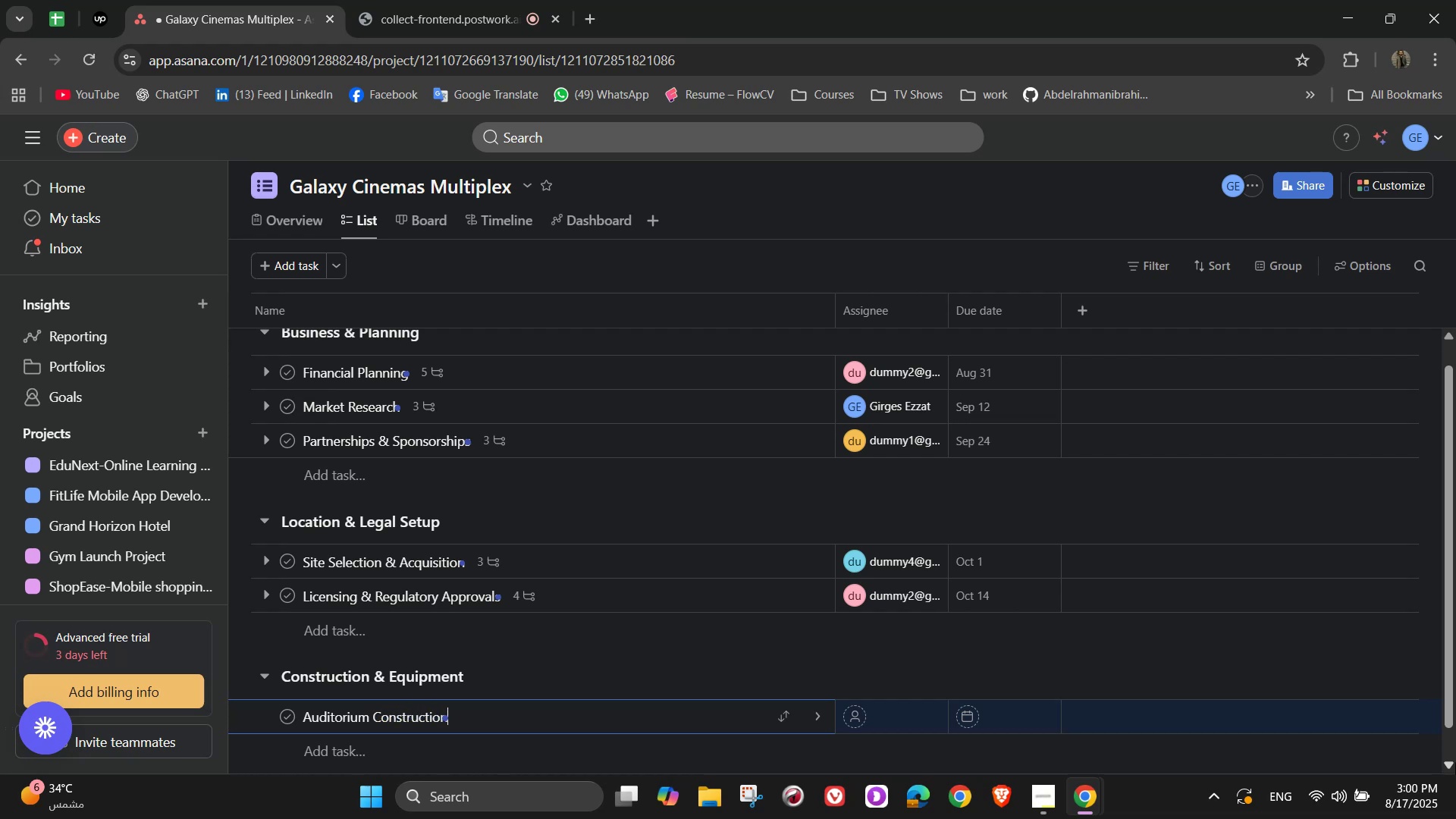 
wait(10.71)
 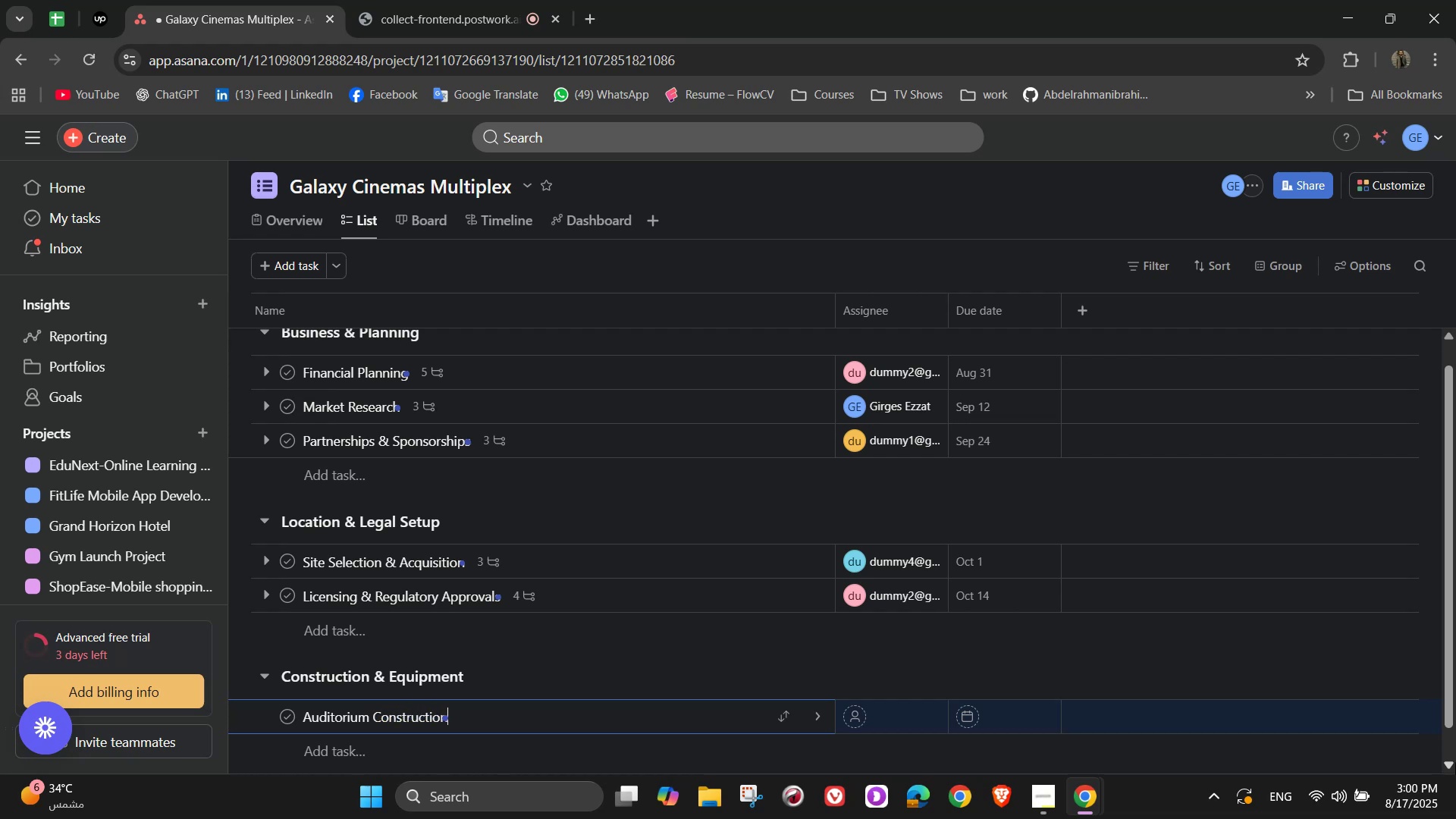 
left_click([814, 716])
 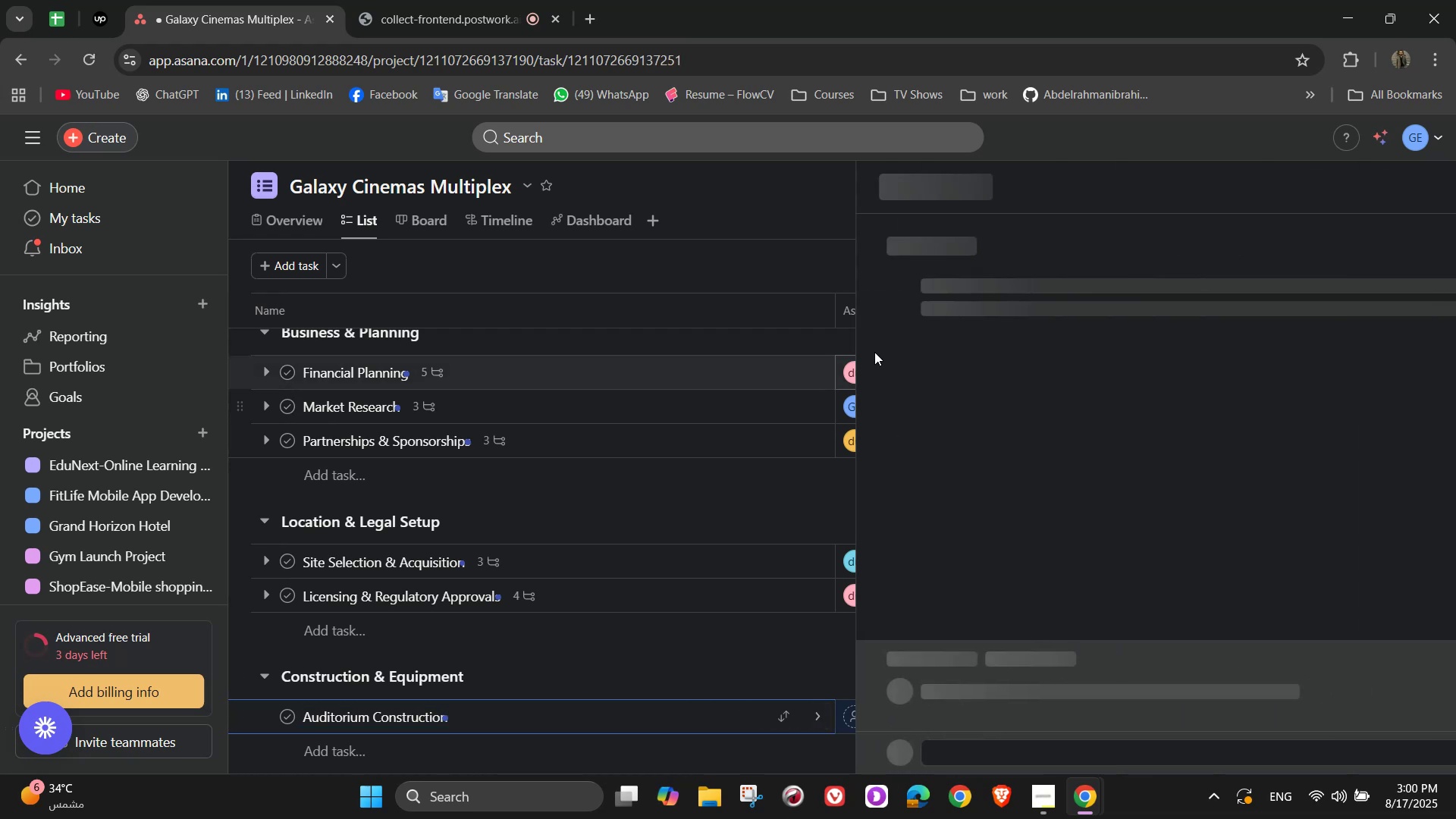 
mouse_move([916, 312])
 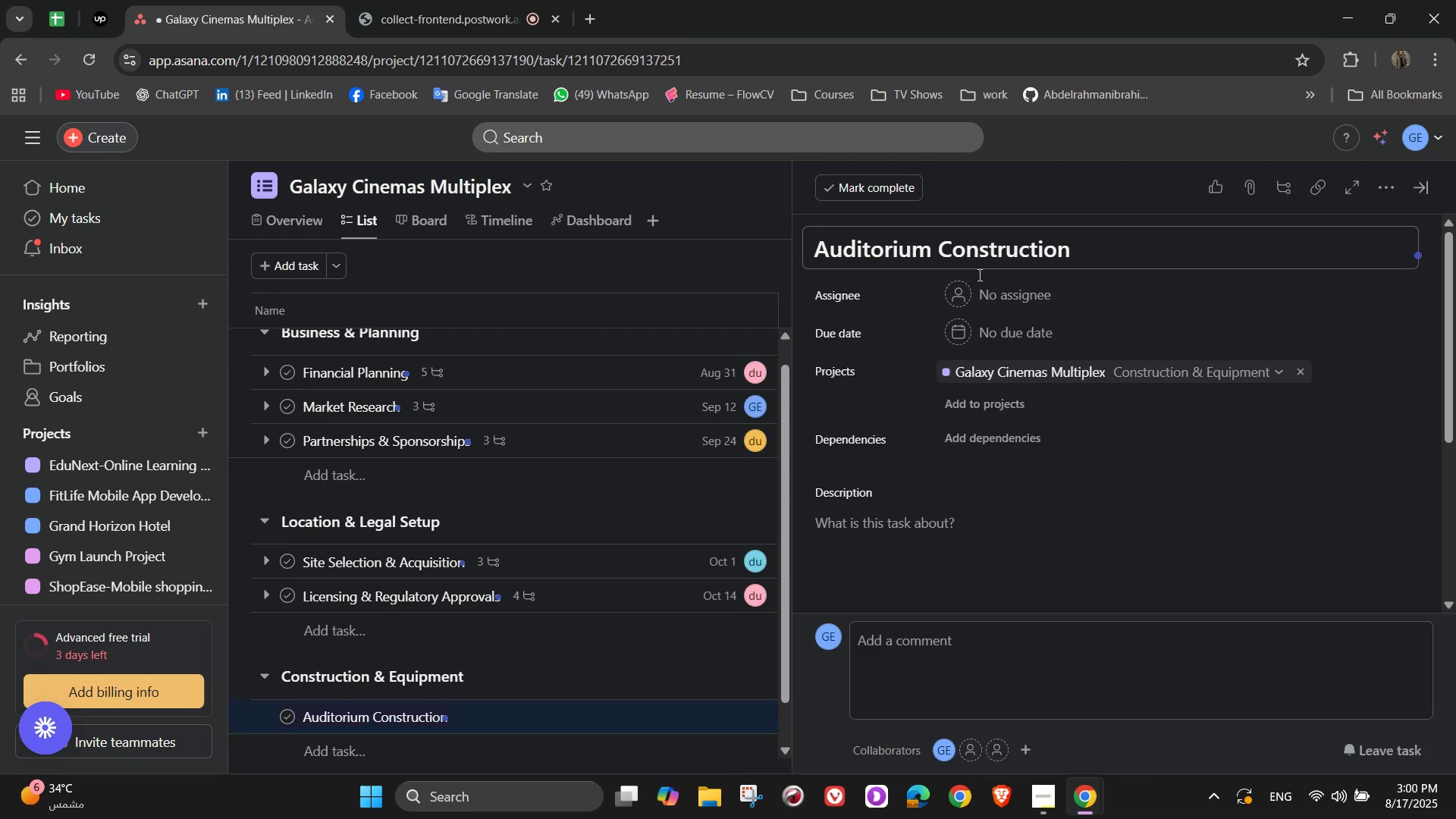 
left_click([989, 290])
 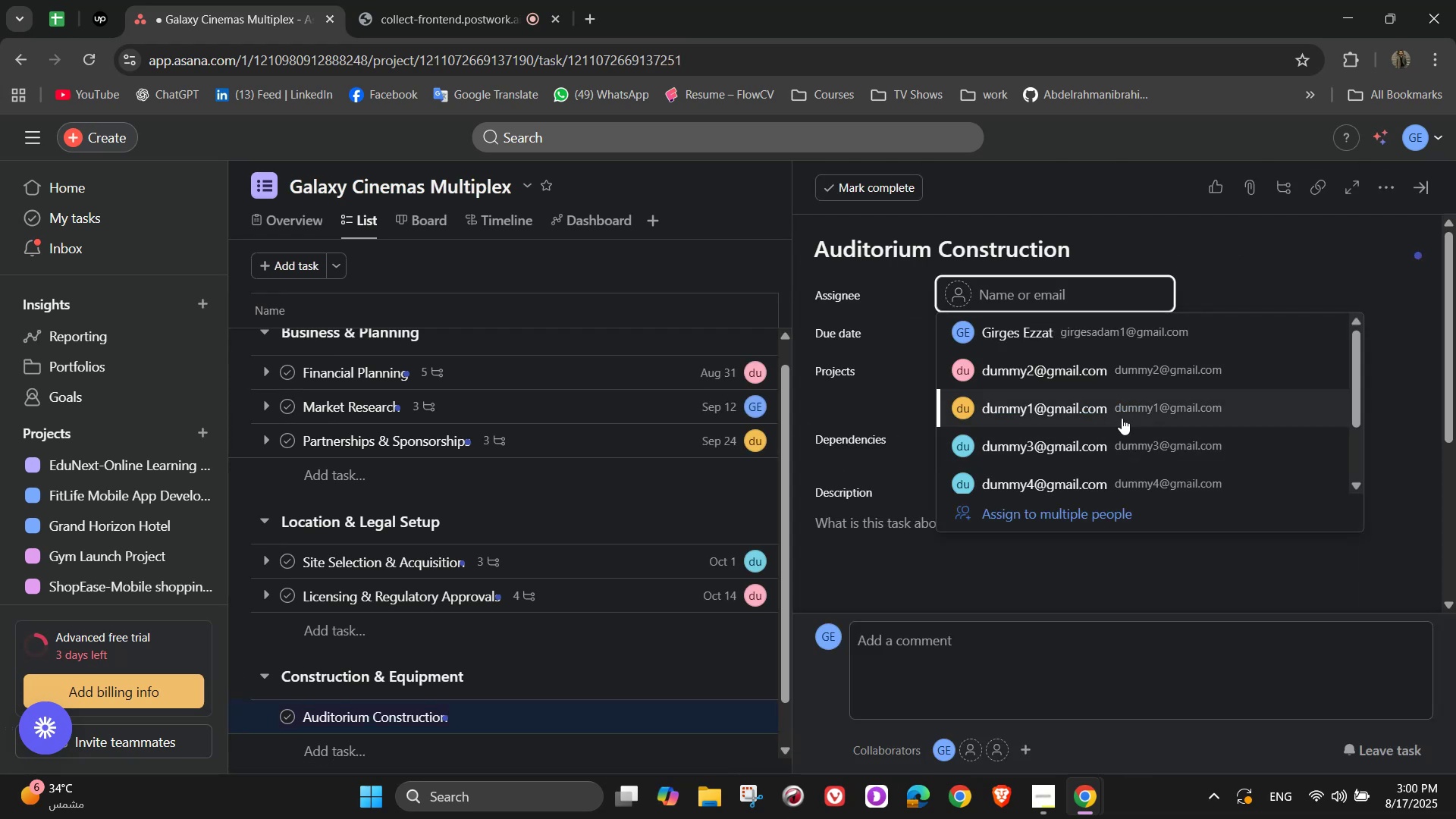 
left_click([1122, 418])
 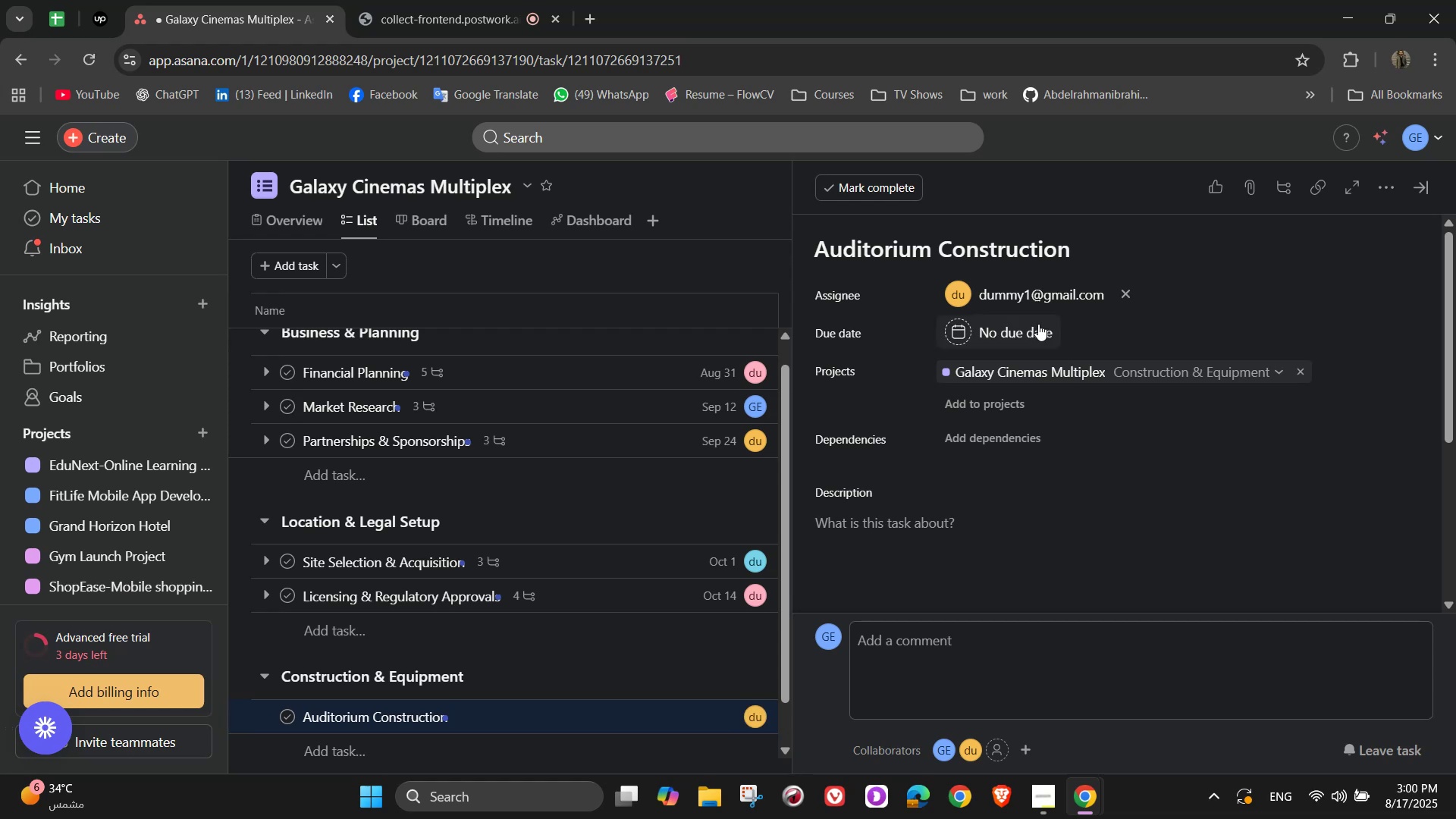 
left_click([1036, 324])
 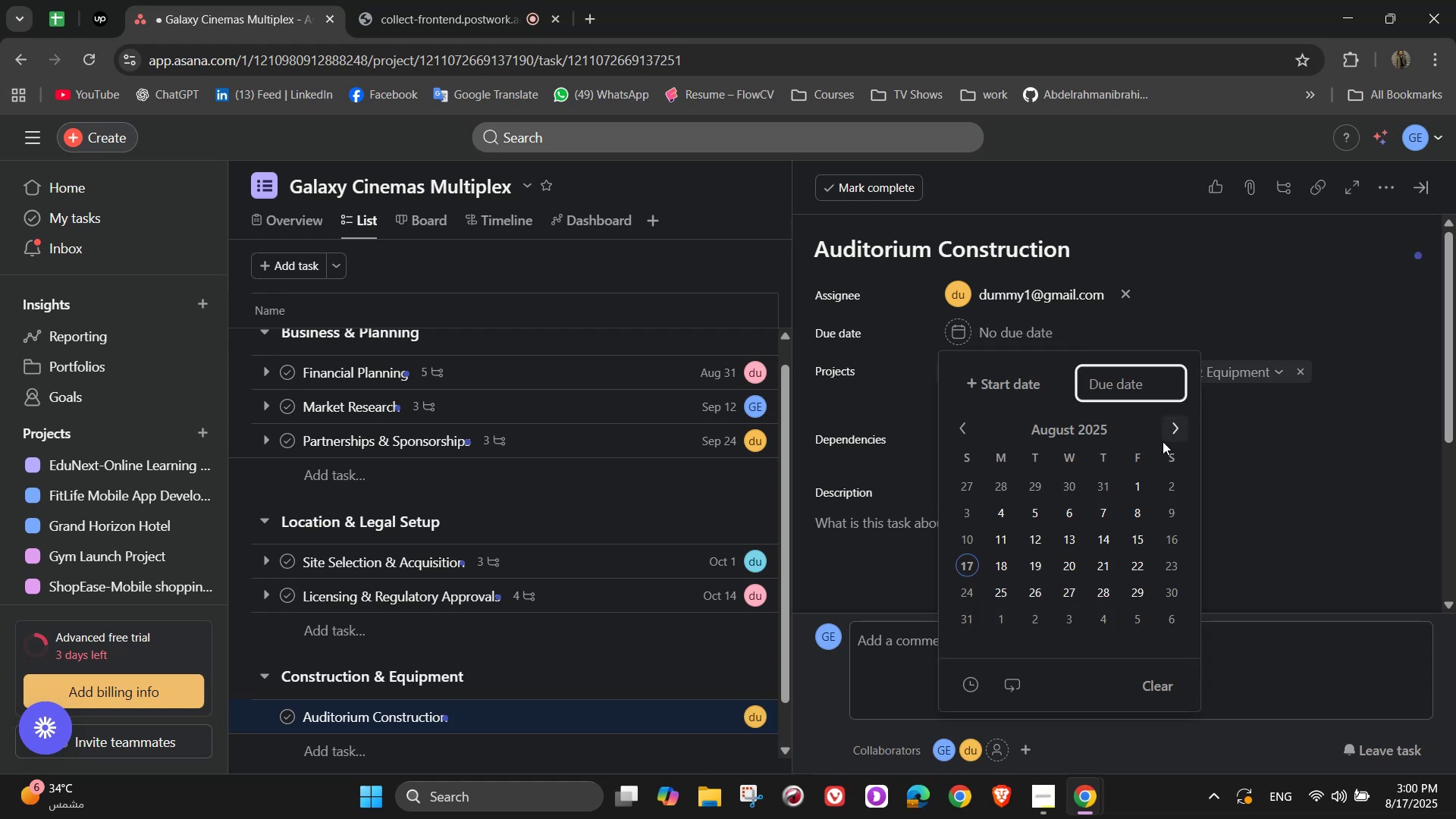 
double_click([1163, 441])
 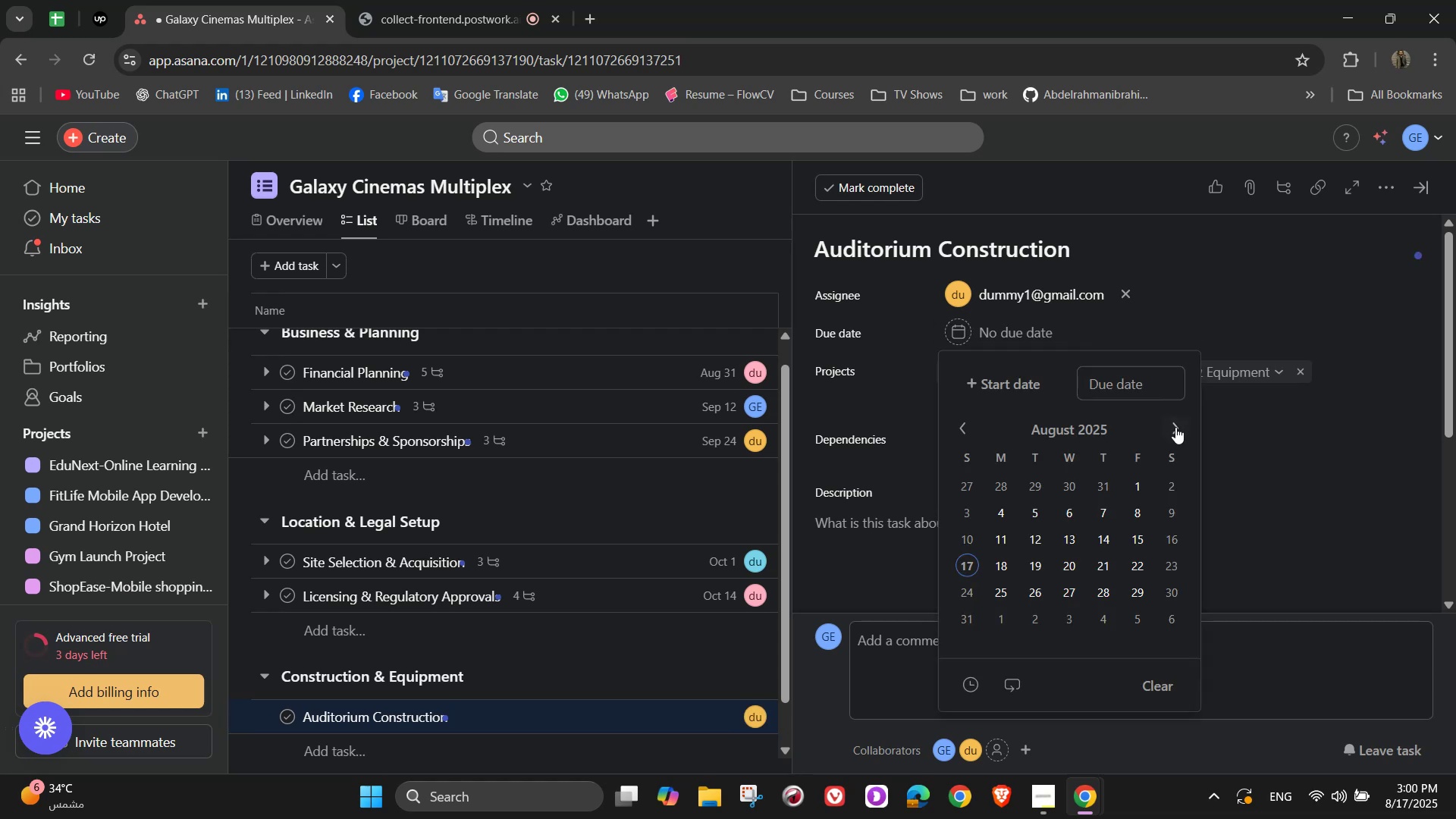 
triple_click([1175, 427])
 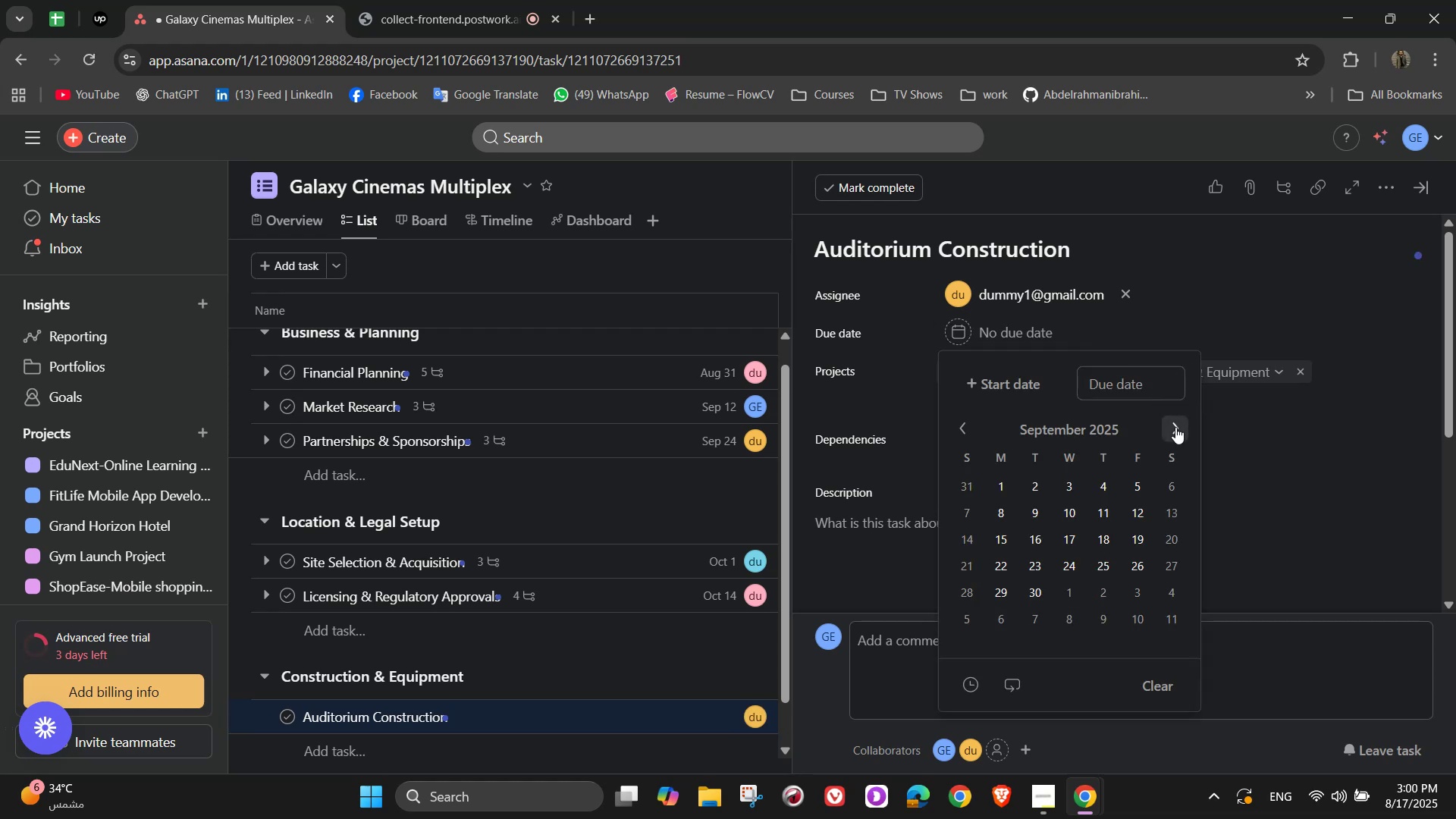 
triple_click([1176, 427])
 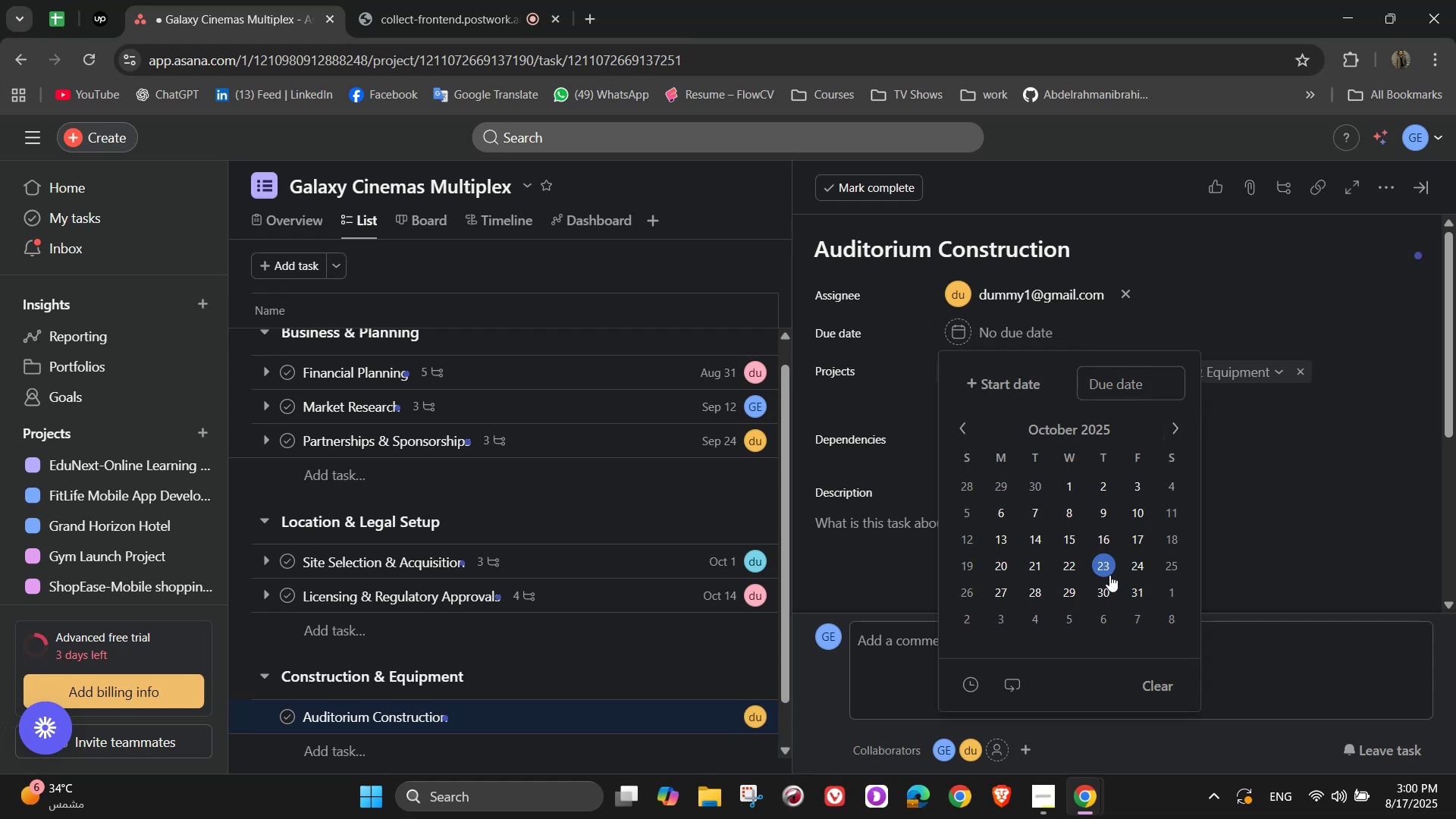 
double_click([1268, 475])
 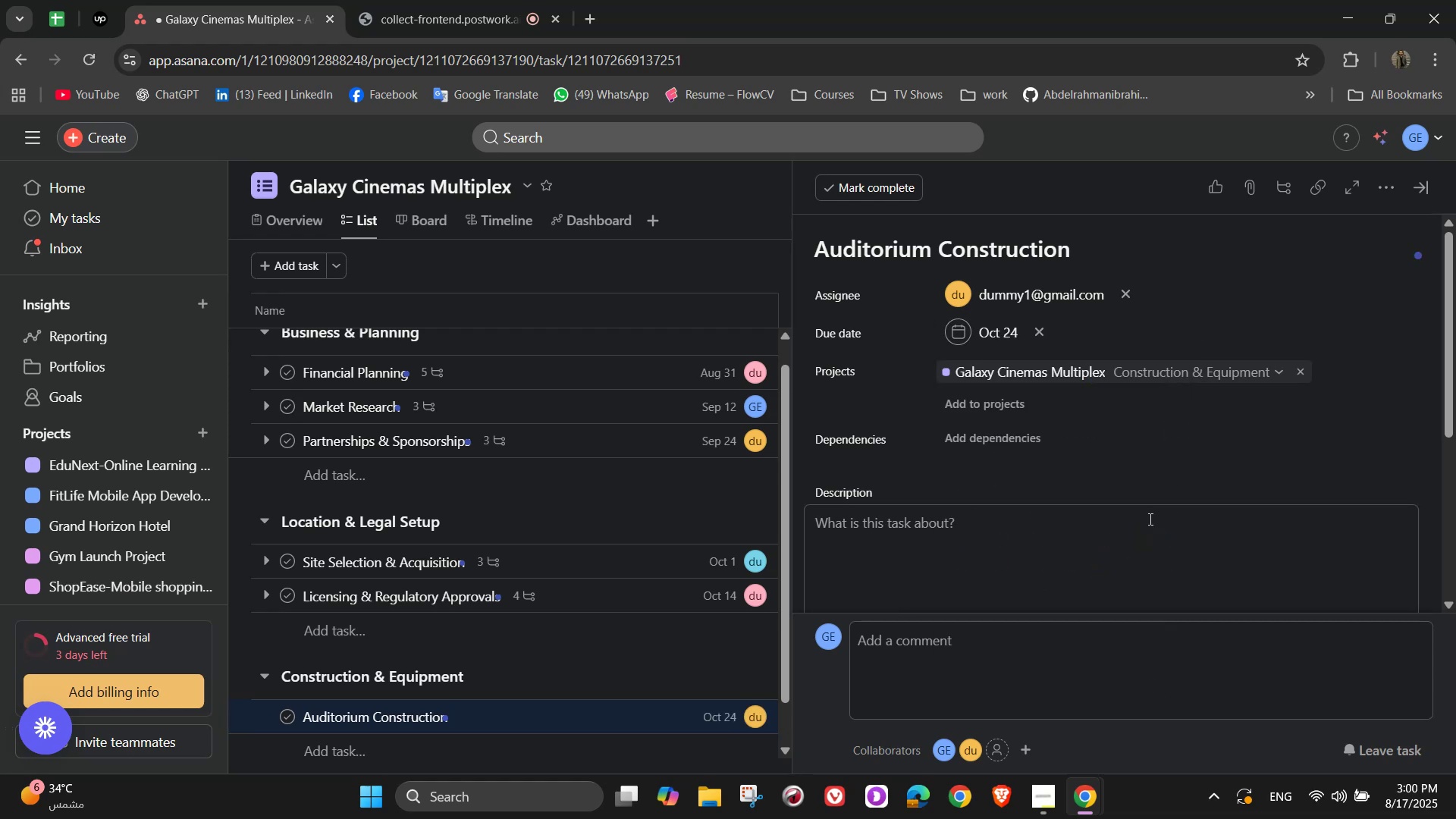 
triple_click([1123, 534])
 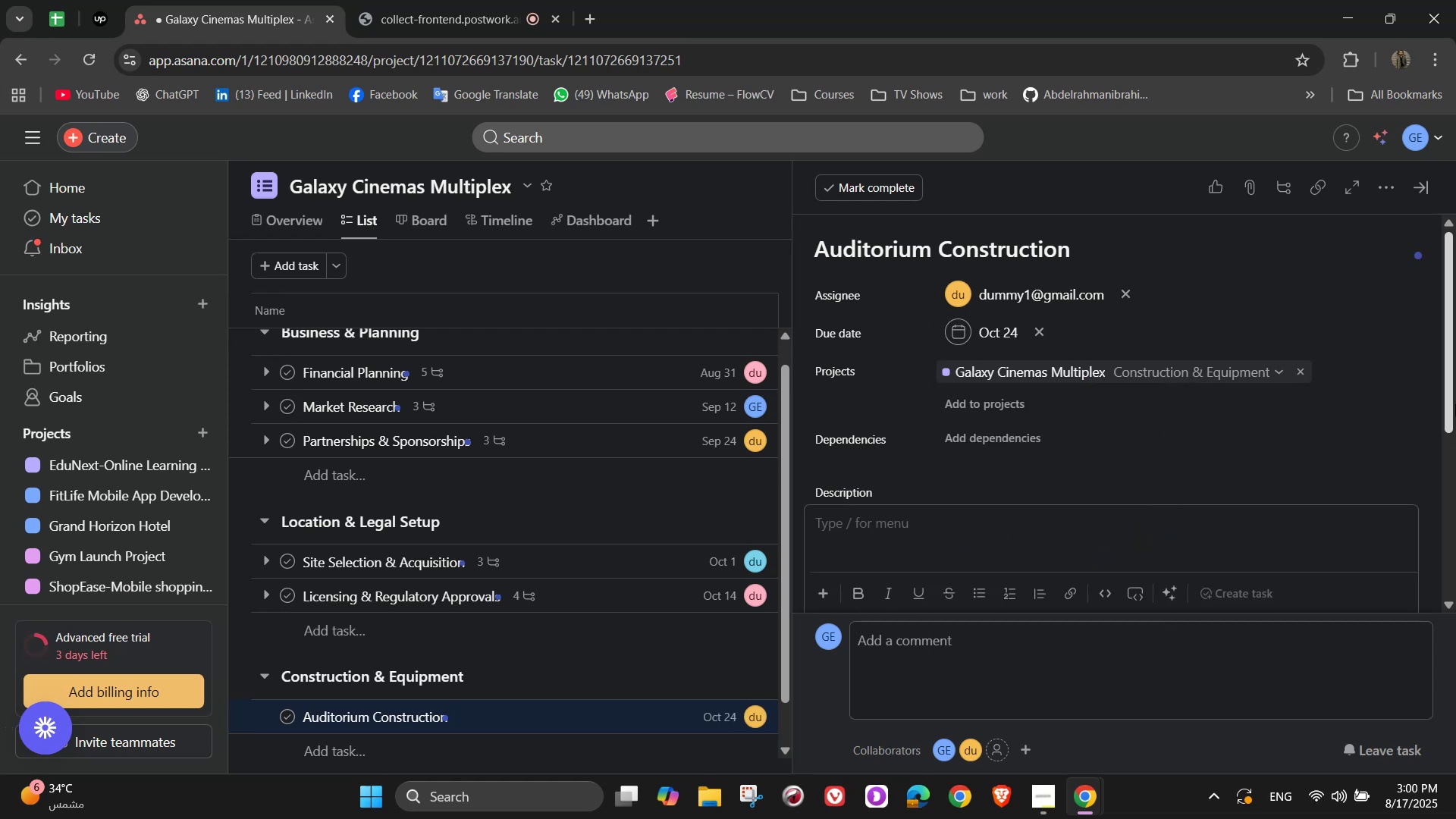 
type(Develop luxury )
 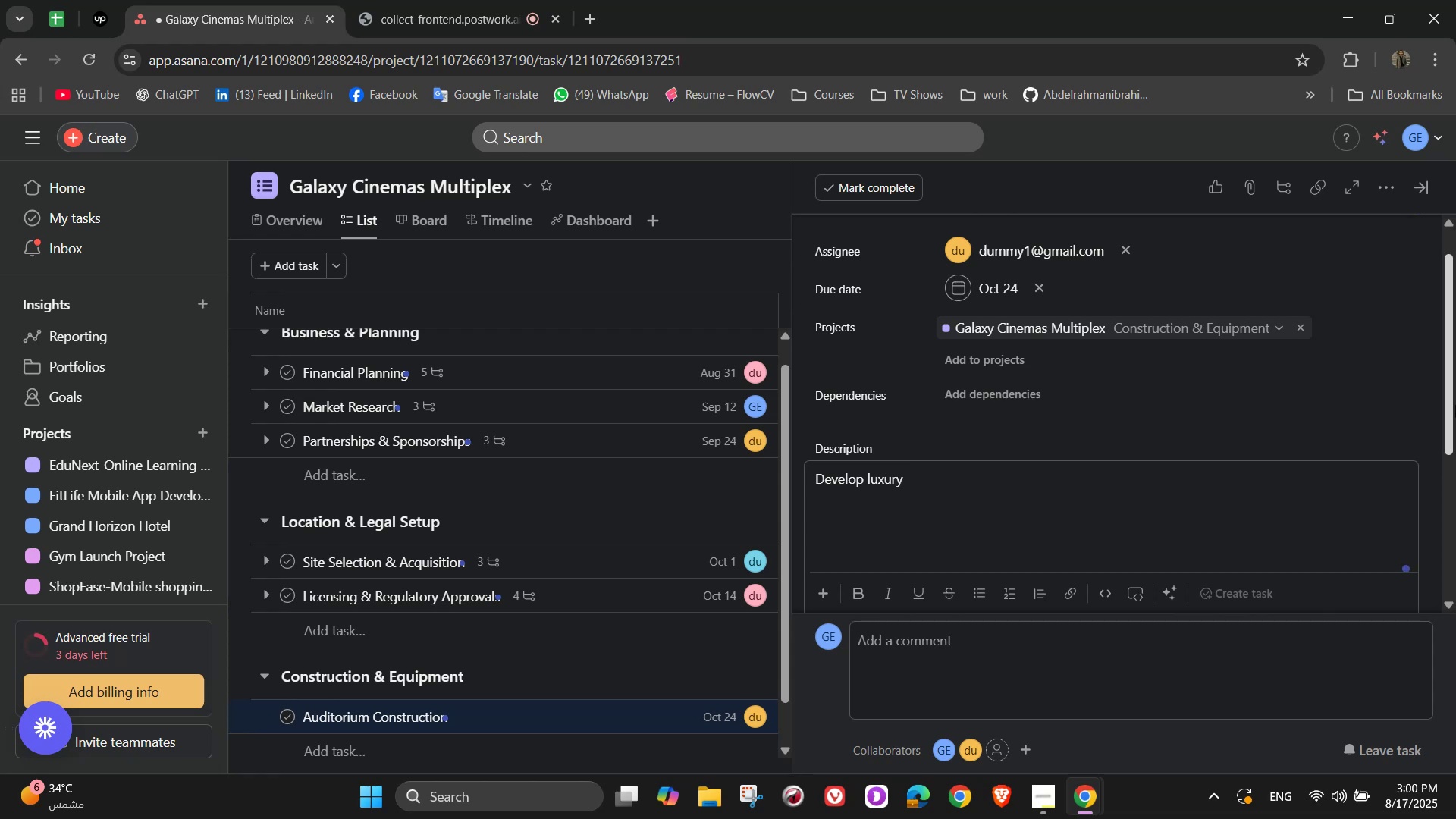 
type(cinema )
 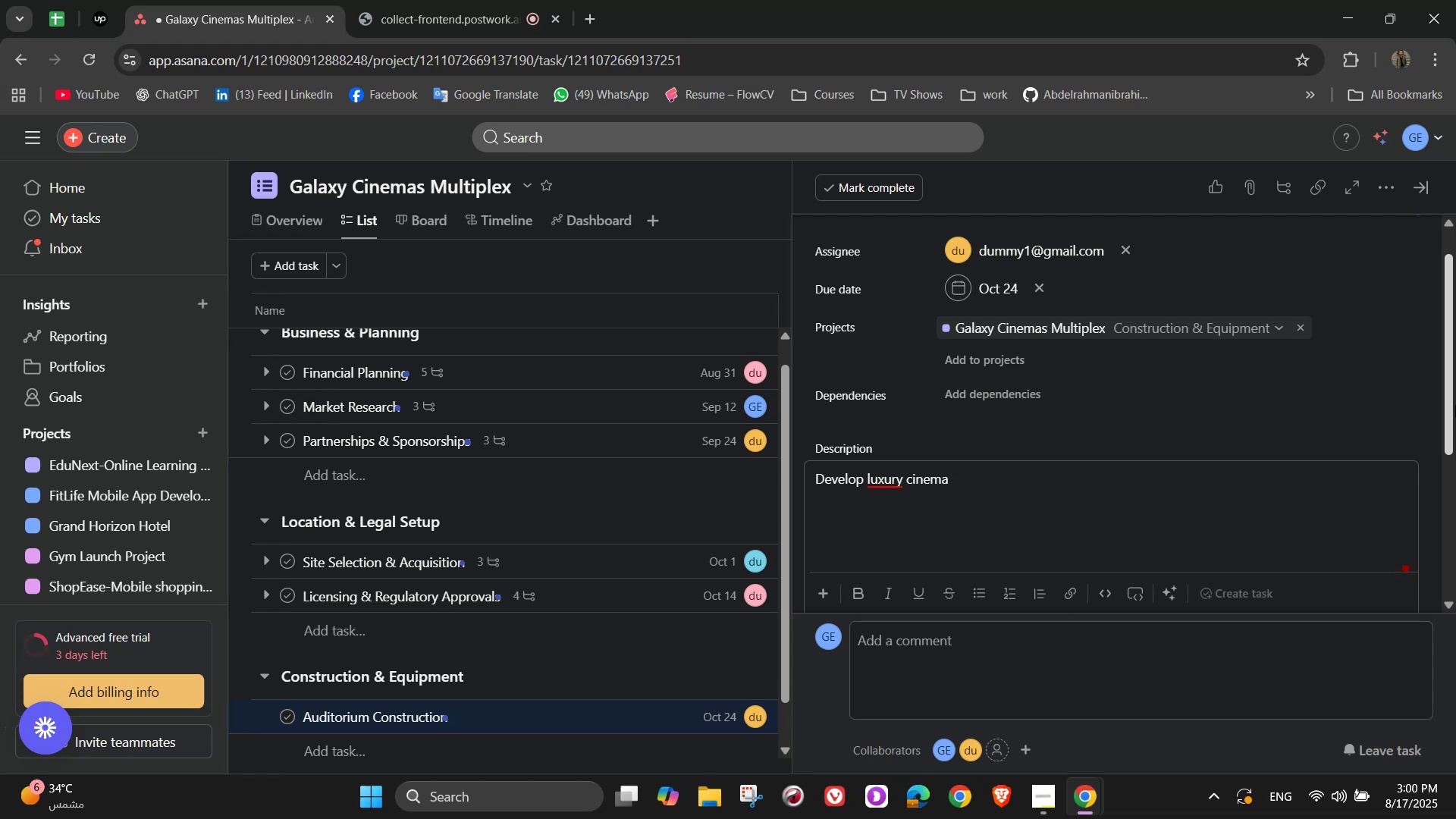 
wait(15.61)
 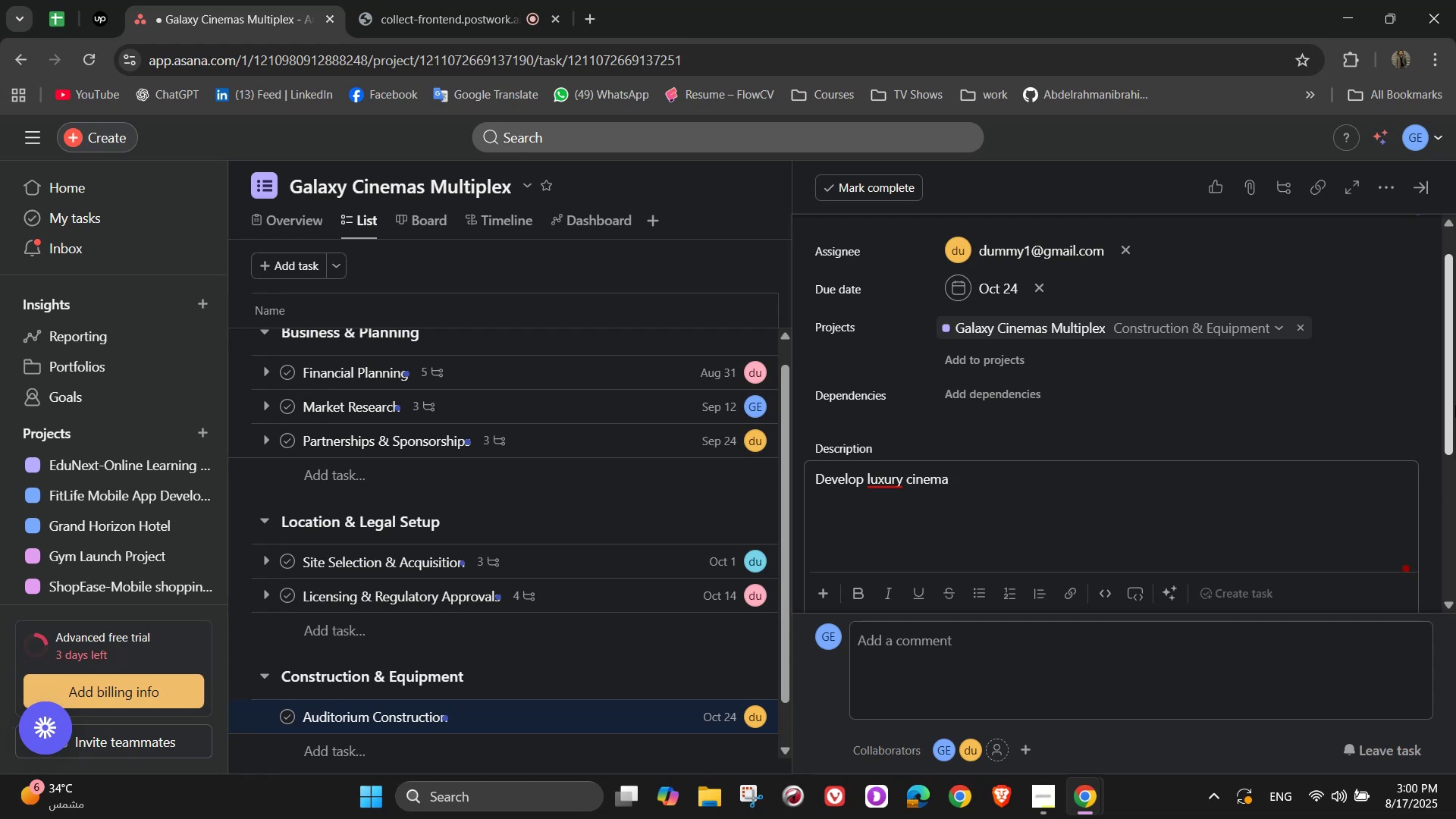 
type(halls)
 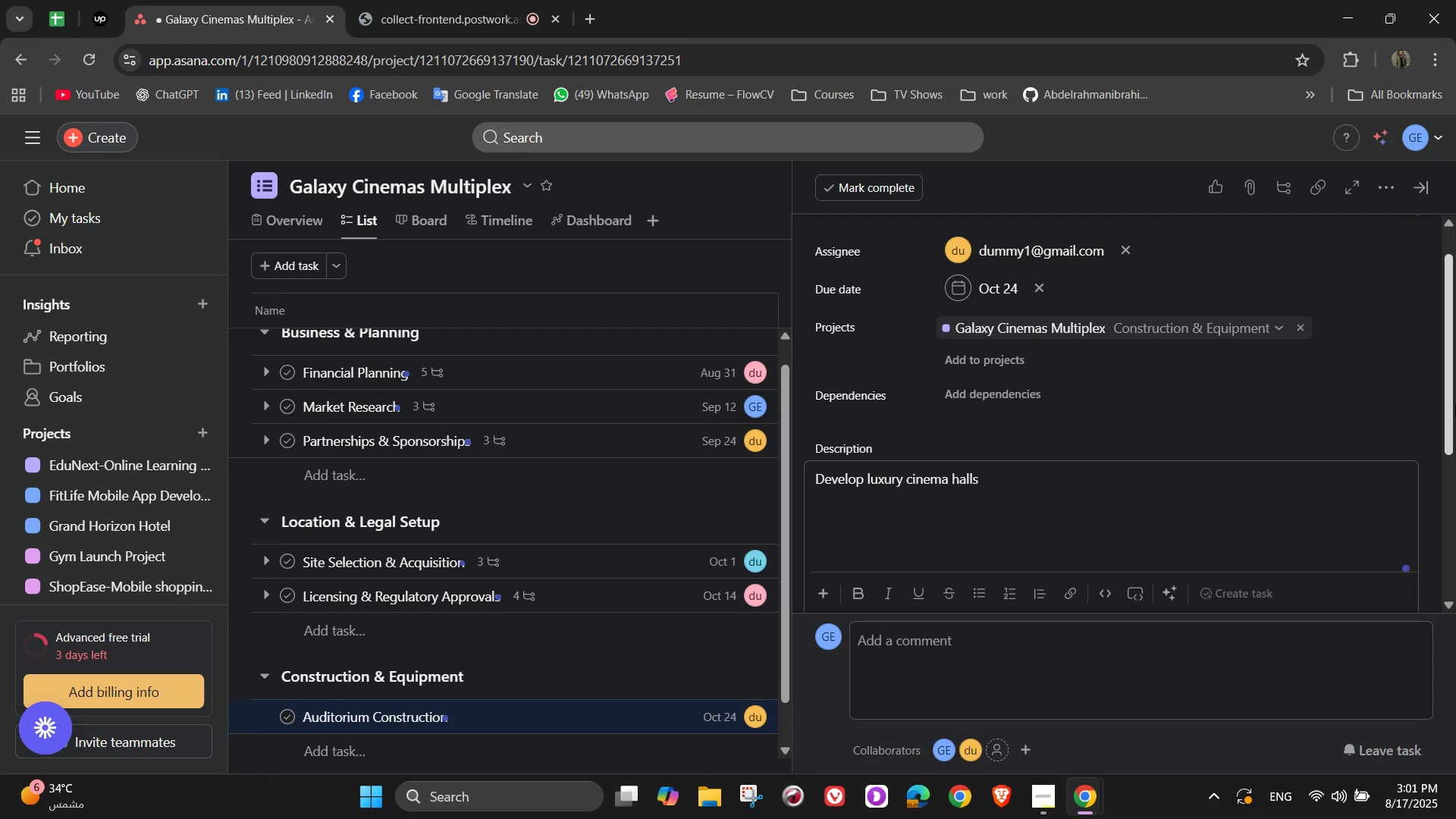 
type( with cutting-edge )
 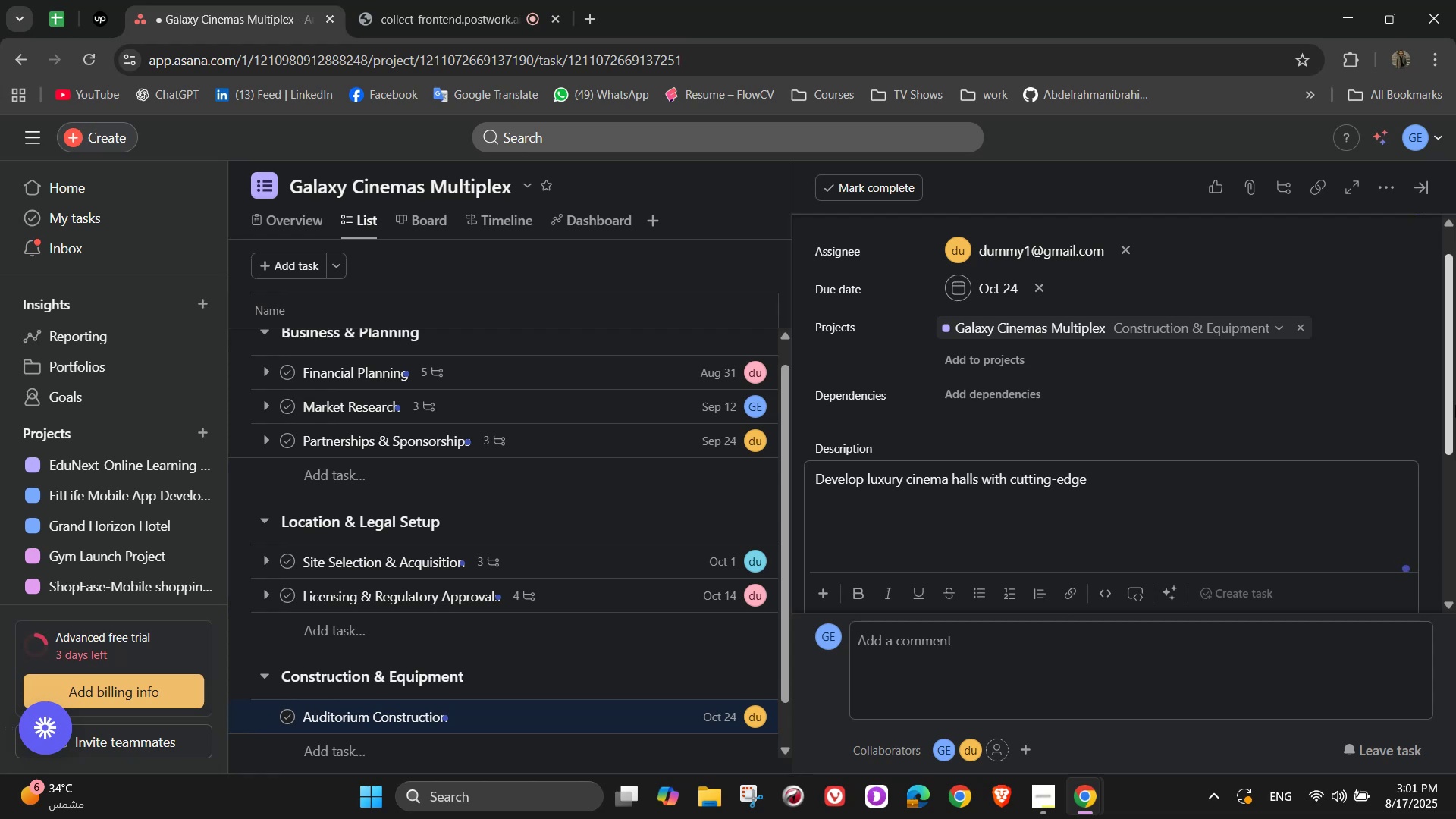 
type(design)
 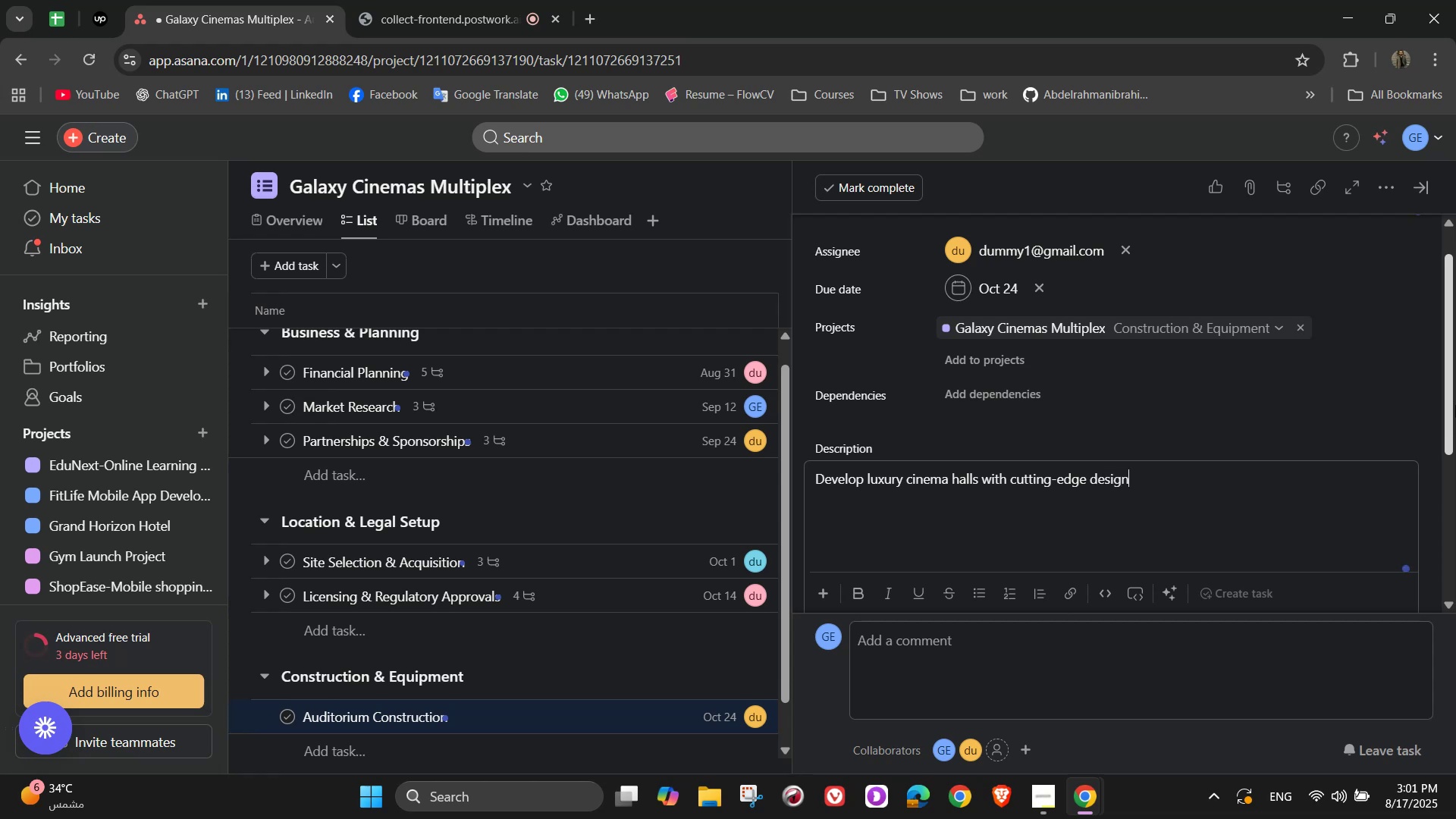 
scroll: coordinate [1288, 301], scroll_direction: down, amount: 3.0
 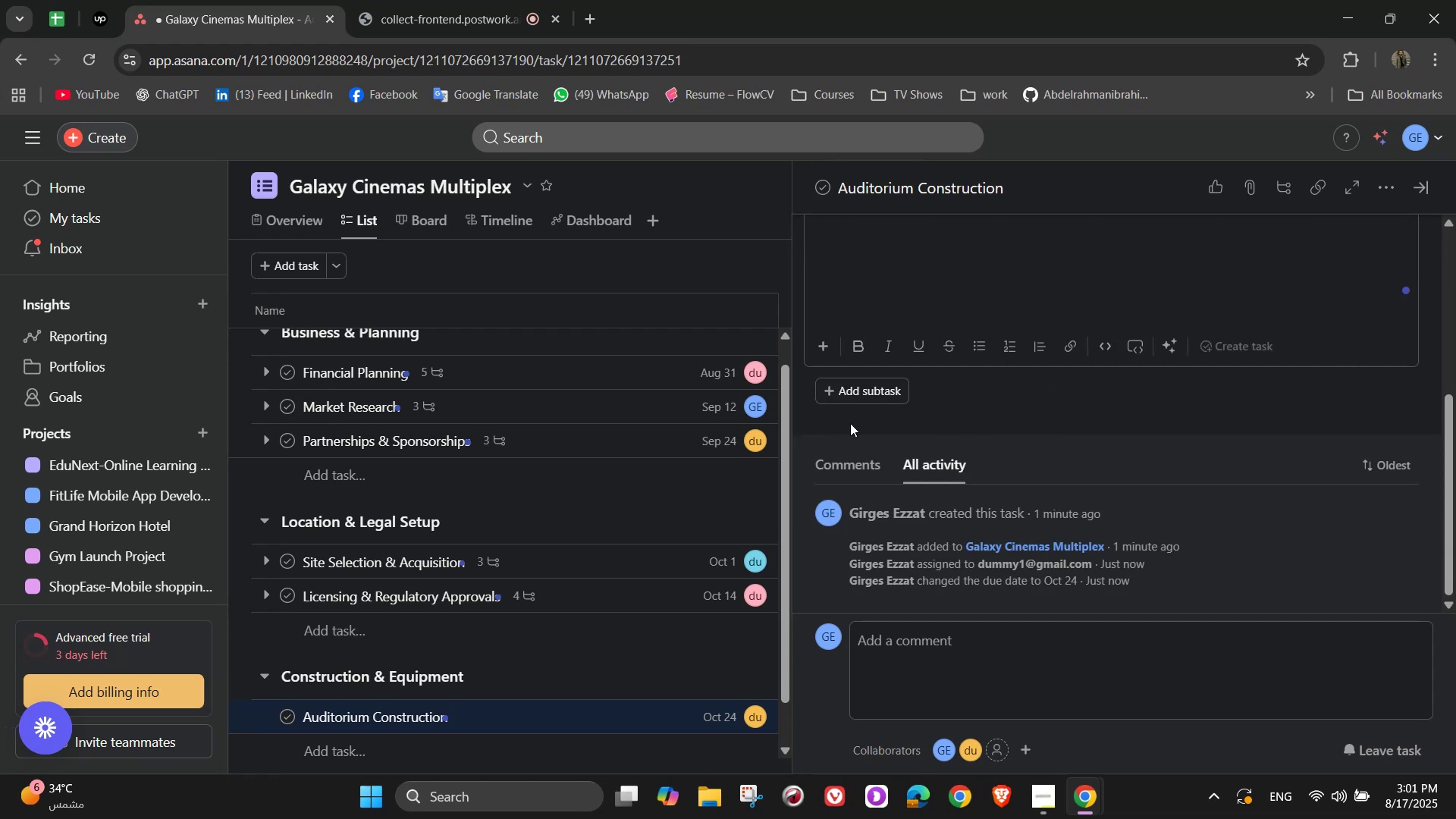 
left_click([853, 390])
 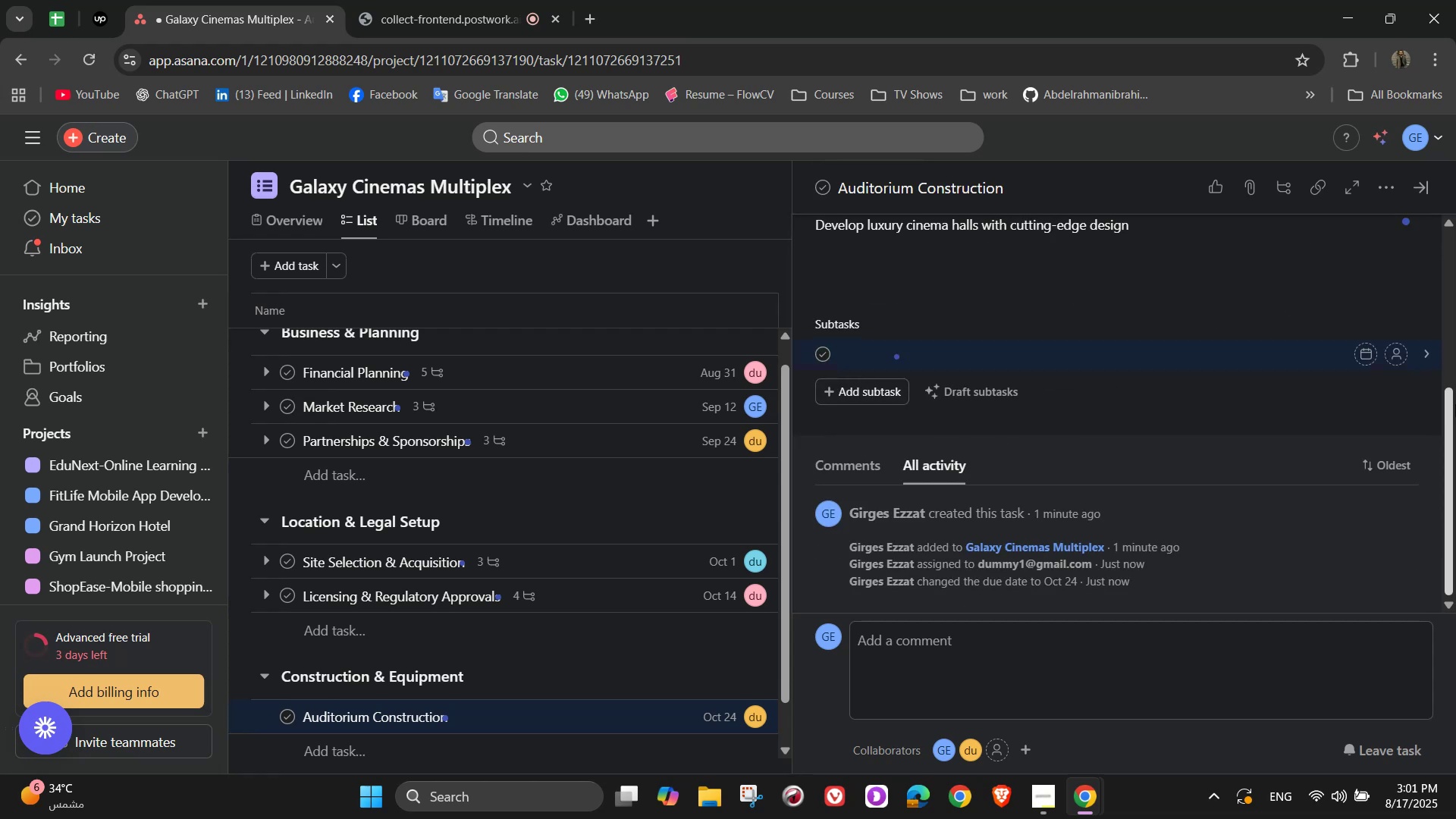 
type(Finalize seating arrangements ())
 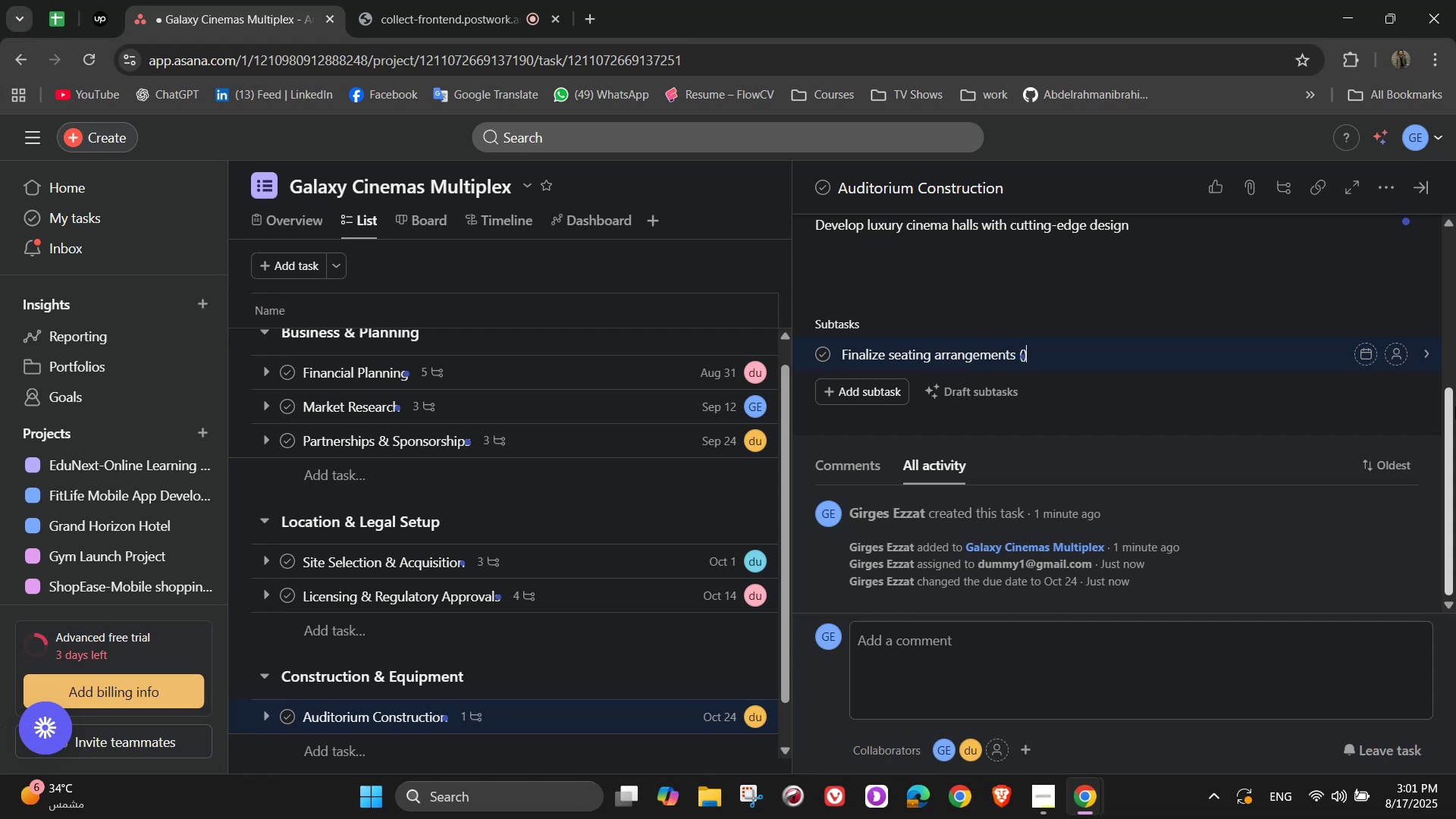 
 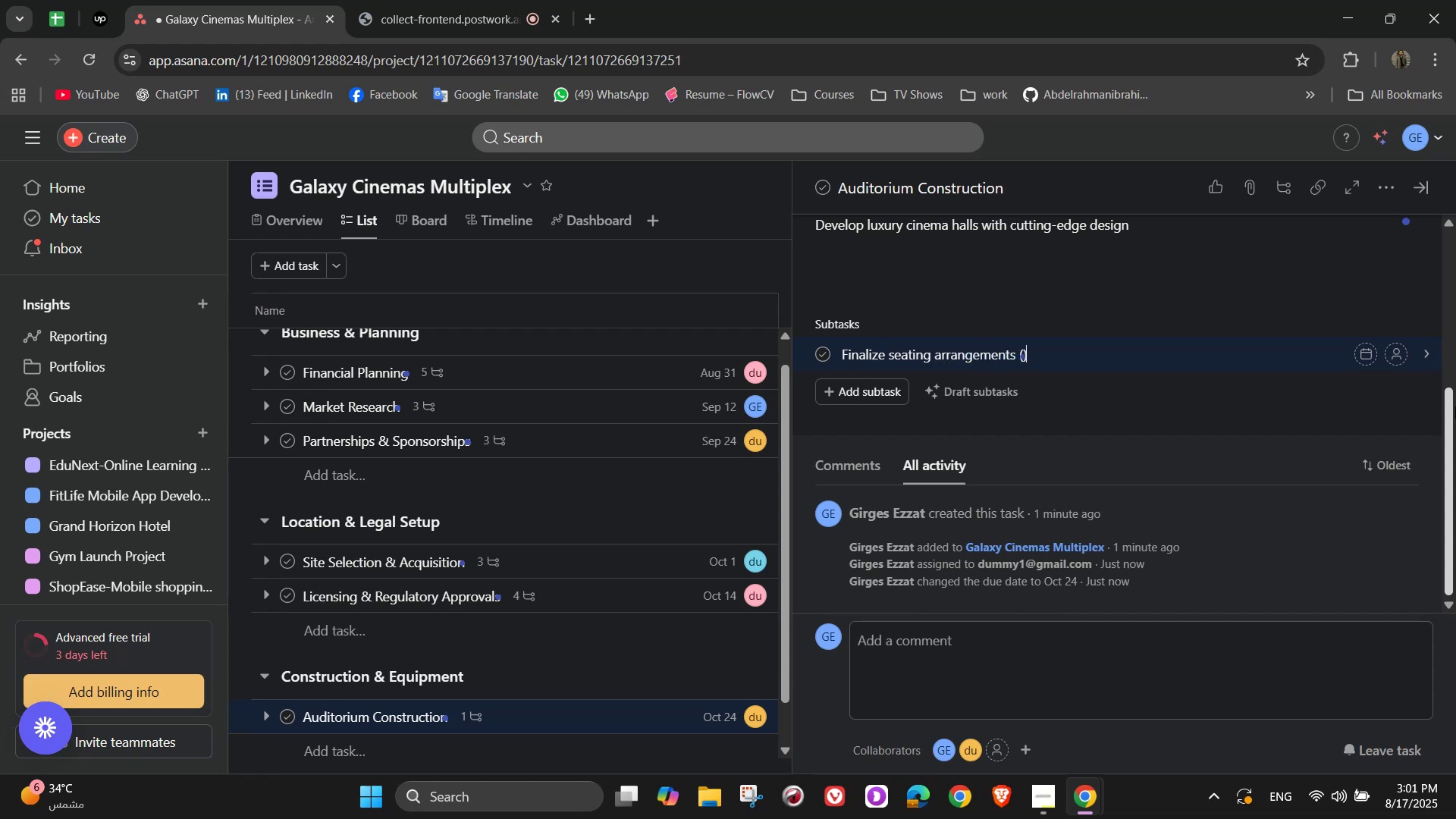 
key(Control+ControlRight)
 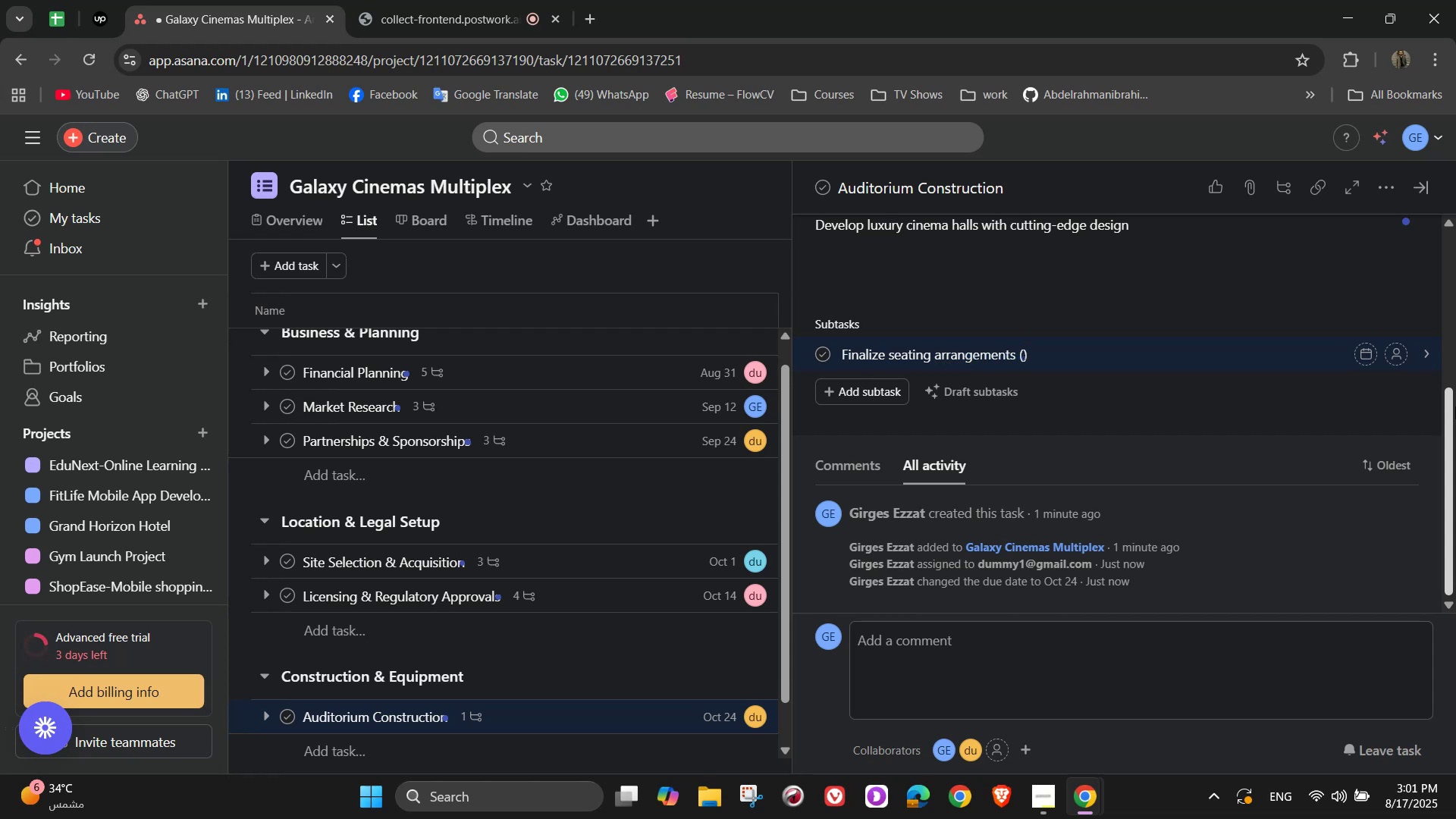 
key(ArrowLeft)
 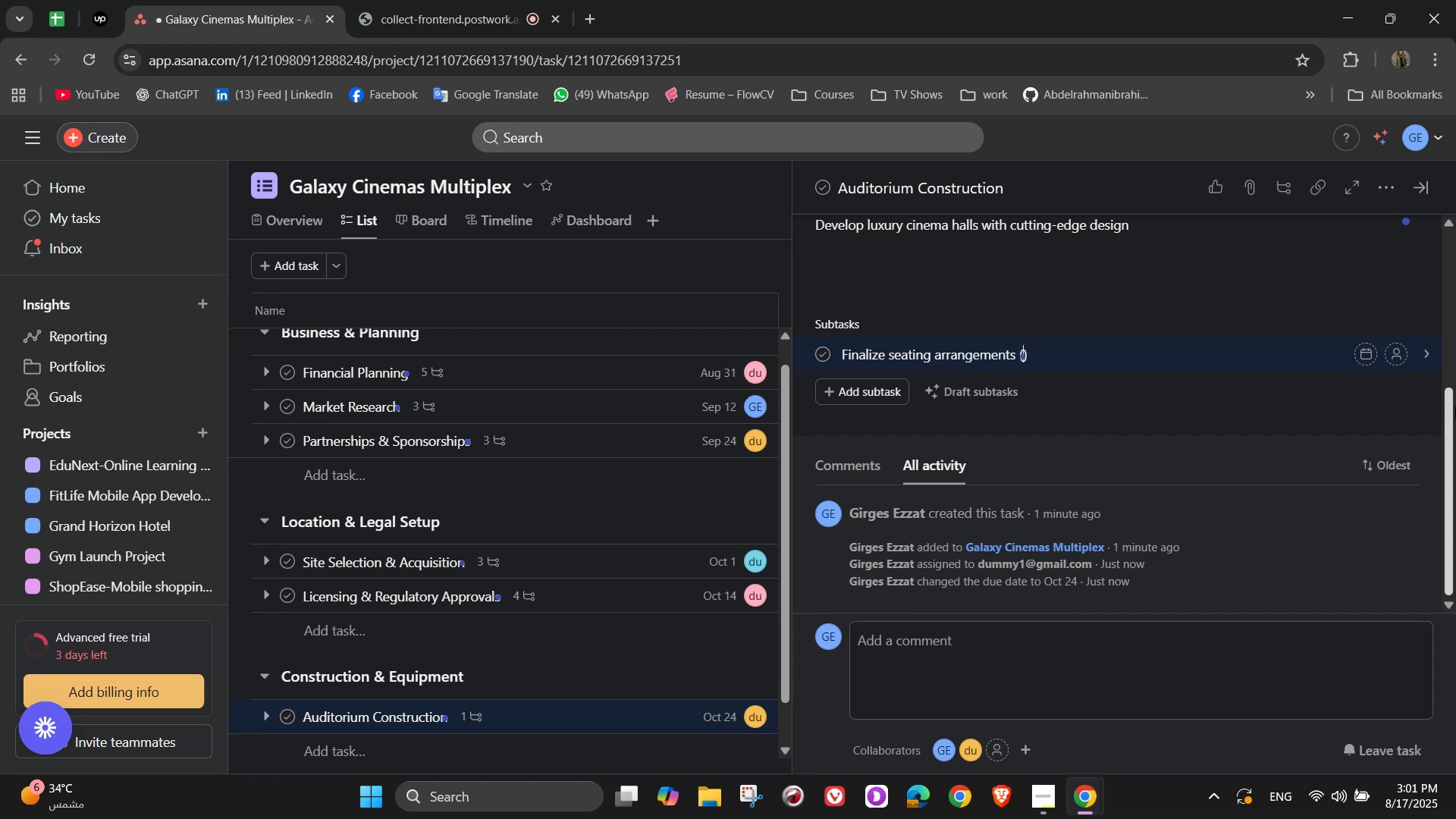 
type(standard & reciner)
 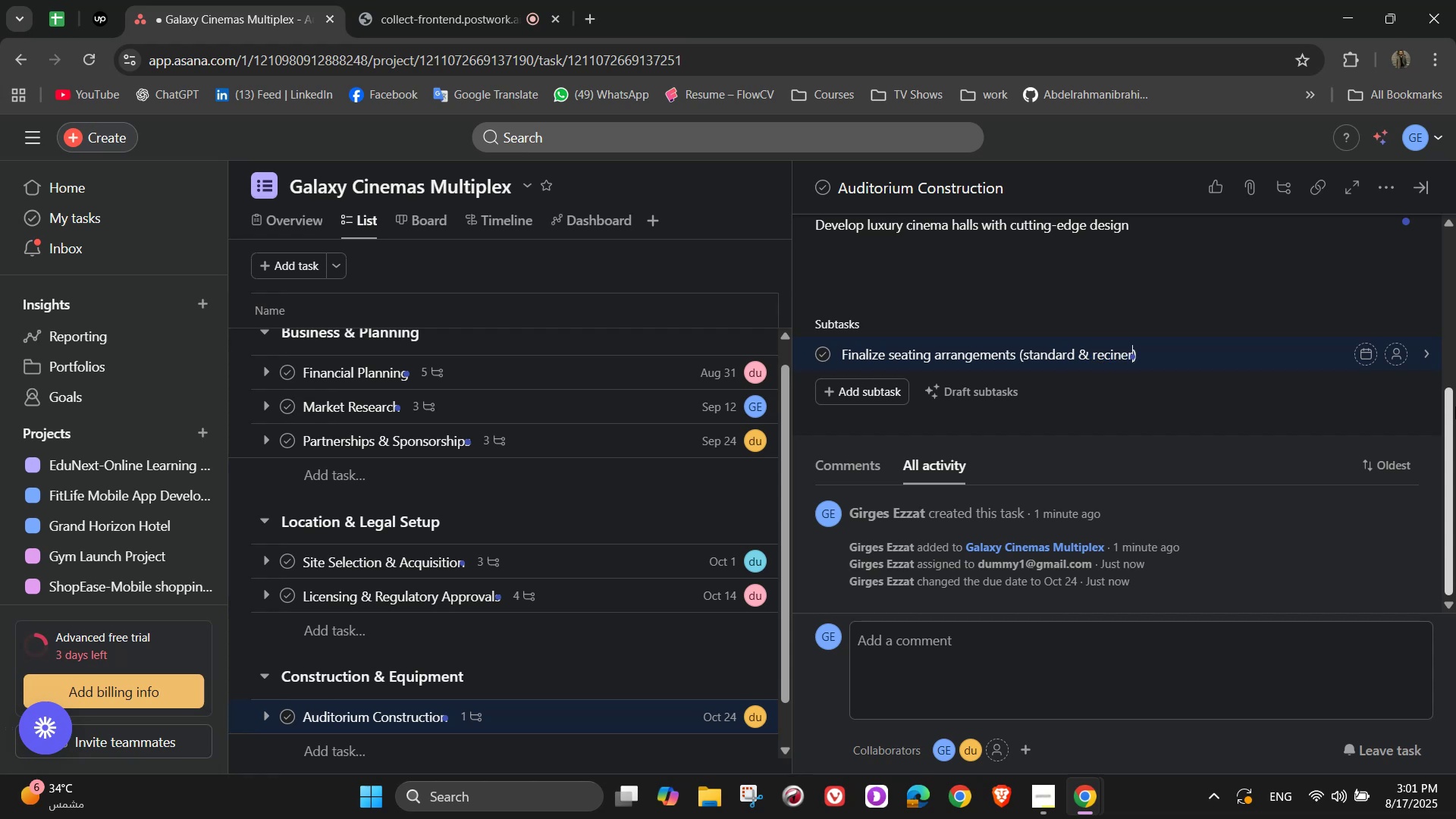 
key(Control+ControlRight)
 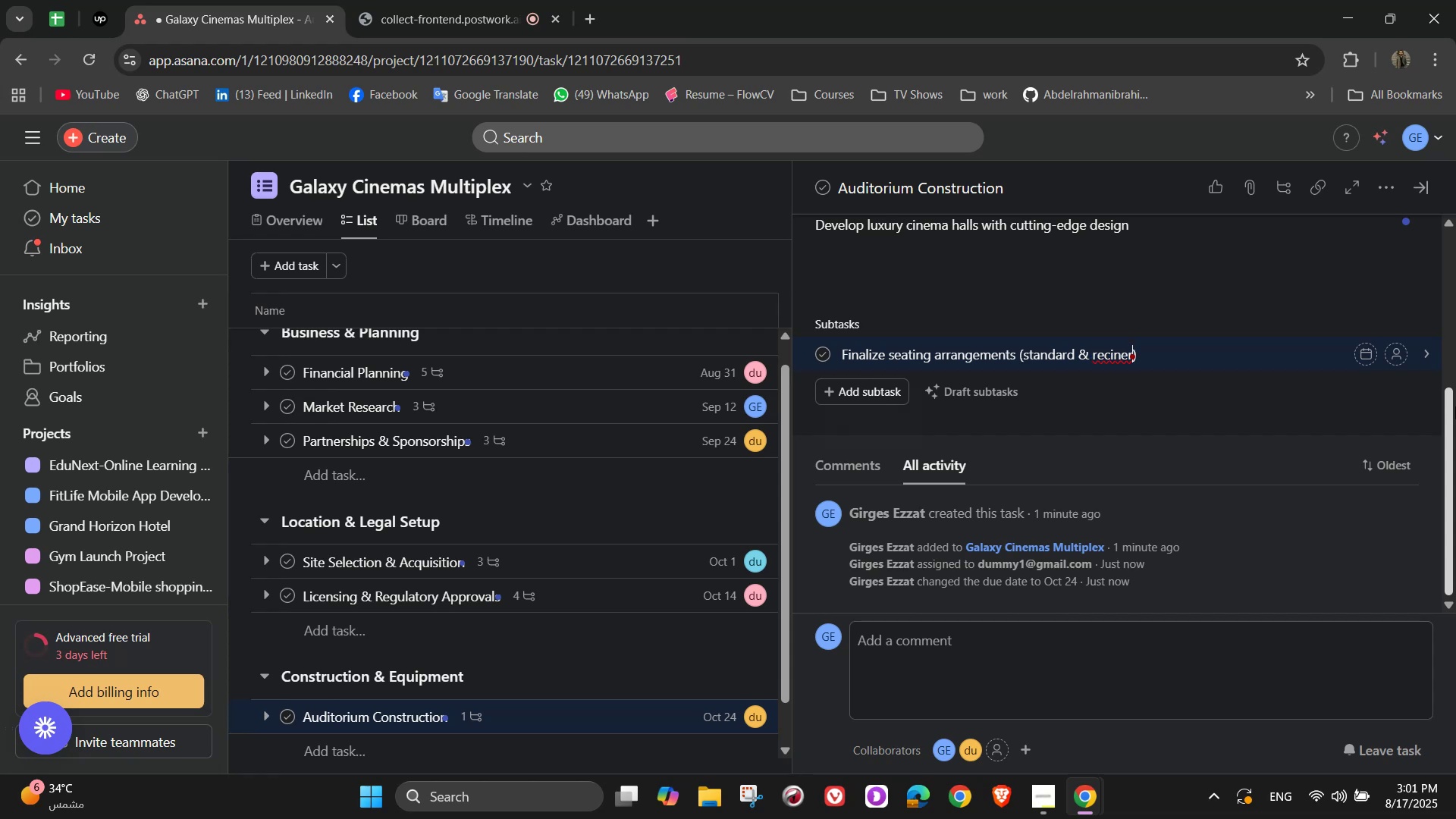 
key(Control+ControlRight)
 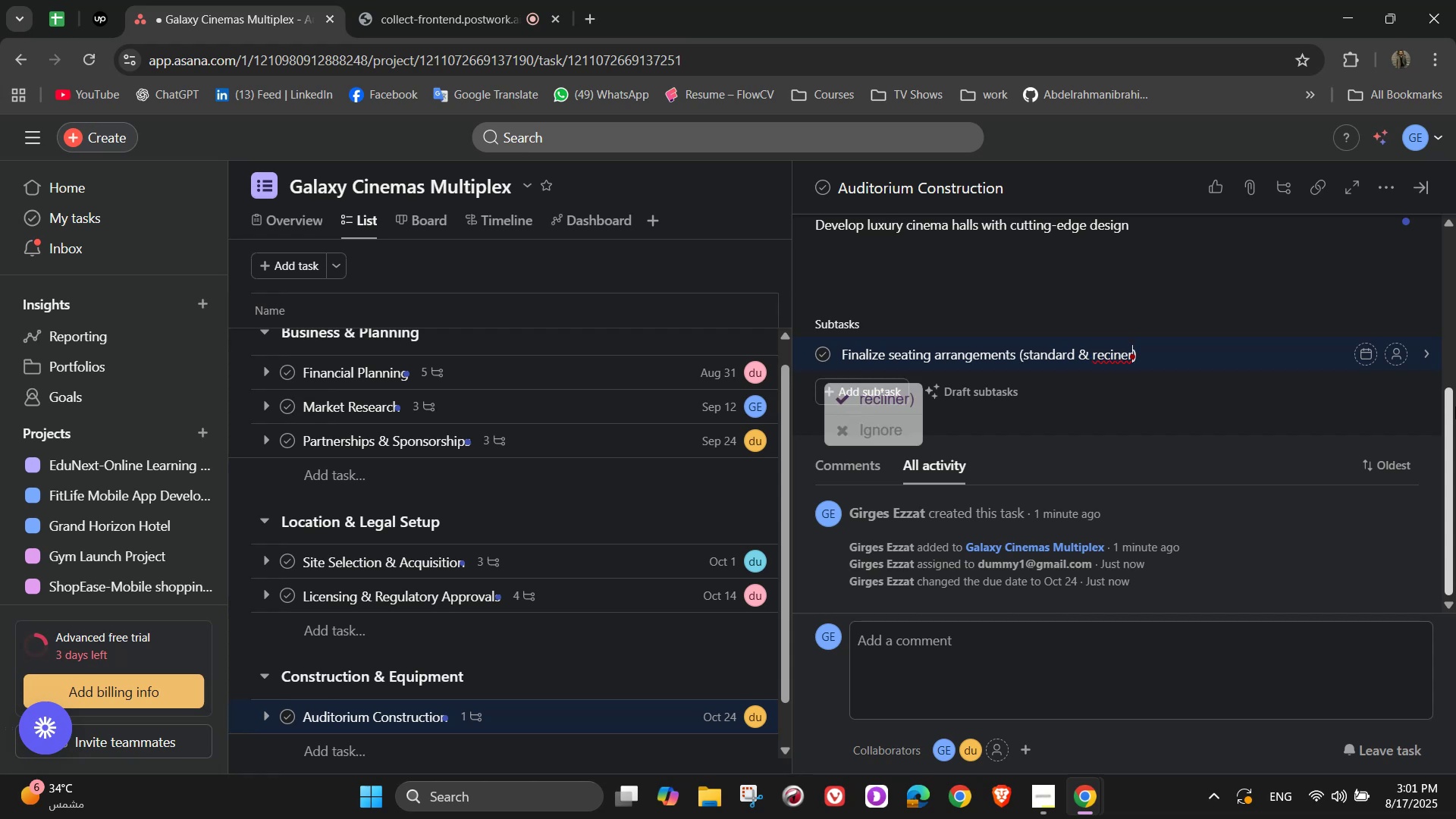 
key(Control+ControlRight)
 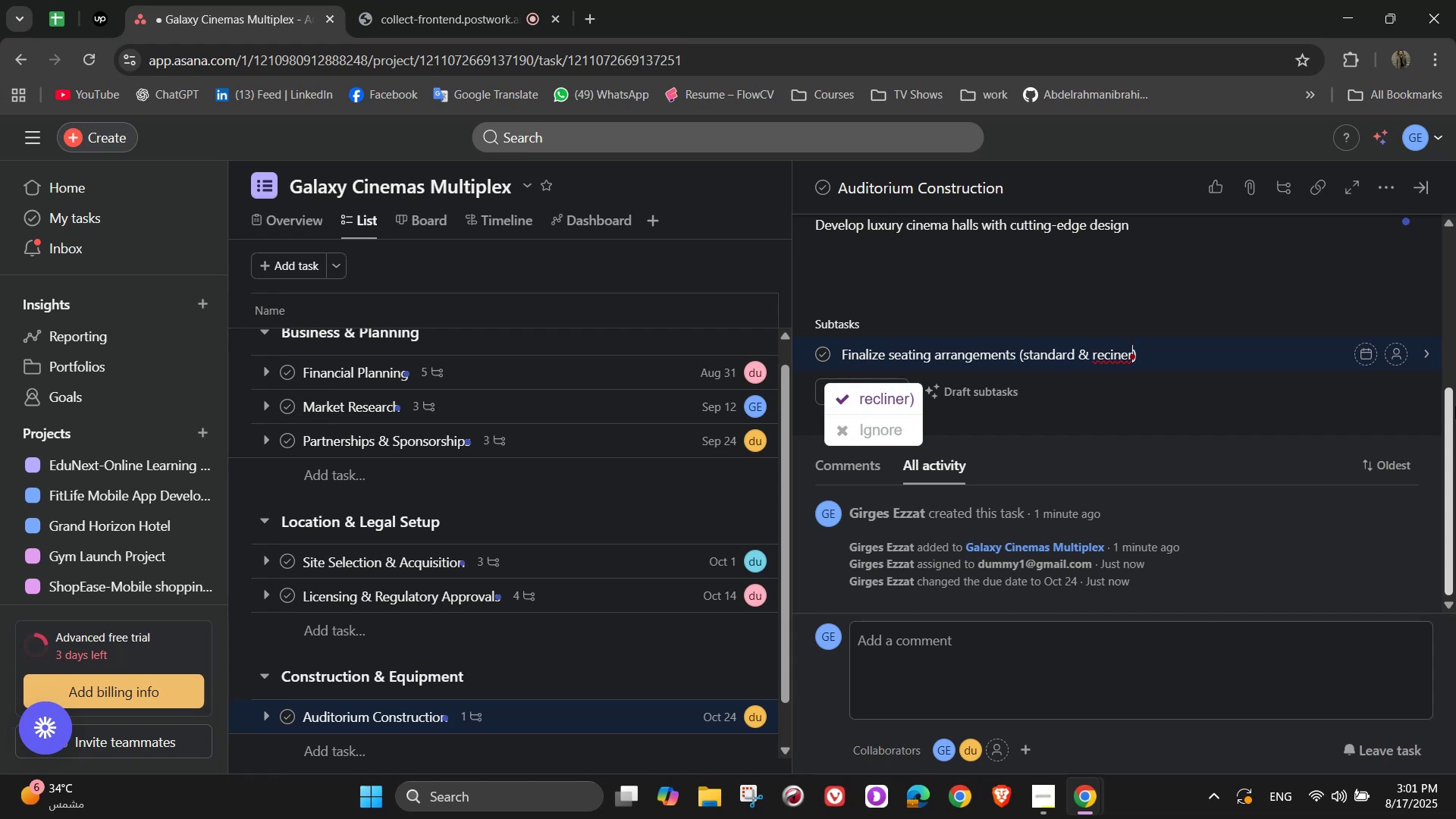 
key(Control+ControlRight)
 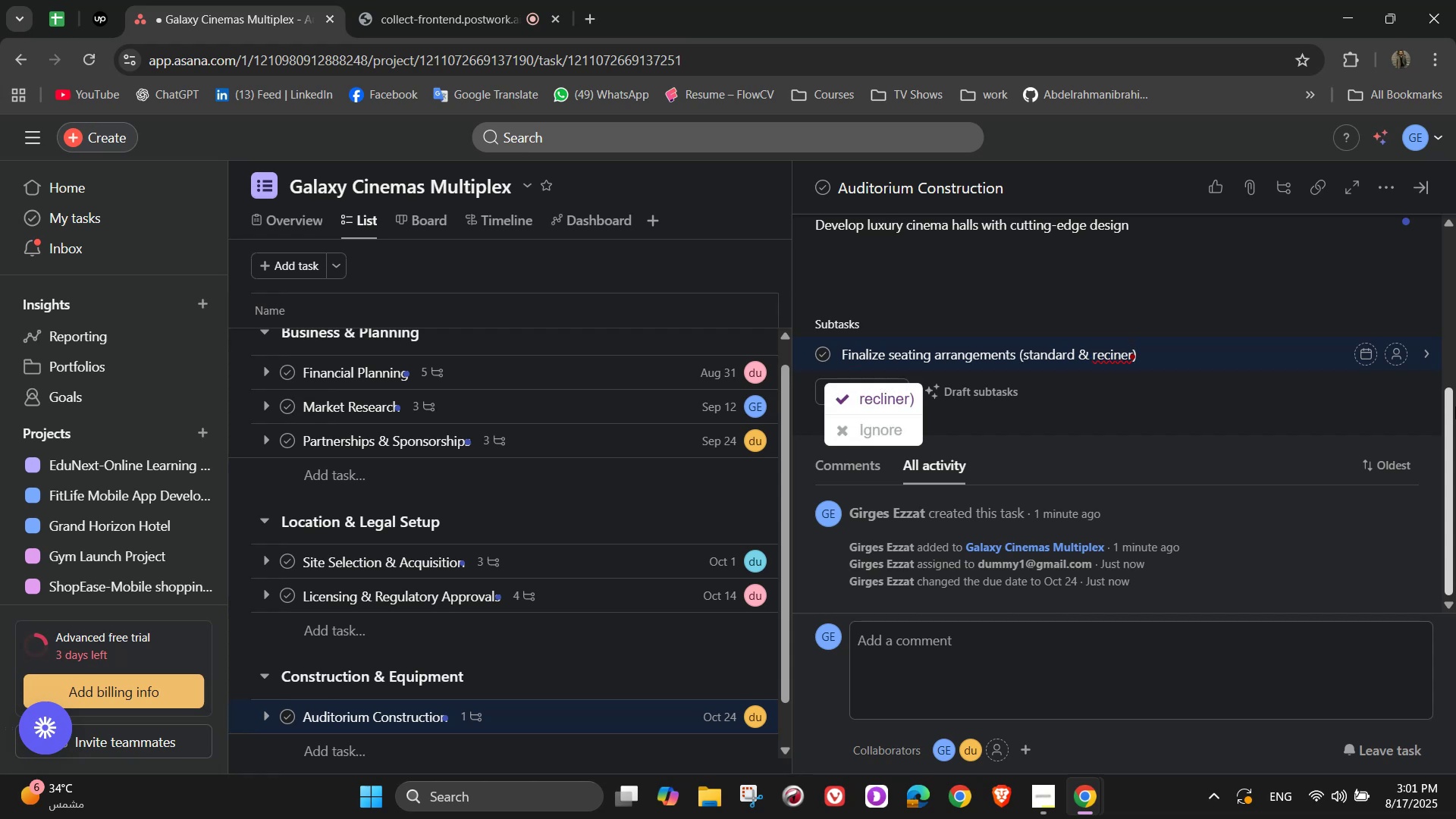 
key(Control+ControlRight)
 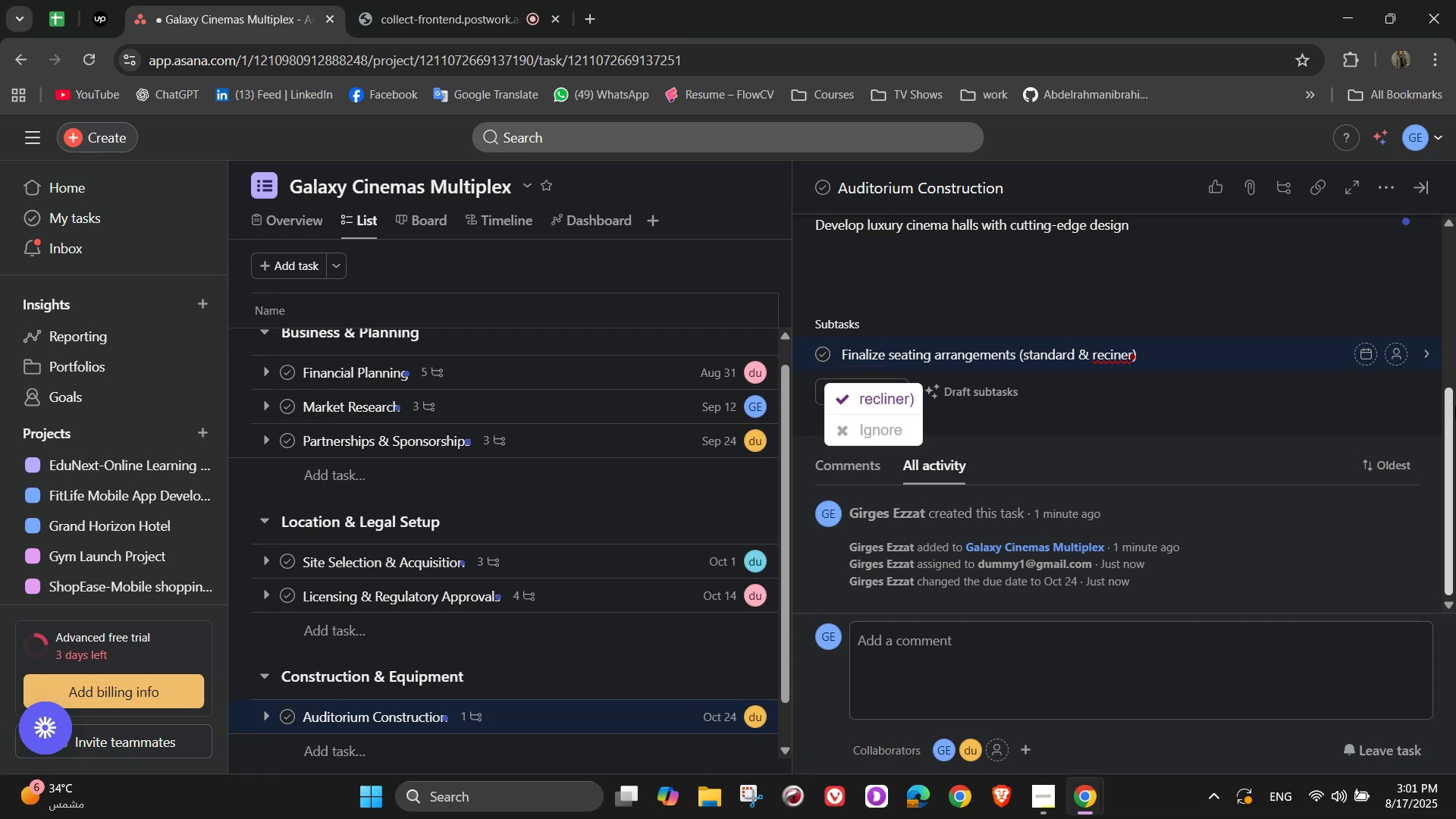 
key(Control+ControlRight)
 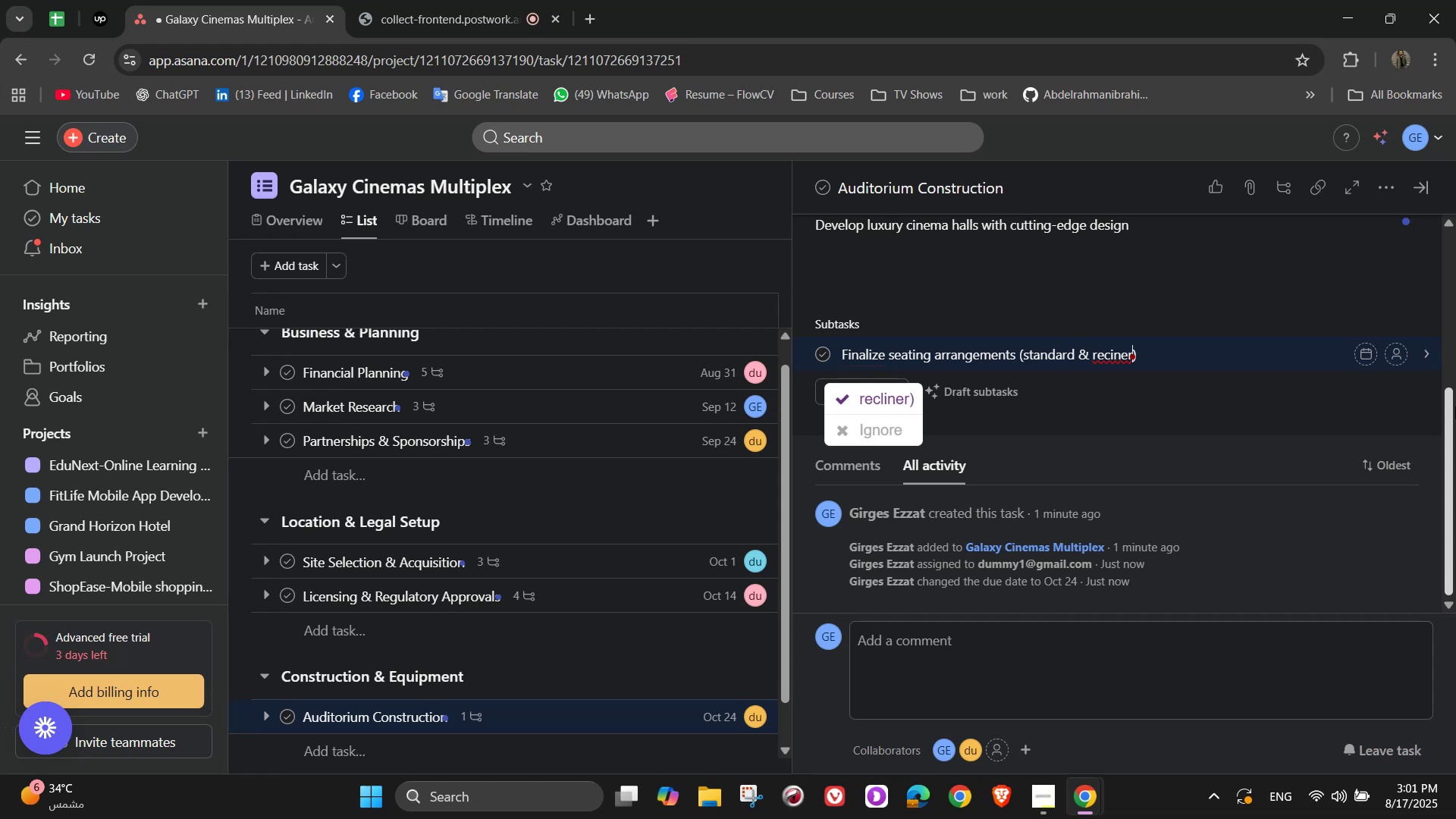 
key(ArrowLeft)
 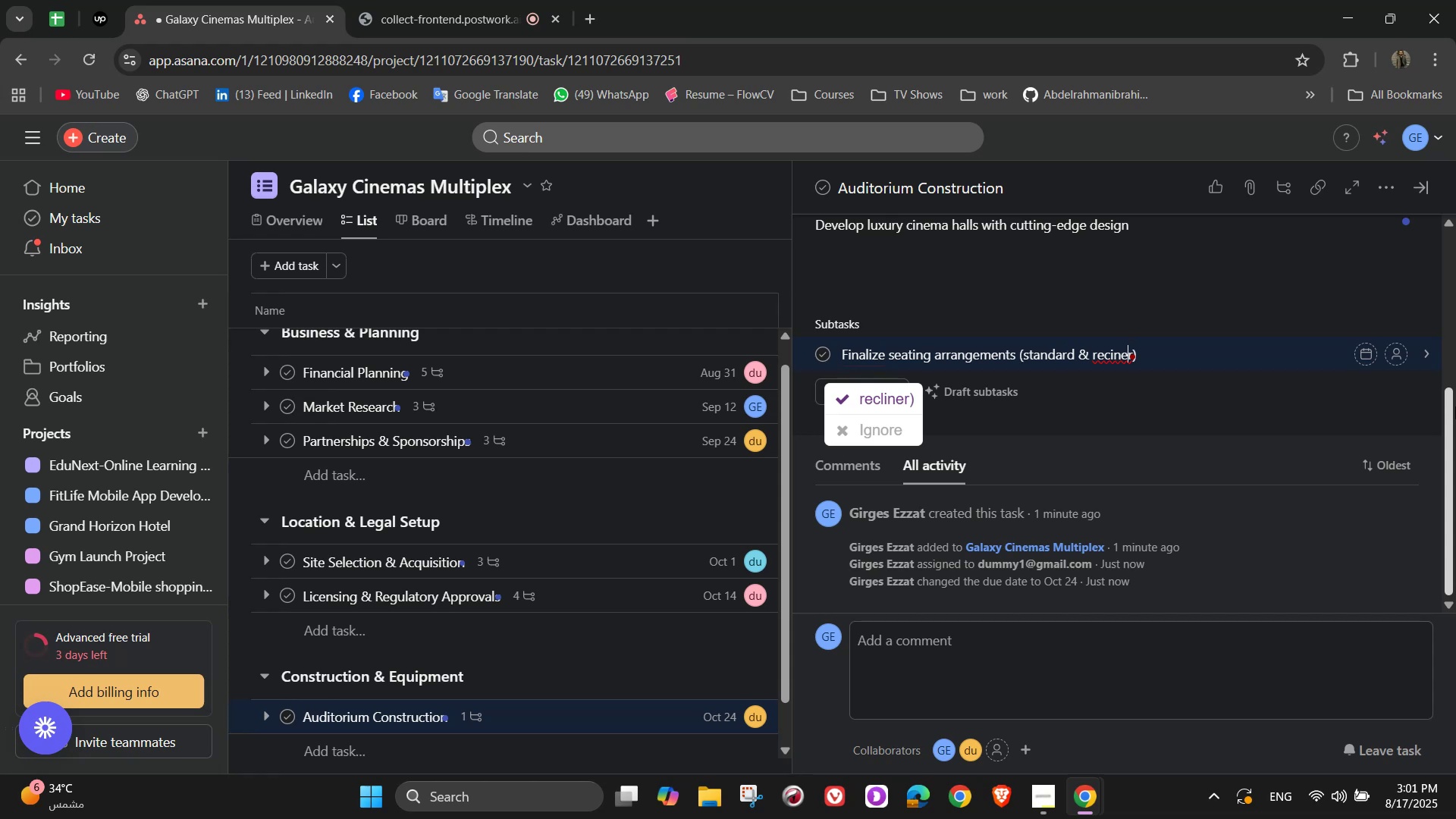 
key(ArrowLeft)
 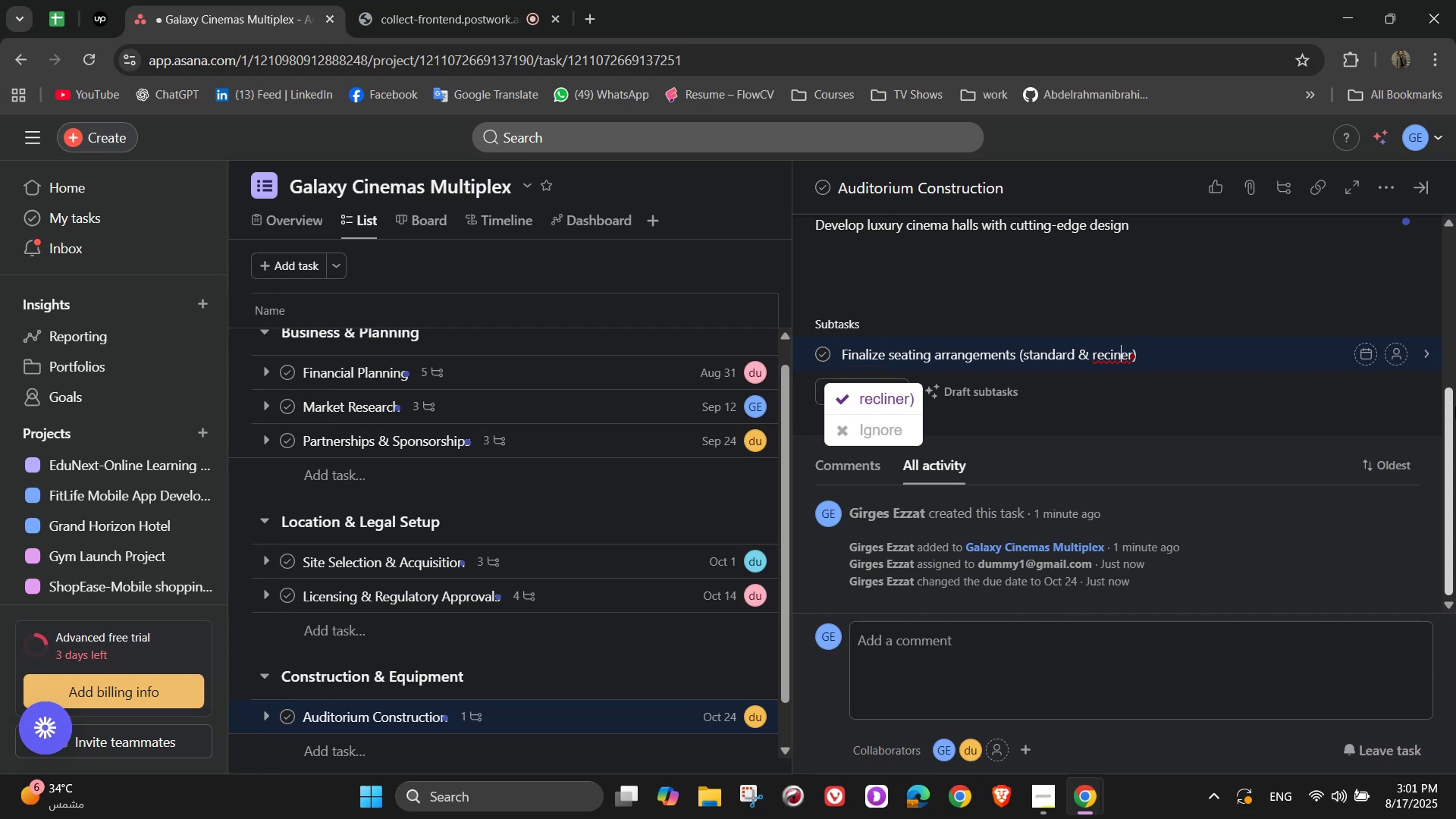 
key(ArrowLeft)
 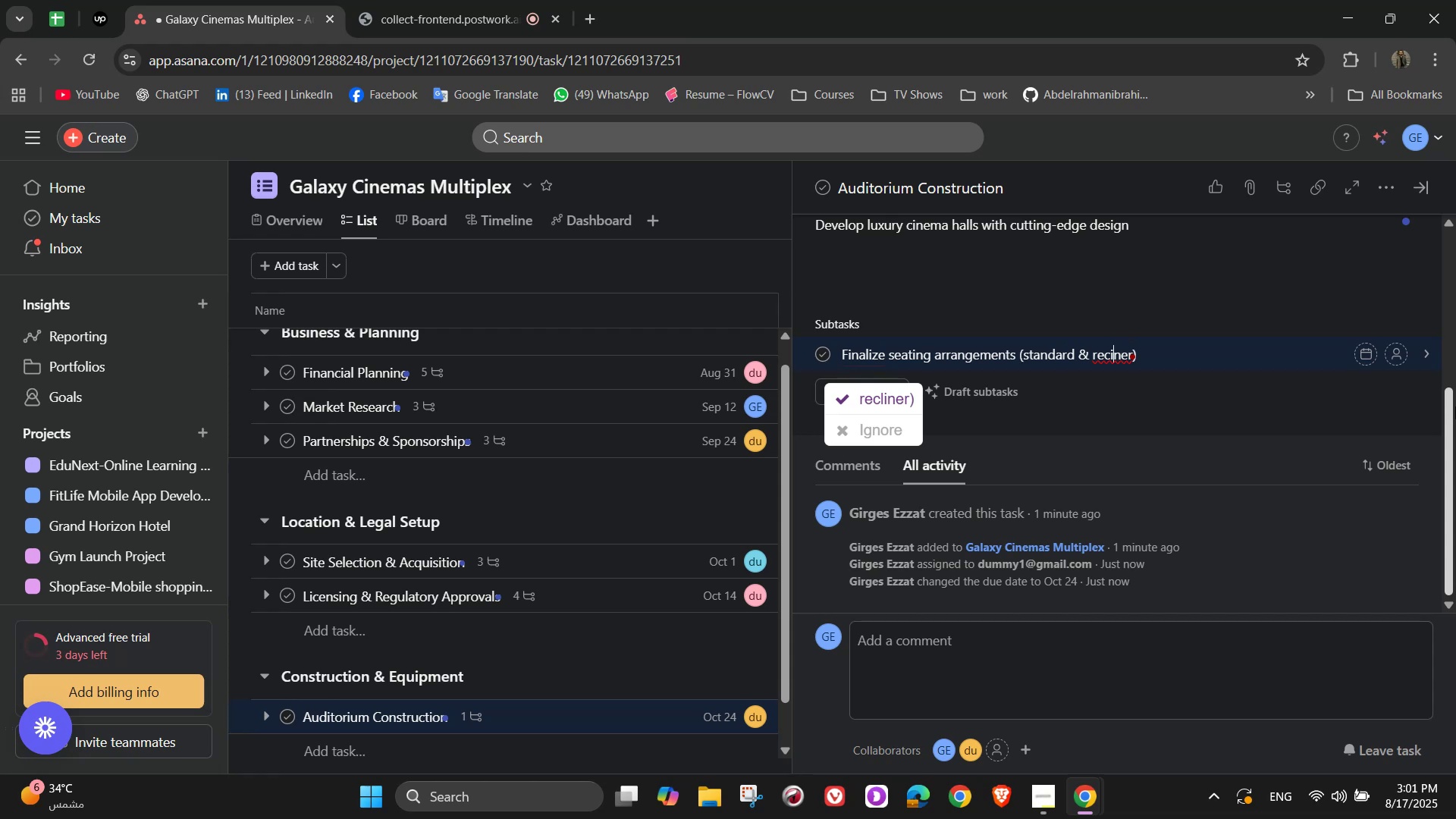 
key(ArrowLeft)
 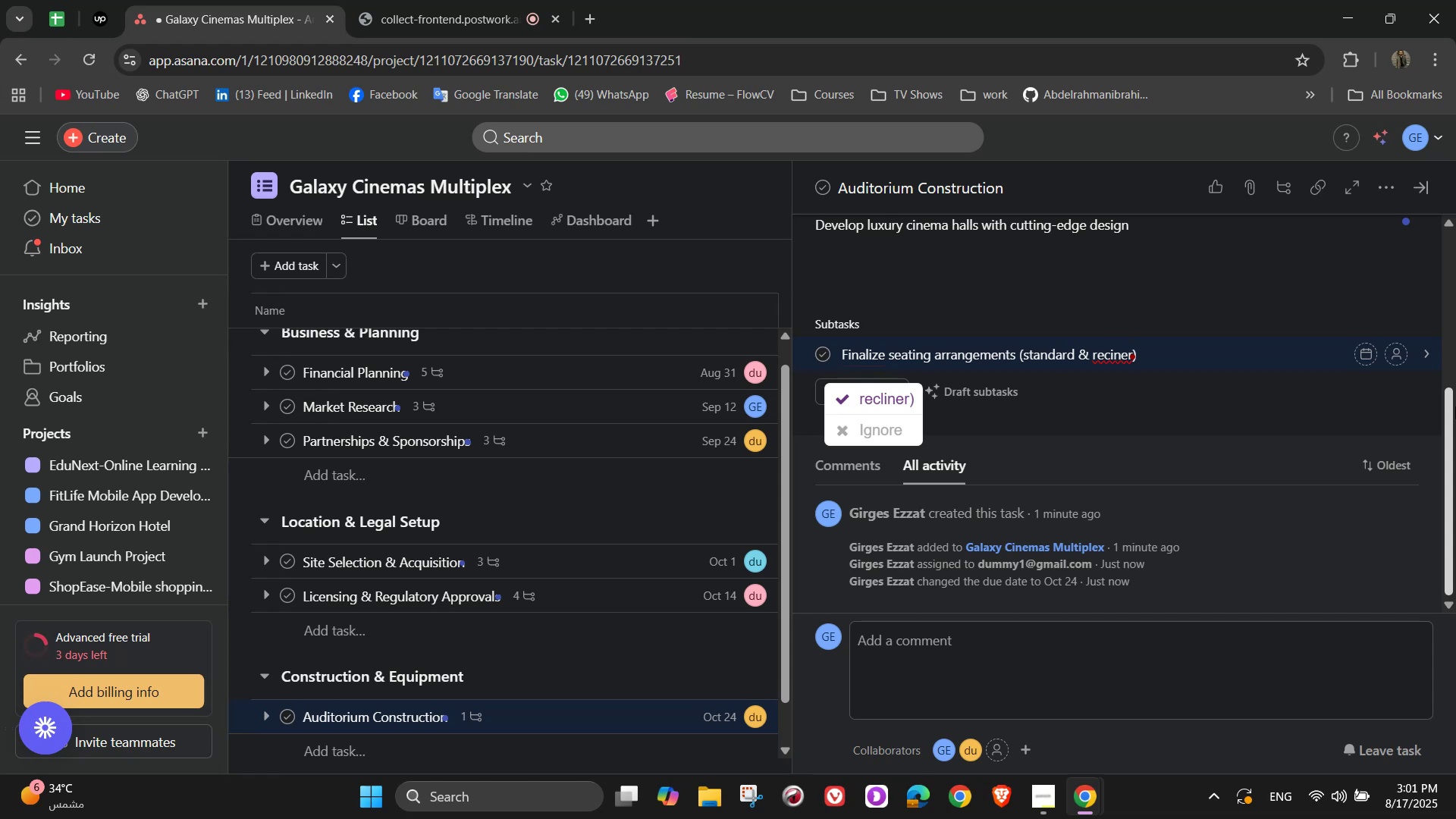 
key(L)
 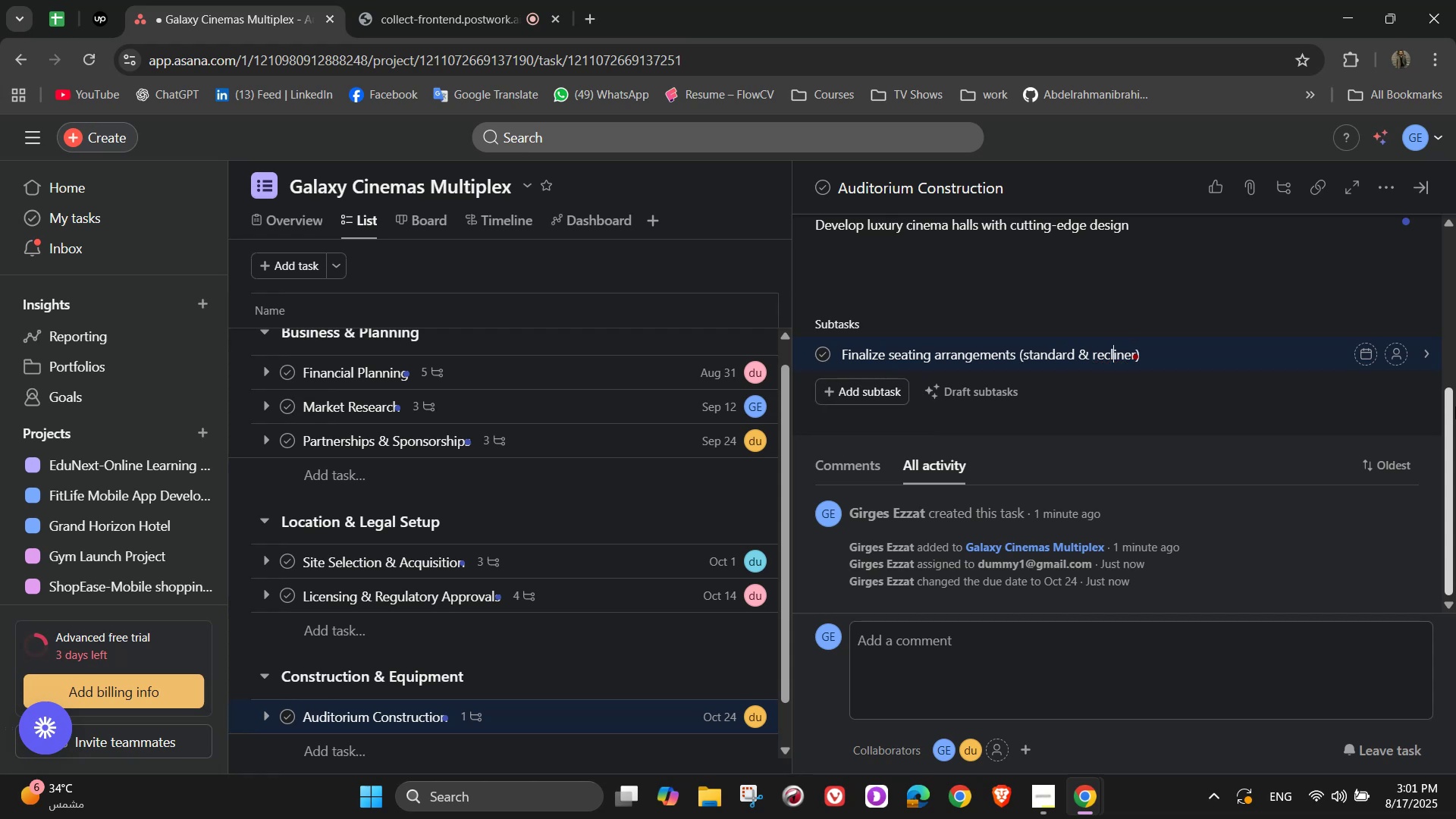 
key(ArrowRight)
 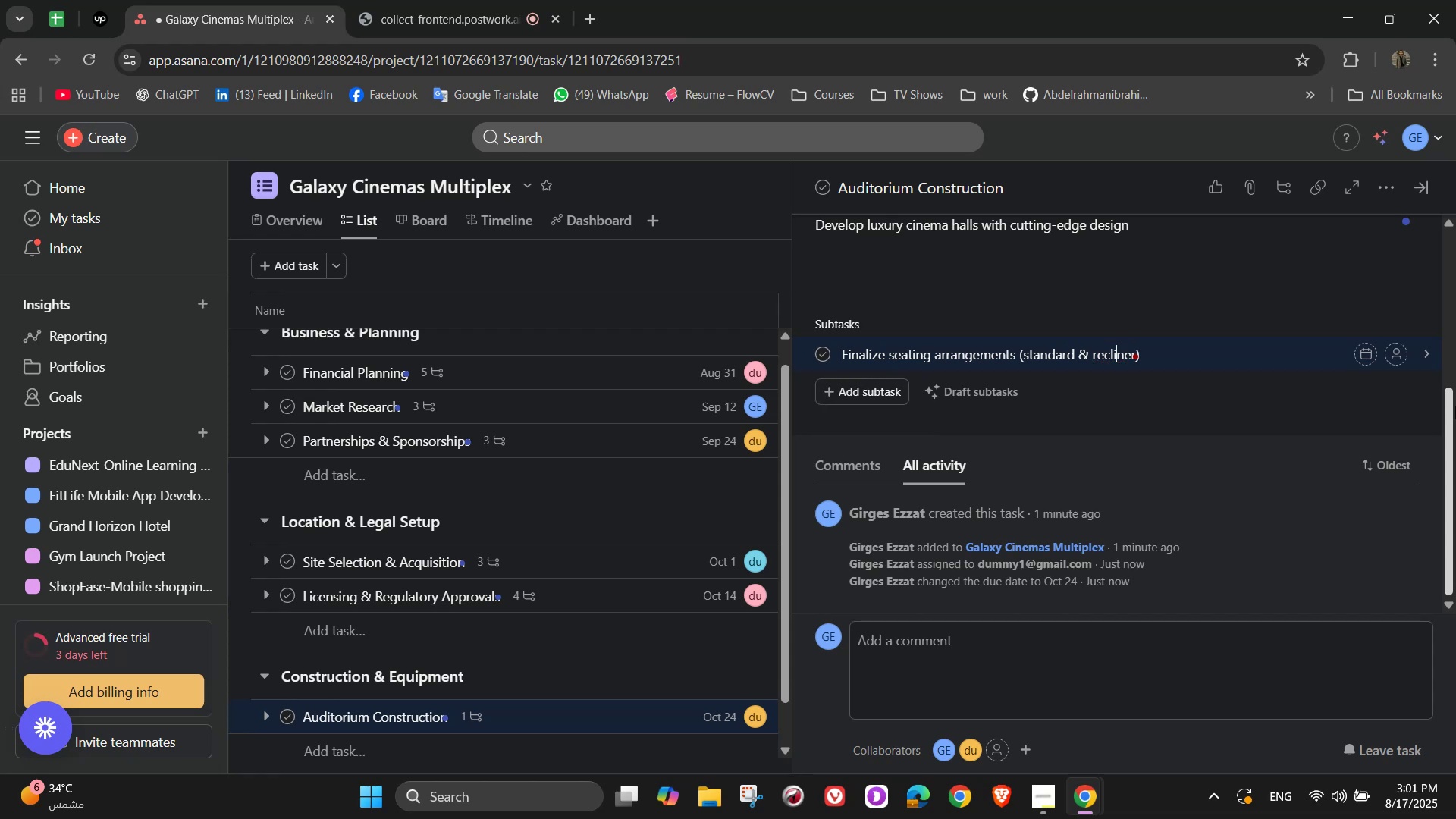 
key(ArrowRight)
 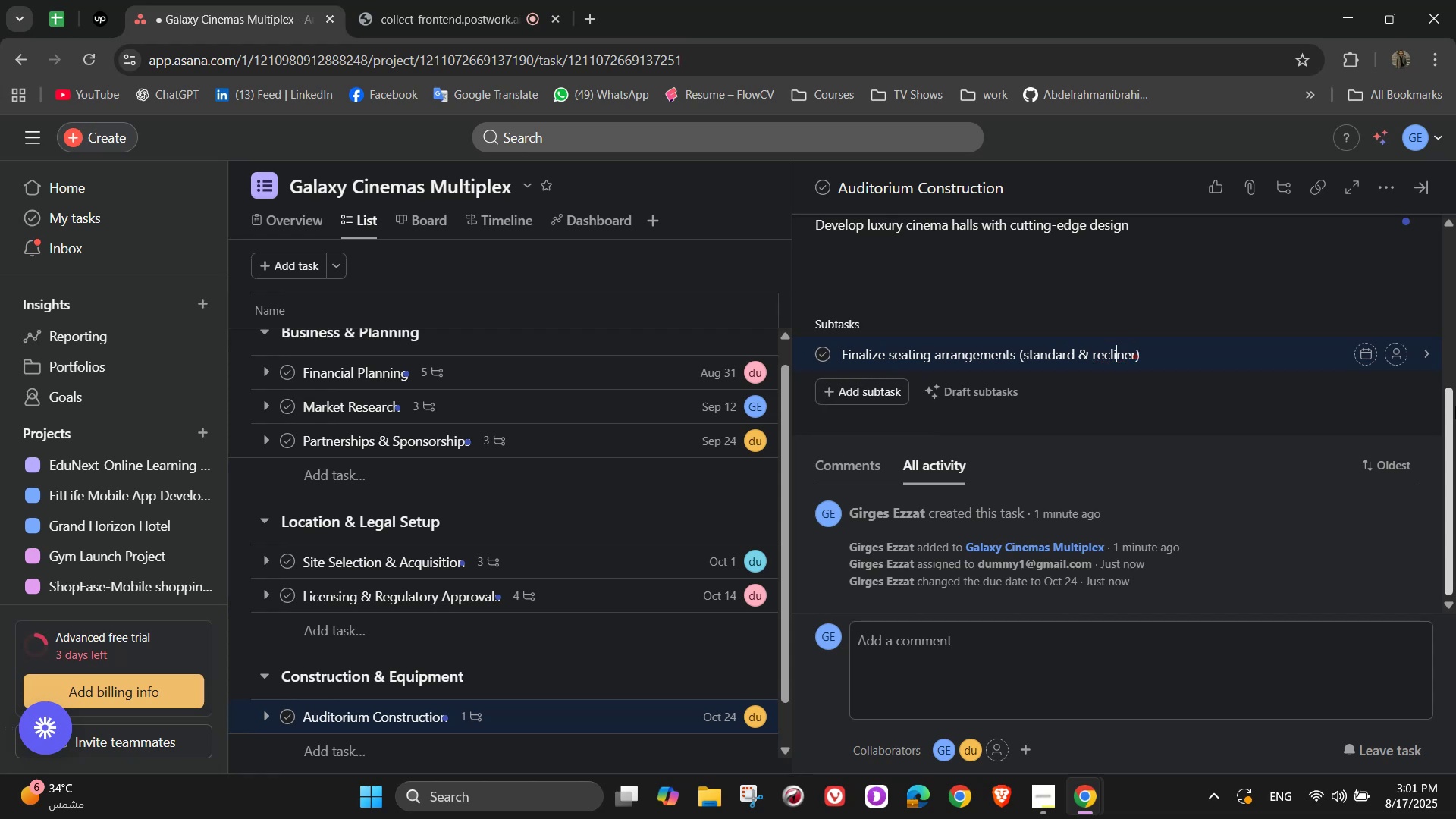 
key(ArrowRight)
 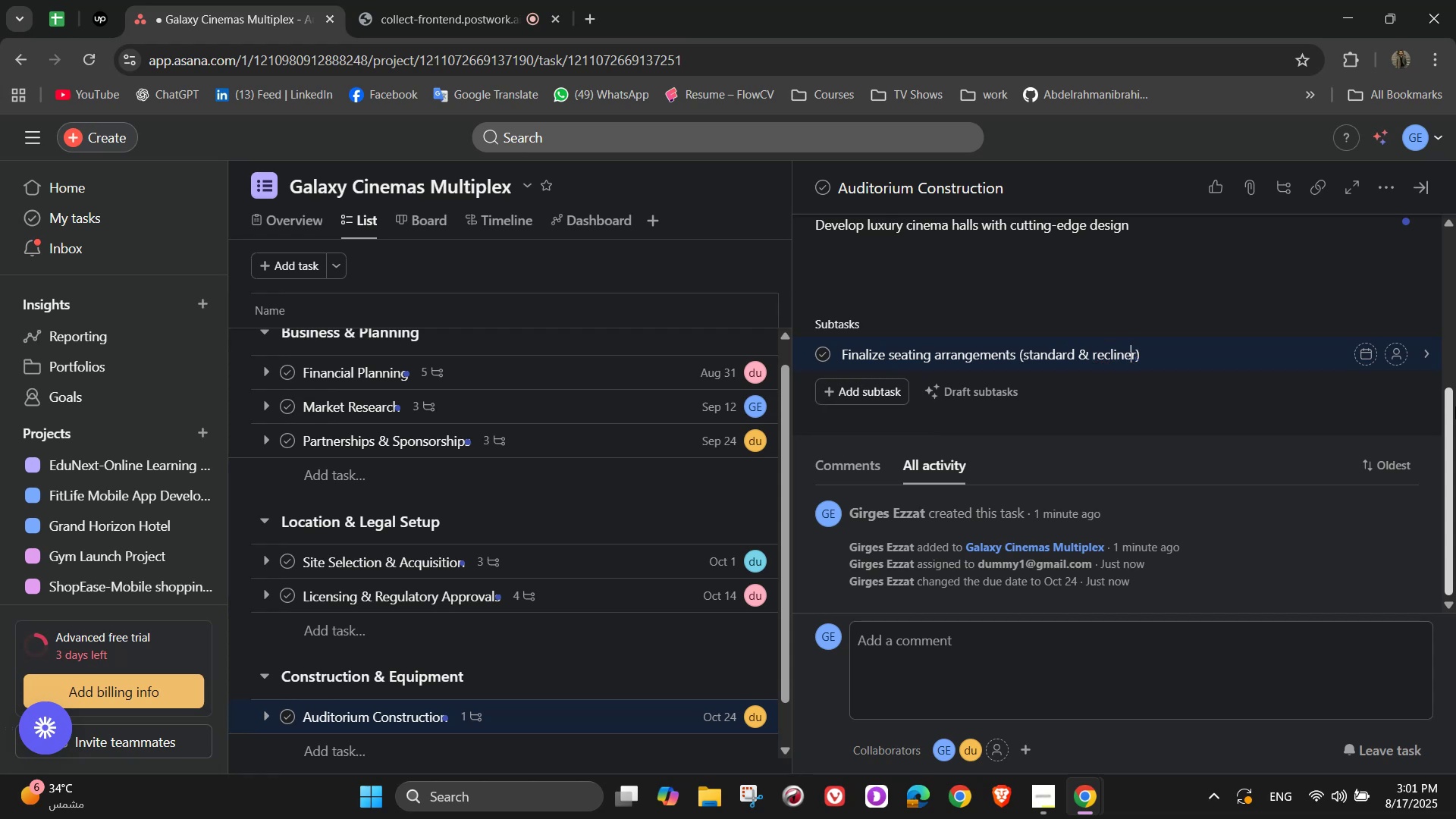 
key(ArrowRight)
 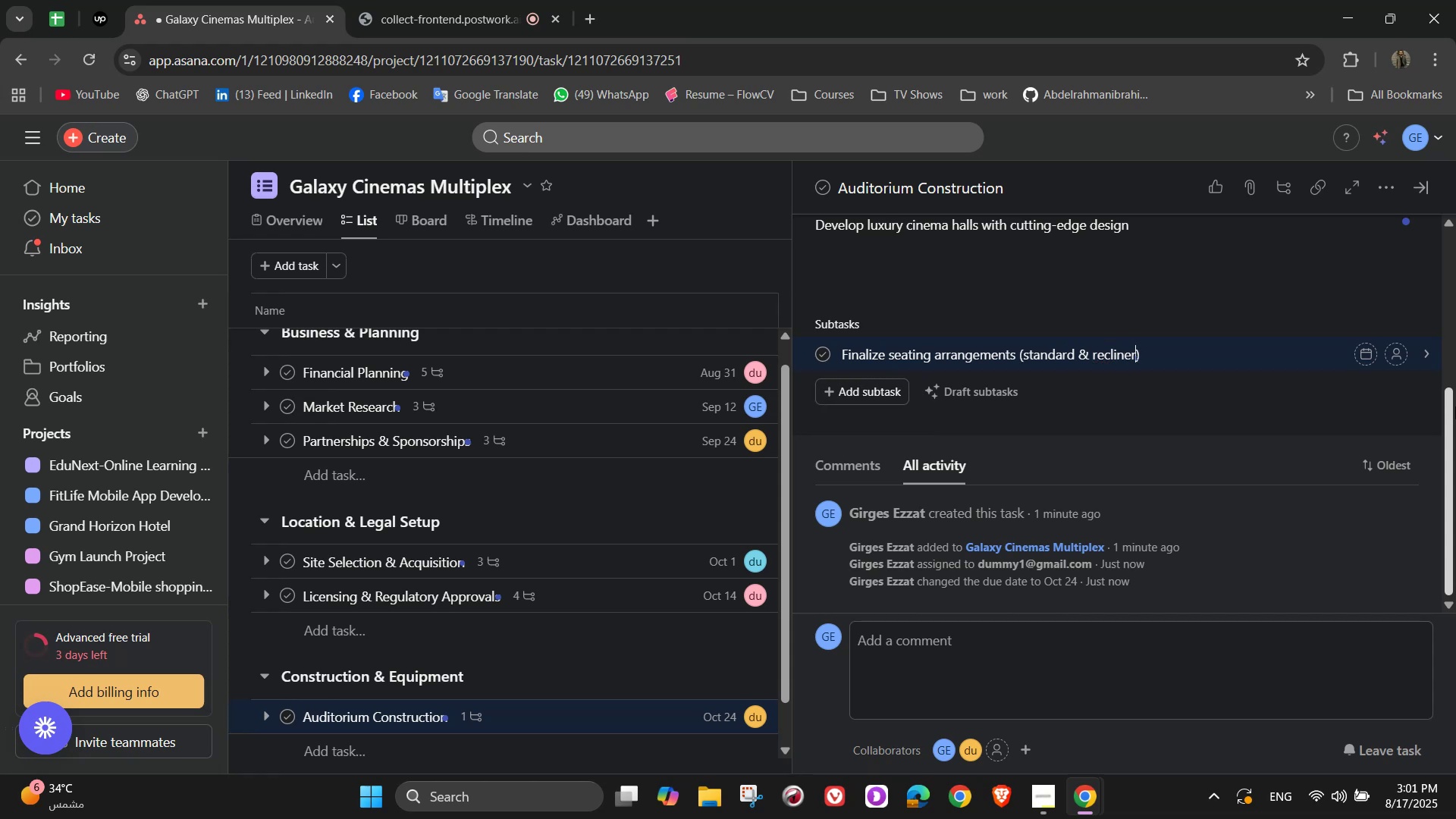 
key(ArrowRight)
 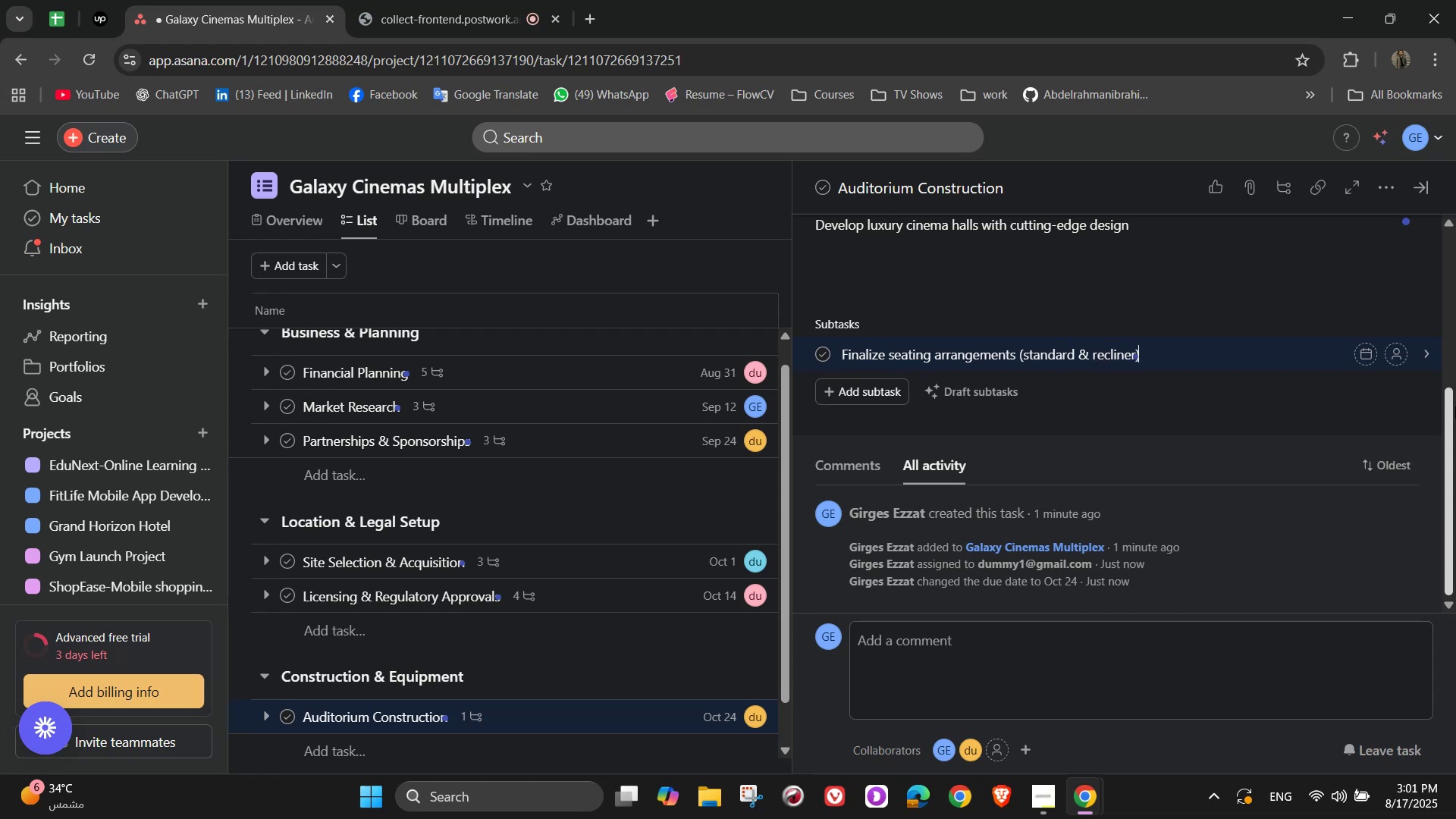 
key(Enter)
 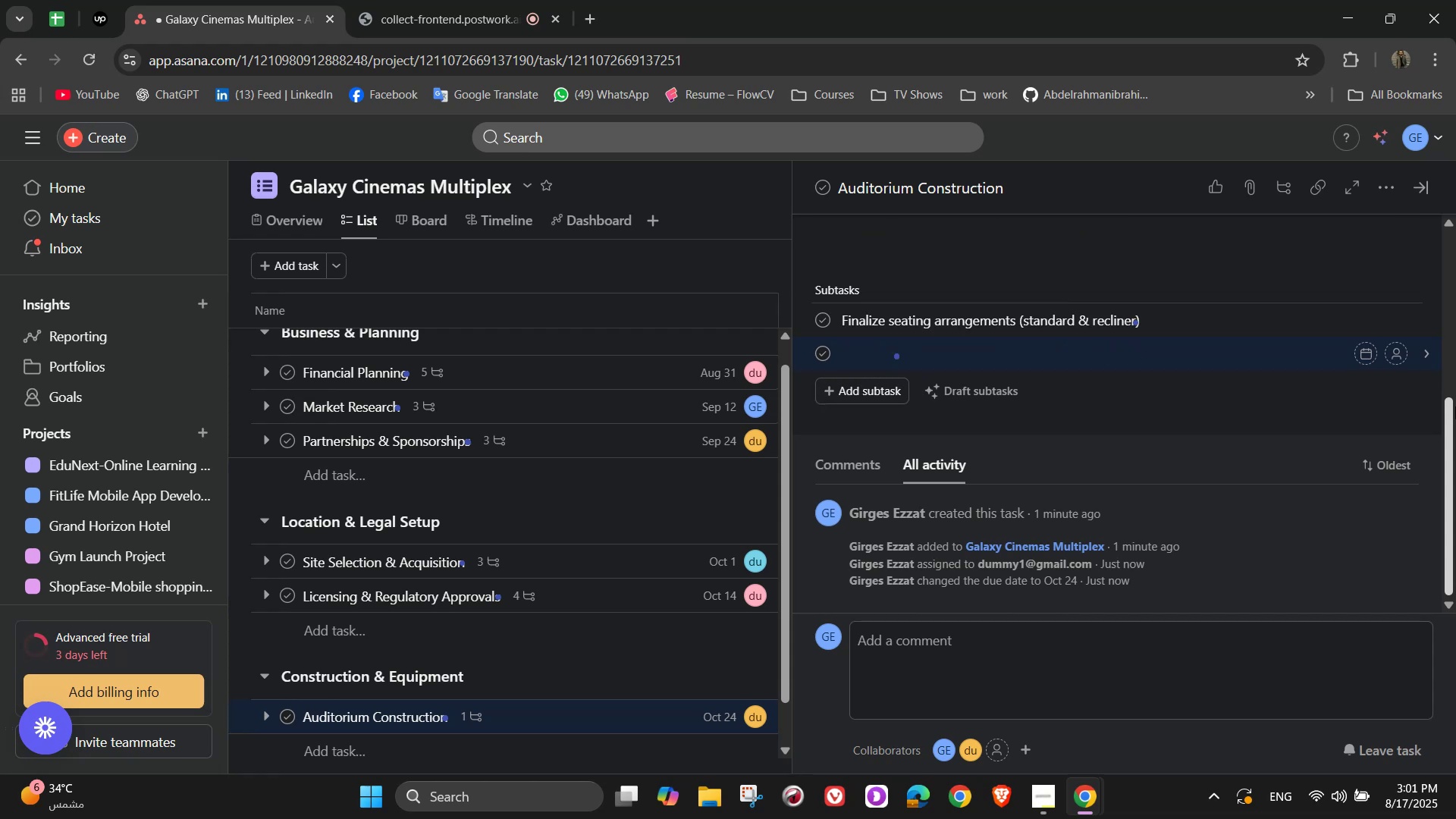 
type(Install sound )
key(Backspace)
type([)
key(Backspace)
type(pr)
 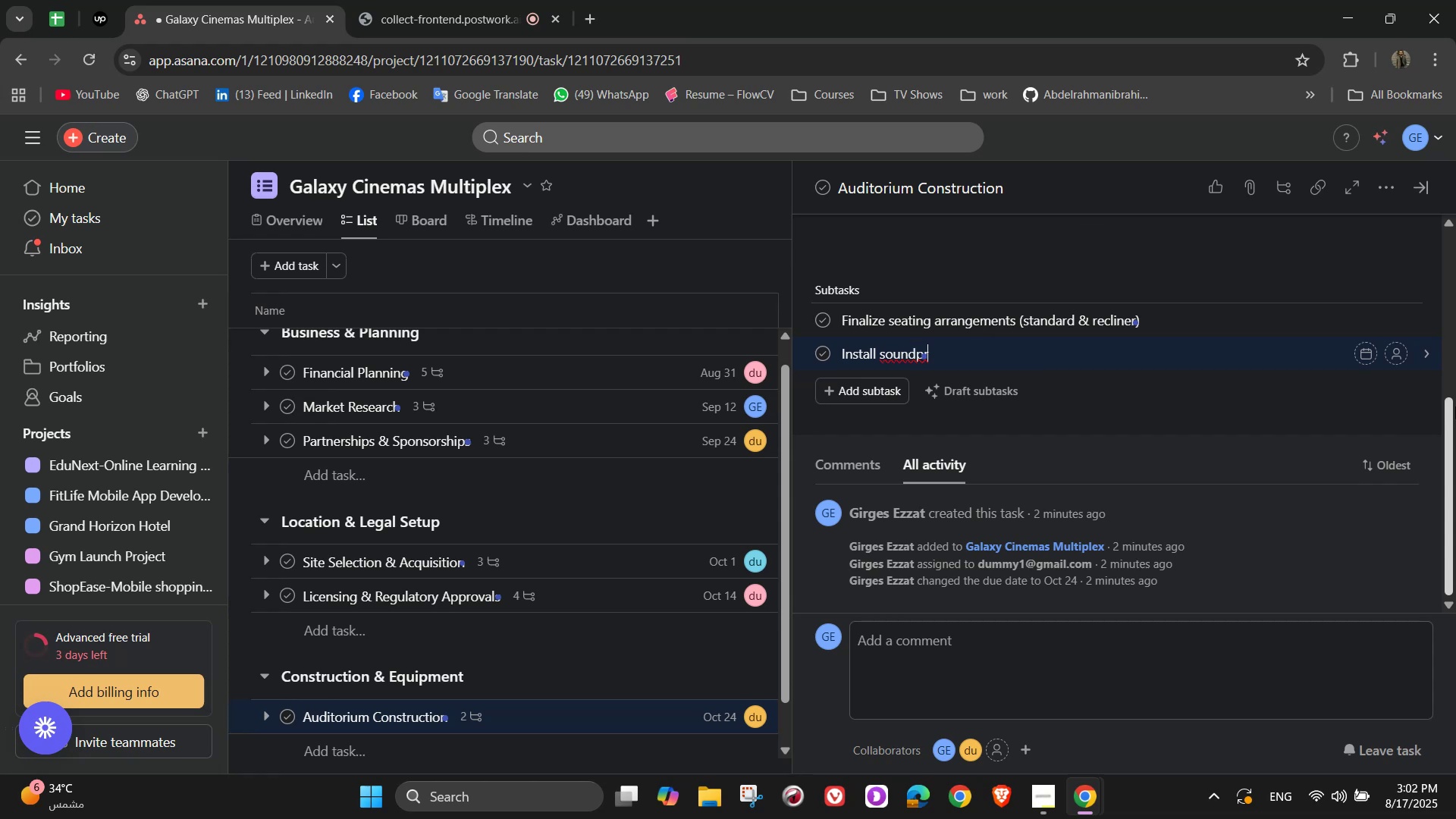 
type(oofing)
 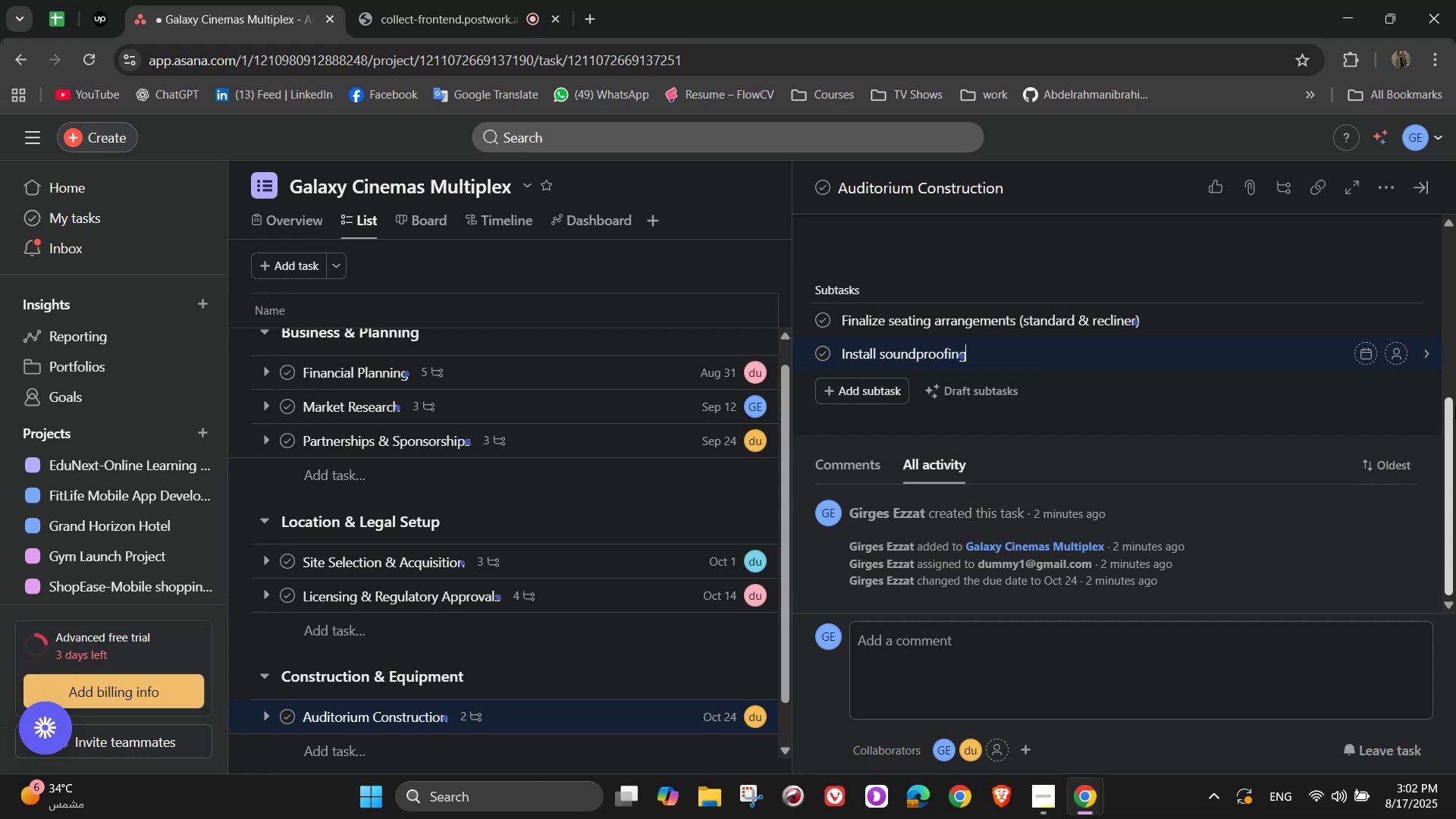 
key(Enter)
 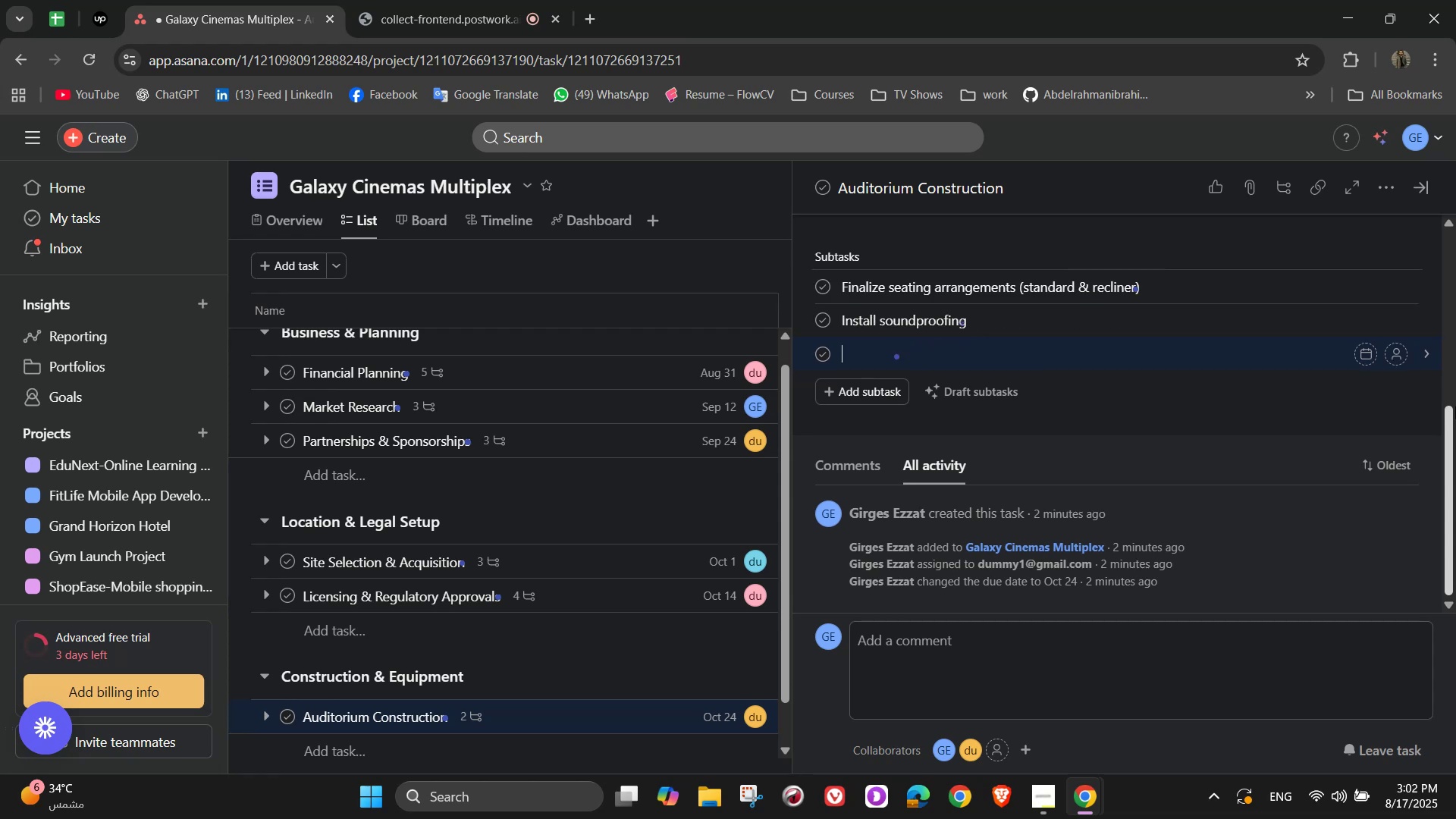 
type(Build VIP la)
key(Backspace)
type(ounge and waiting areas)
 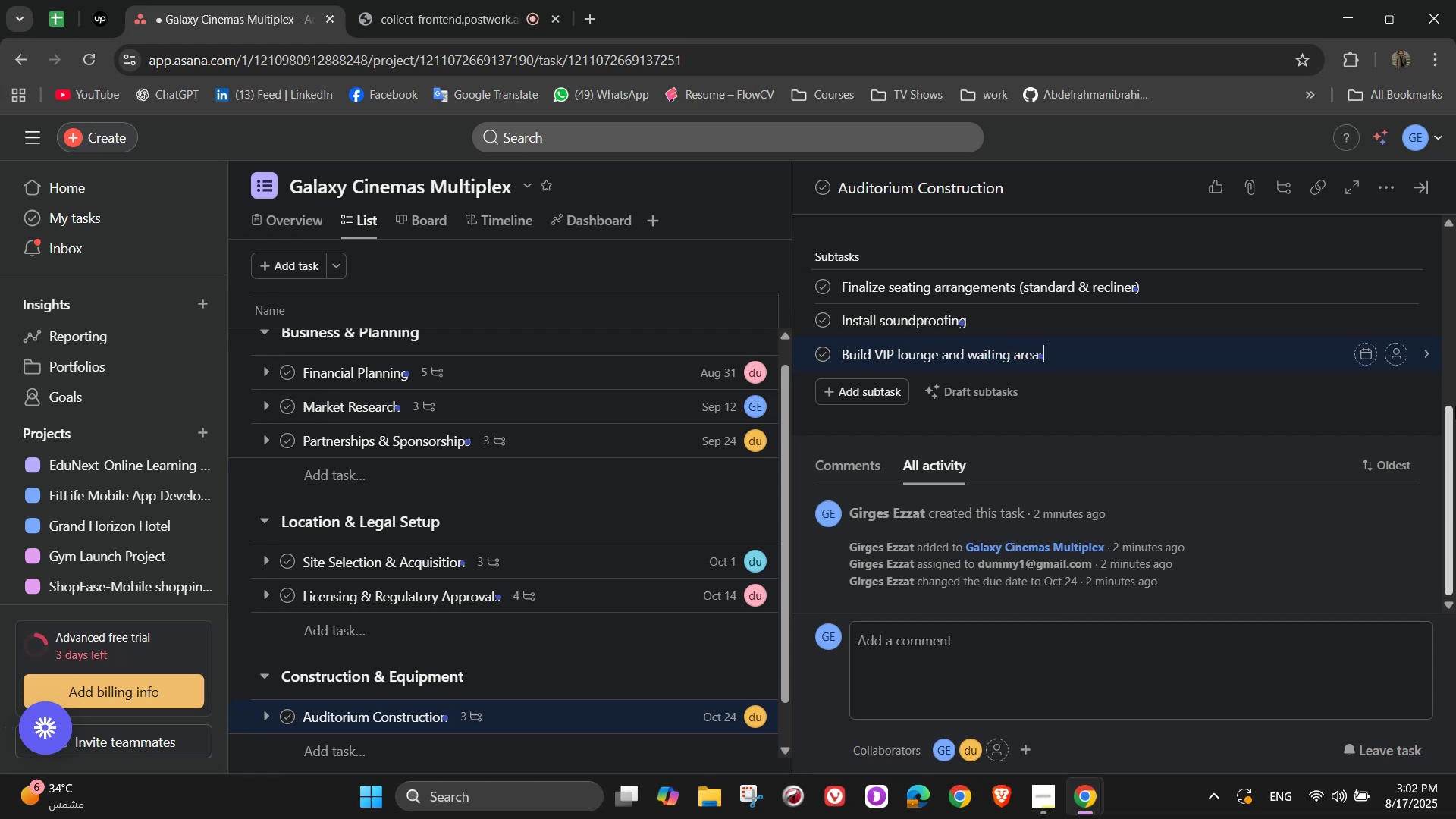 
 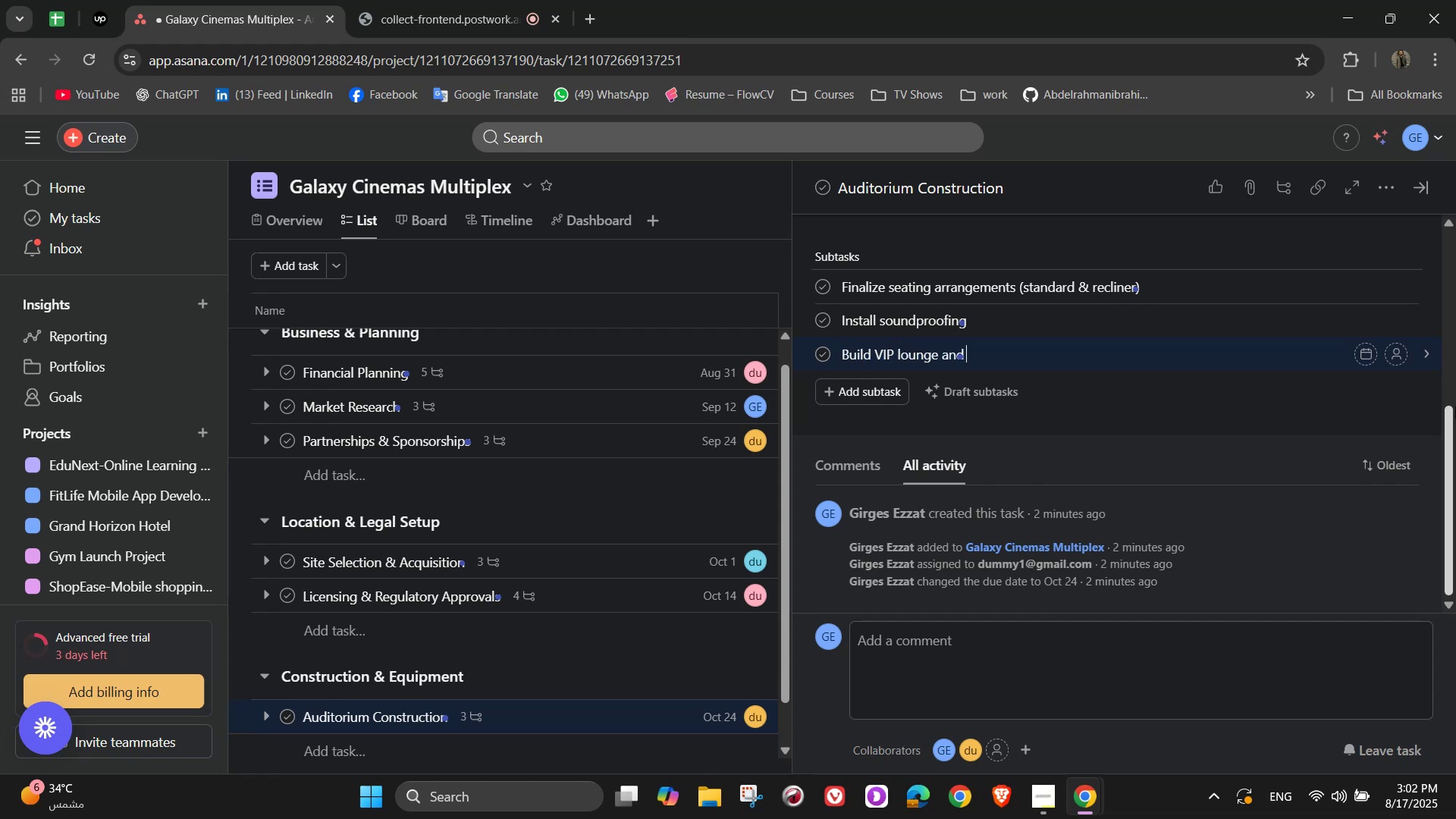 
key(Enter)
 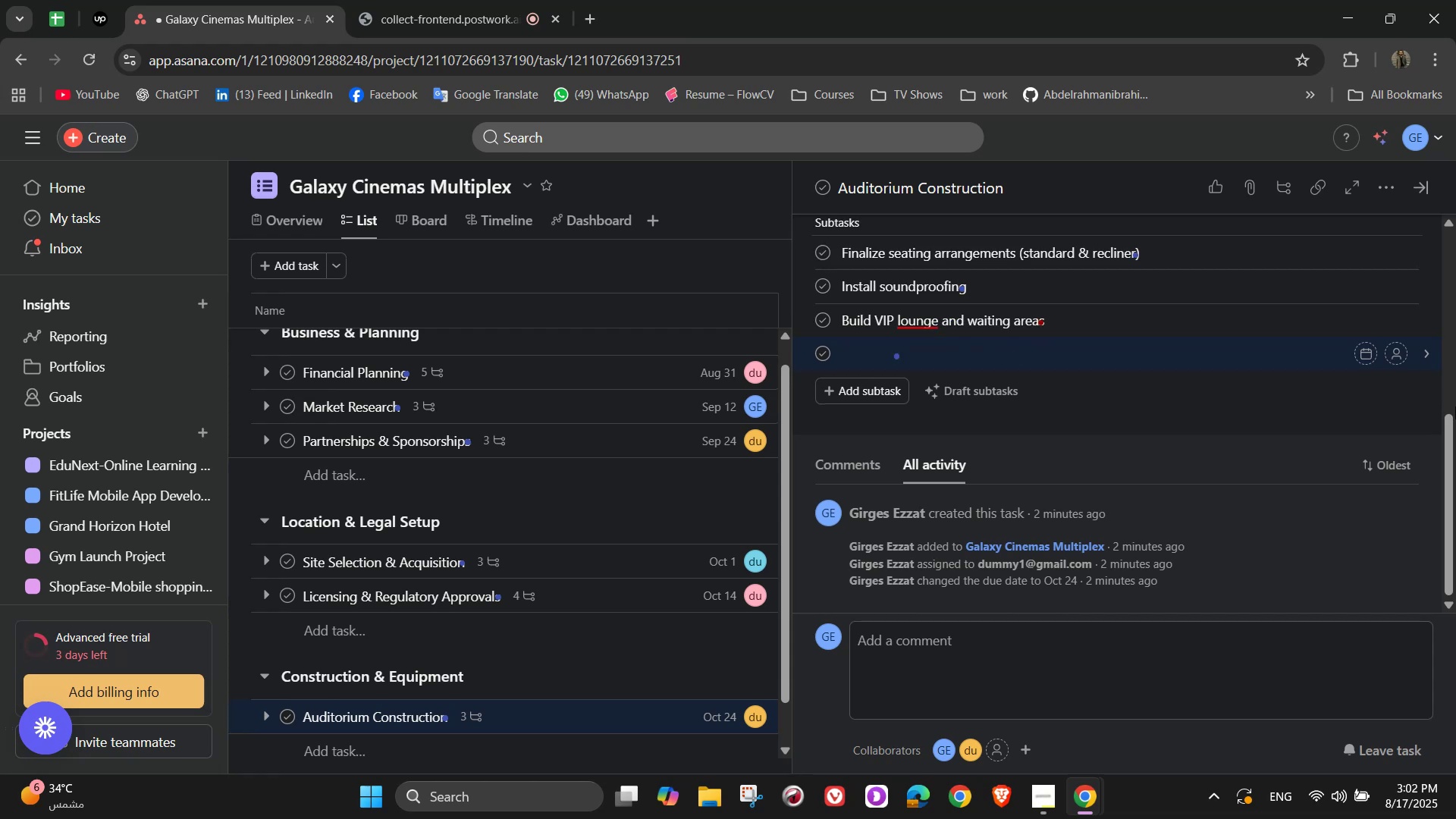 
type(Ensure ADA compliance ())
 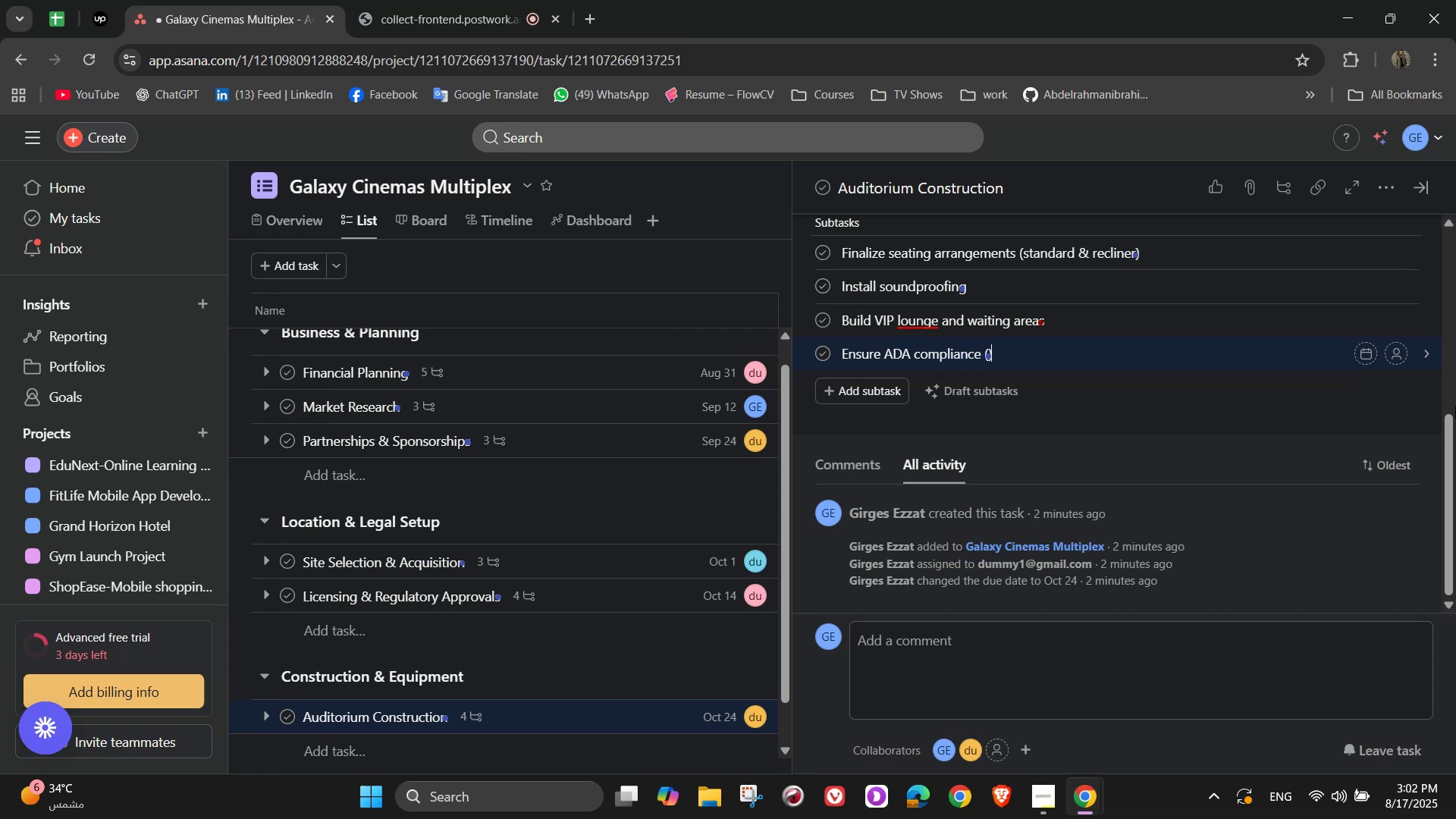 
key(ArrowLeft)
 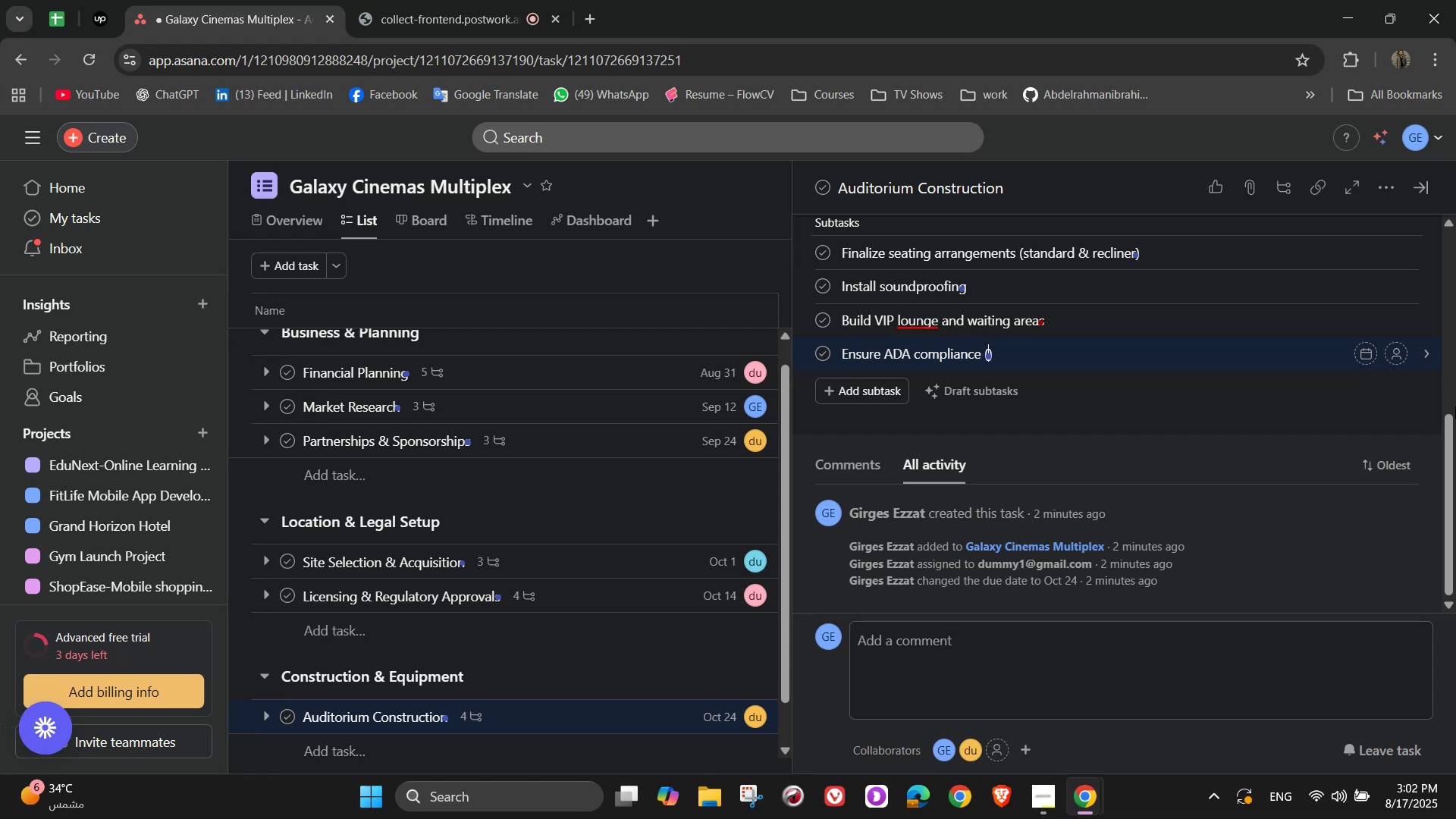 
wait(7.24)
 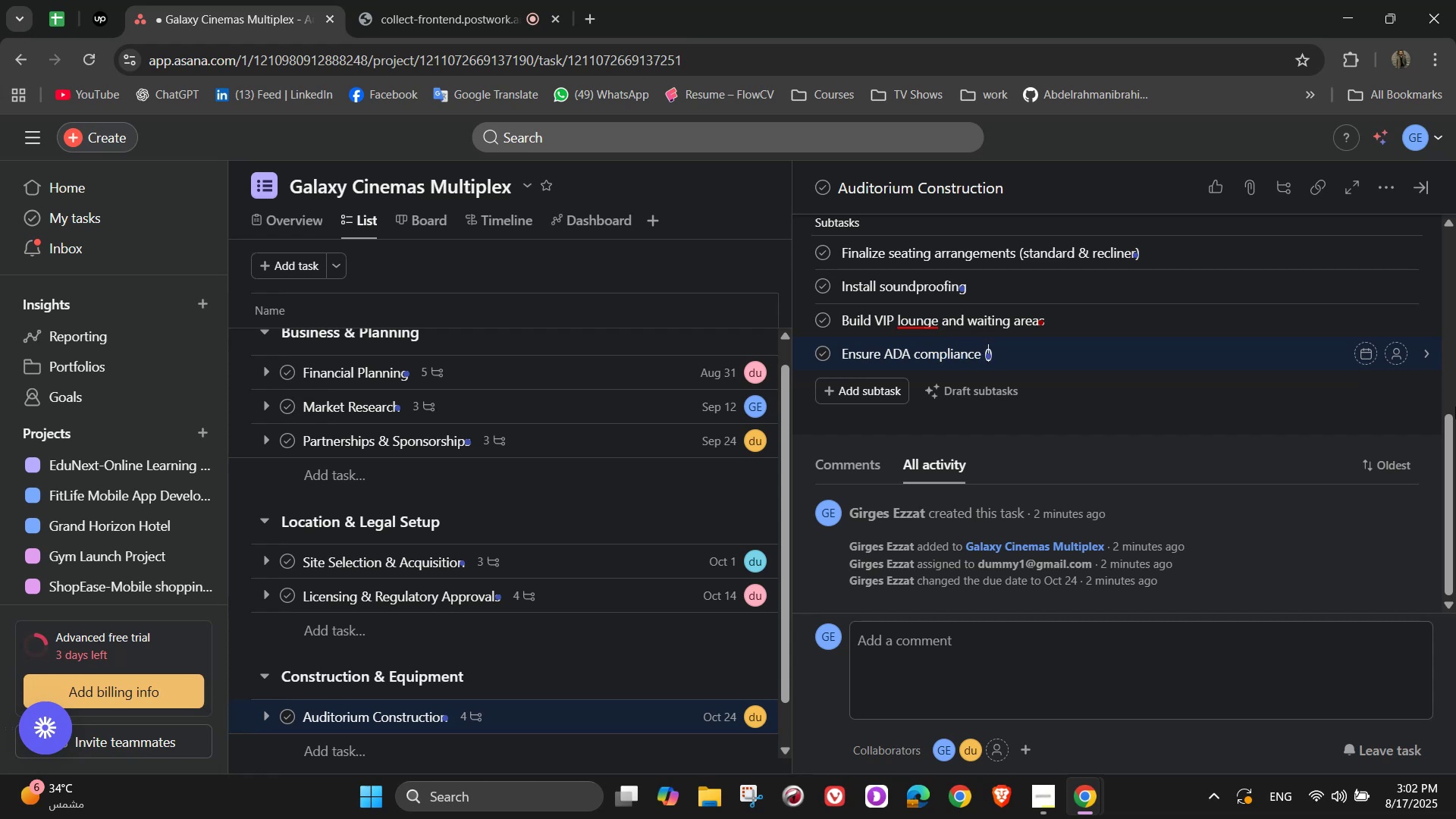 
type(ramps, )
 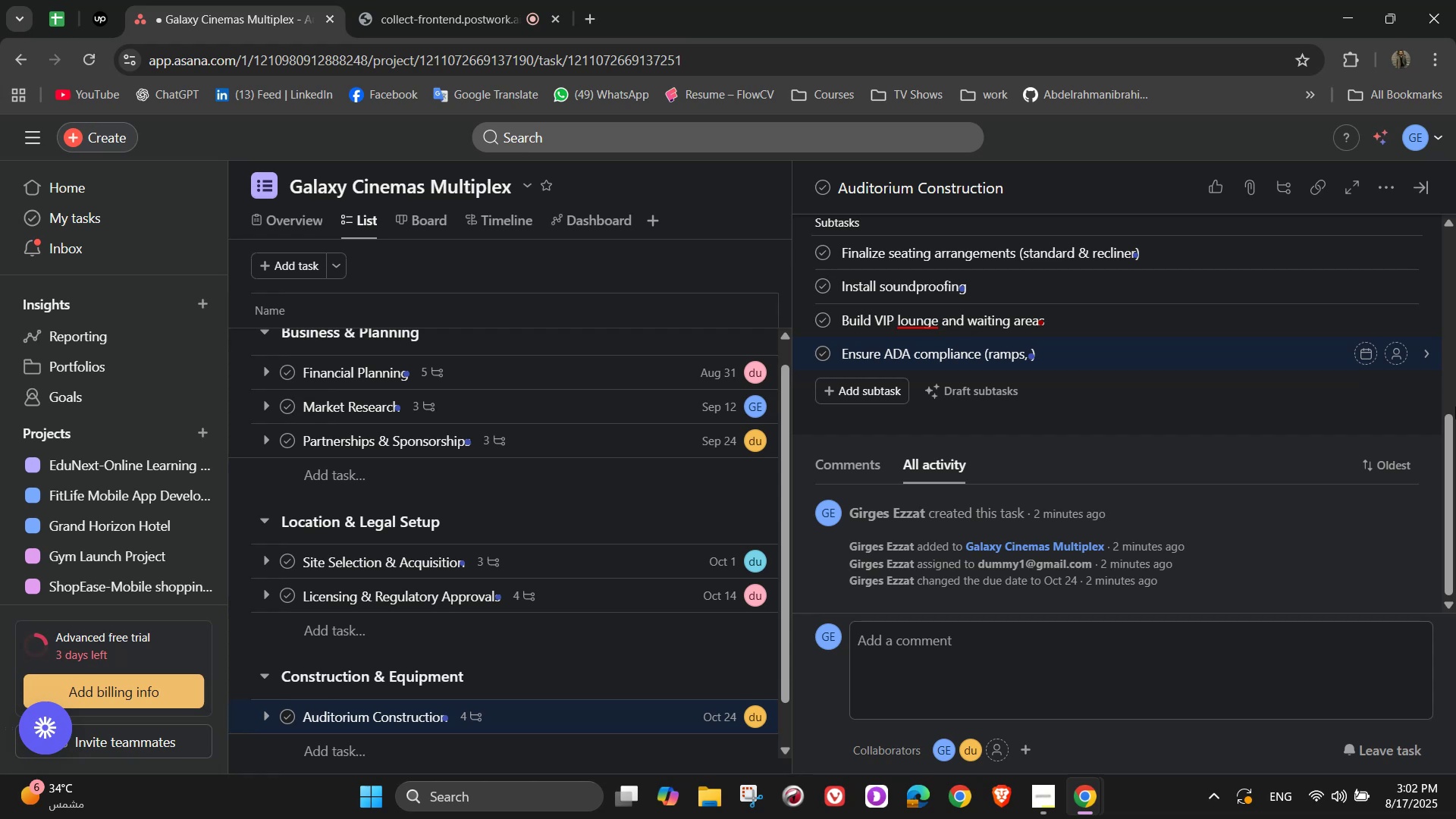 
type(accessible, )
 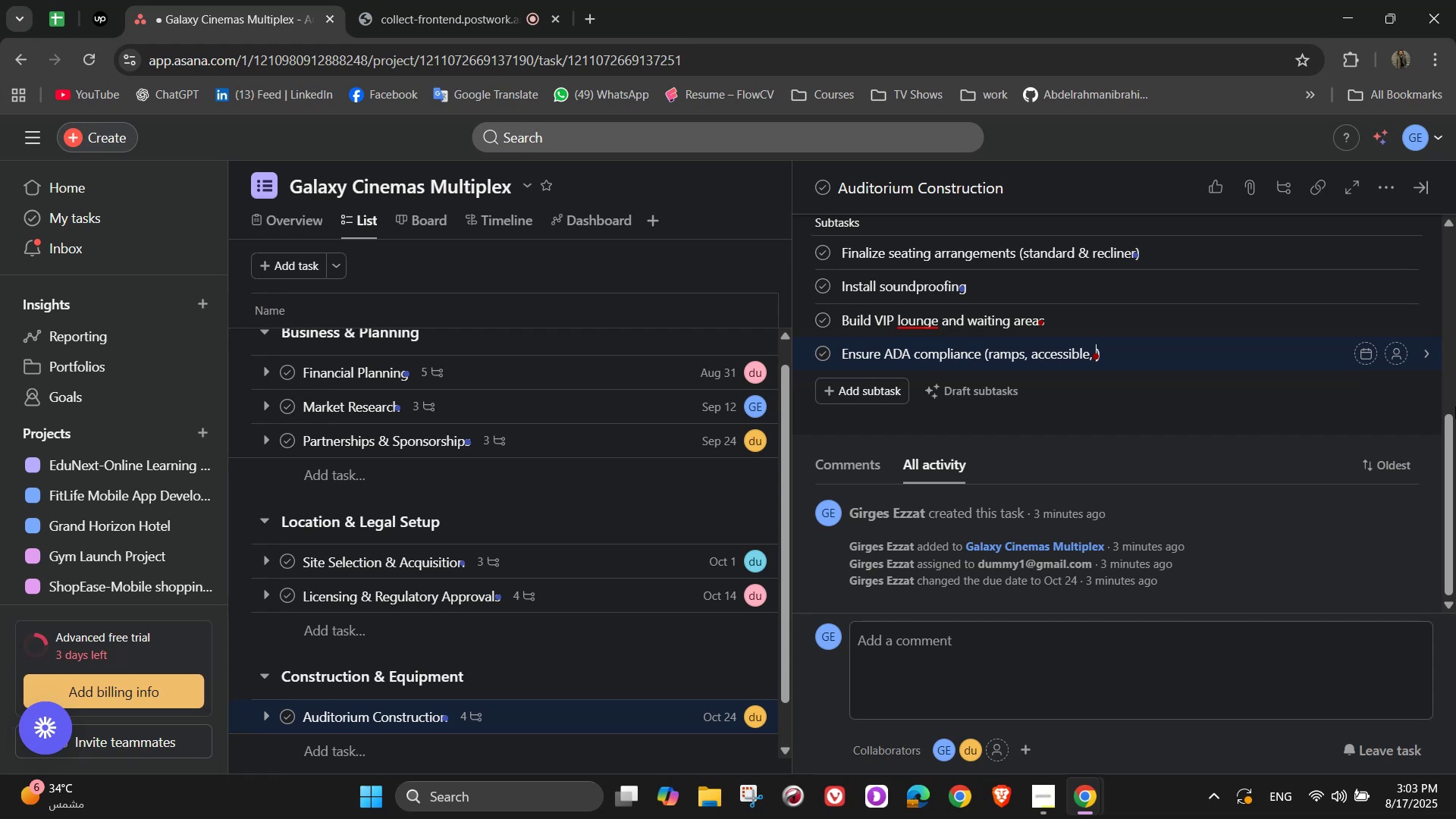 
key(Backspace)
key(Backspace)
type( seating)
 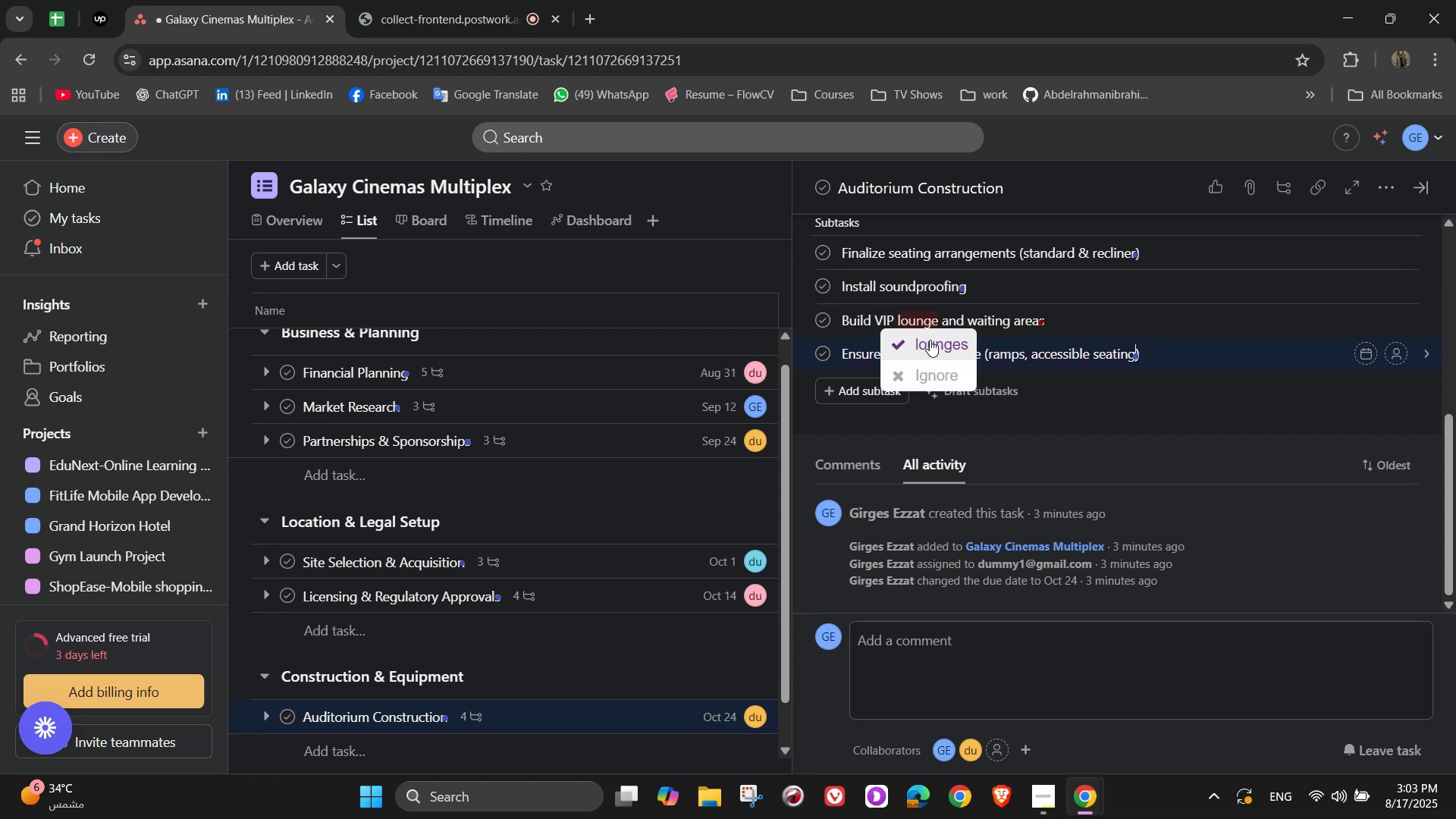 
wait(5.73)
 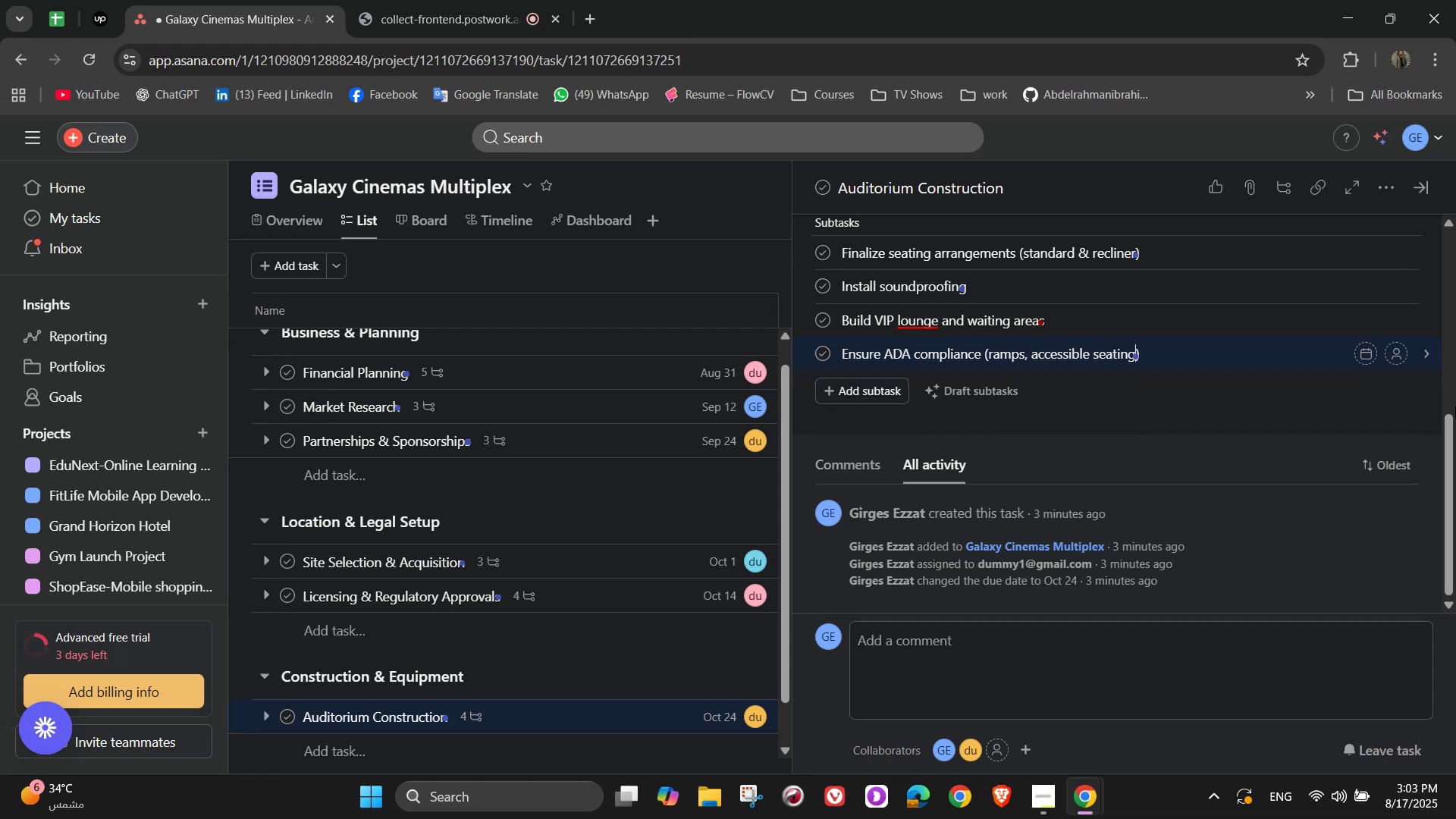 
left_click([930, 340])
 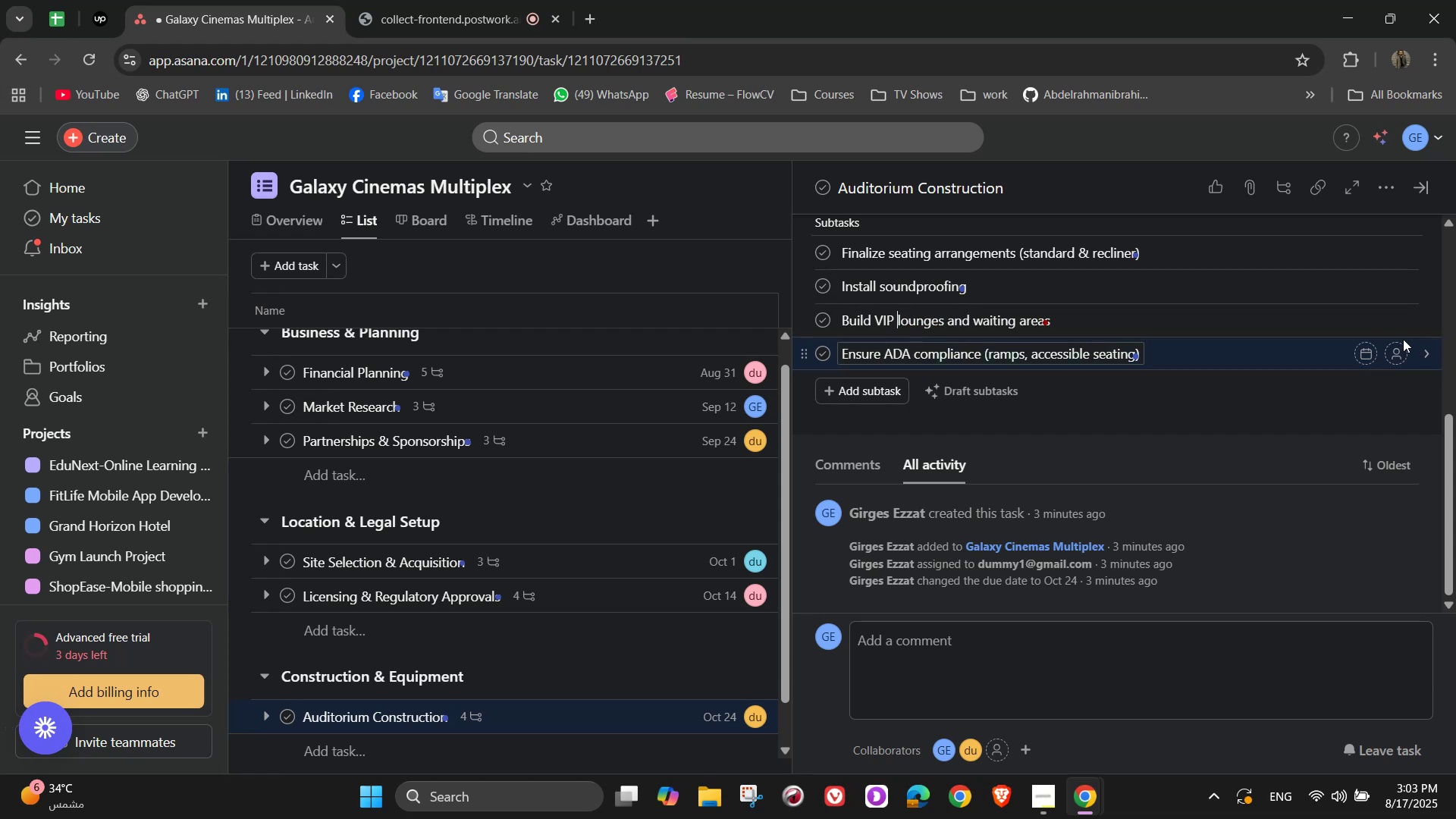 
scroll: coordinate [1407, 270], scroll_direction: up, amount: 2.0
 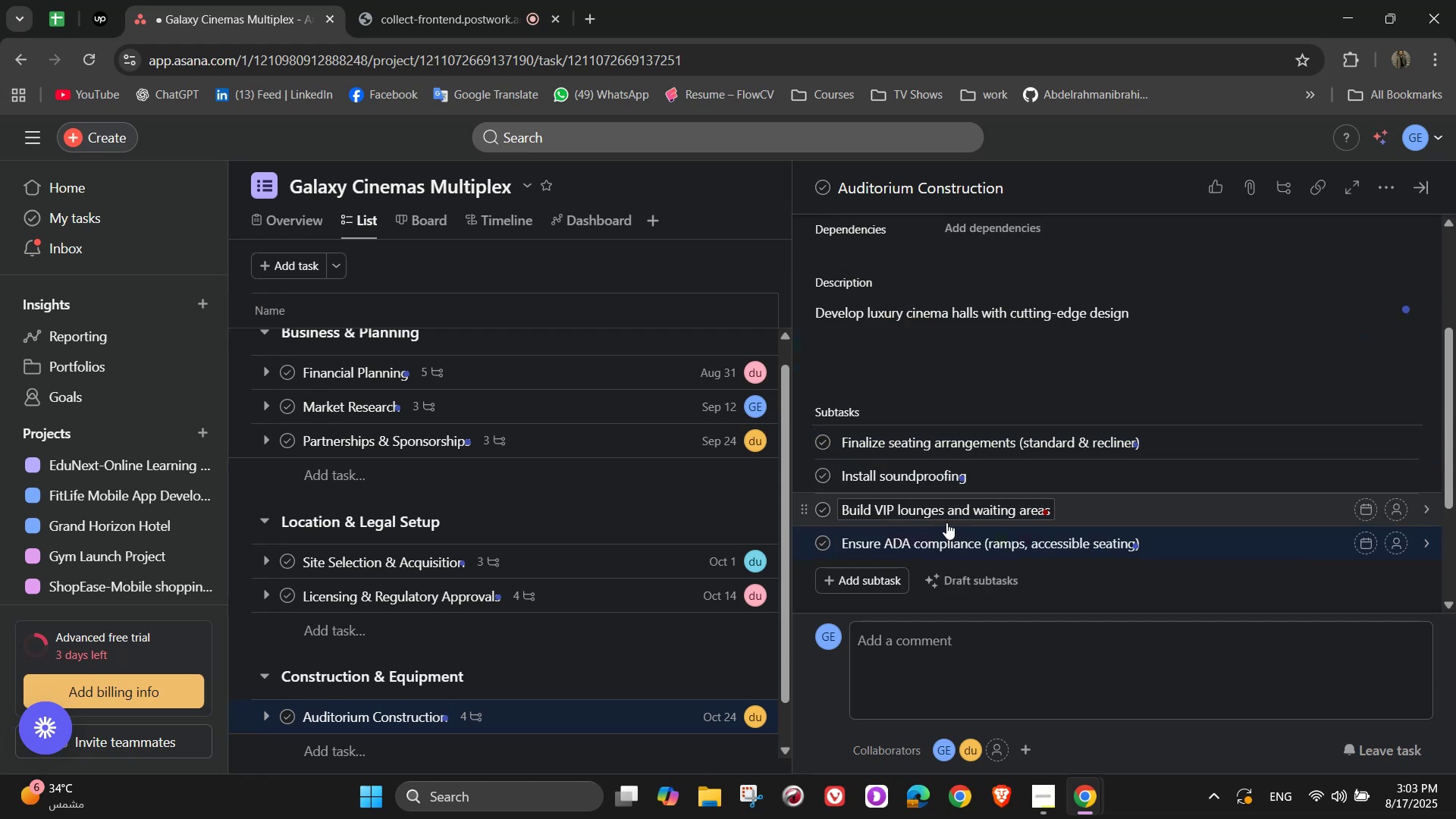 
left_click([945, 512])
 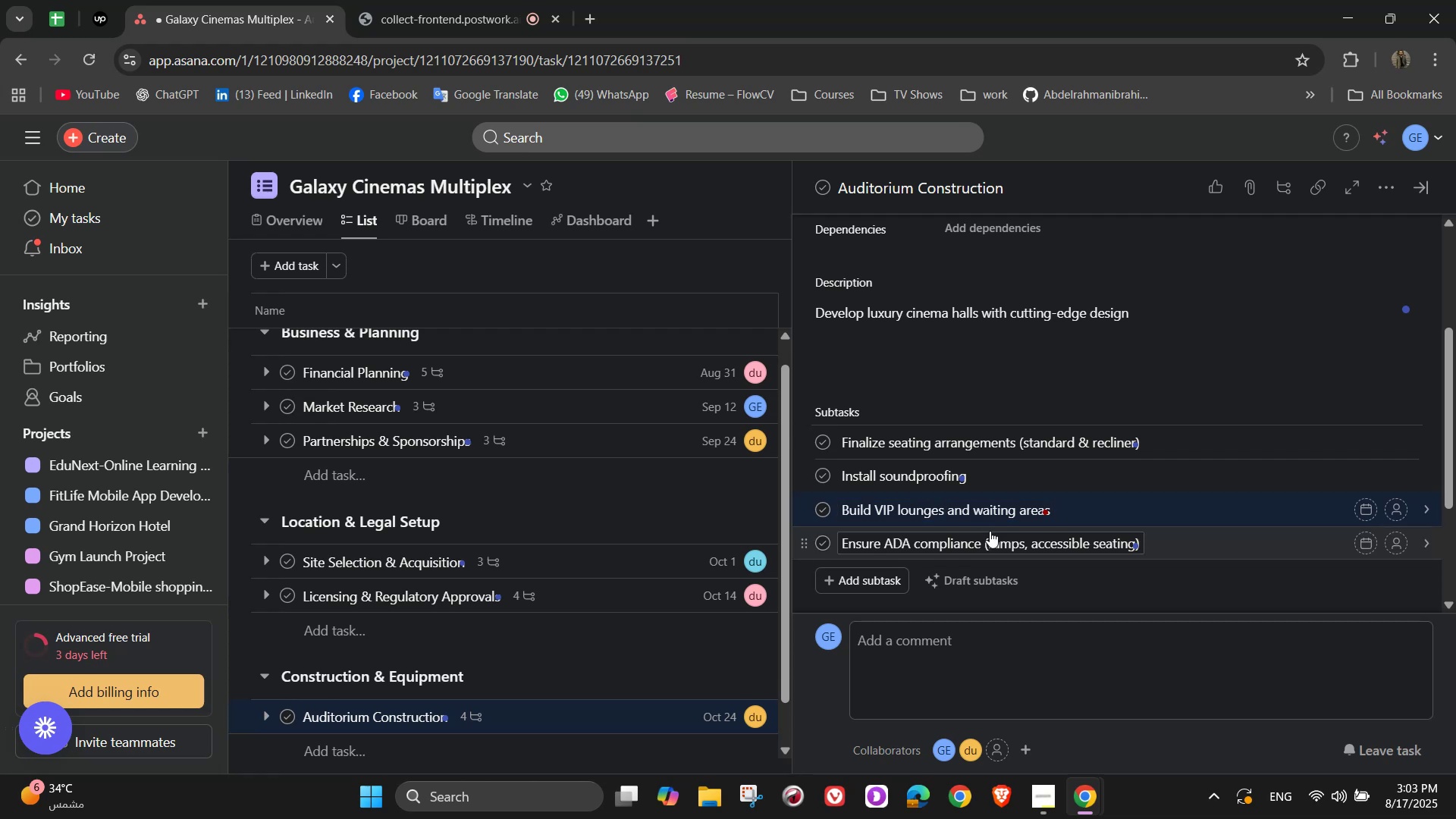 
key(Backspace)
 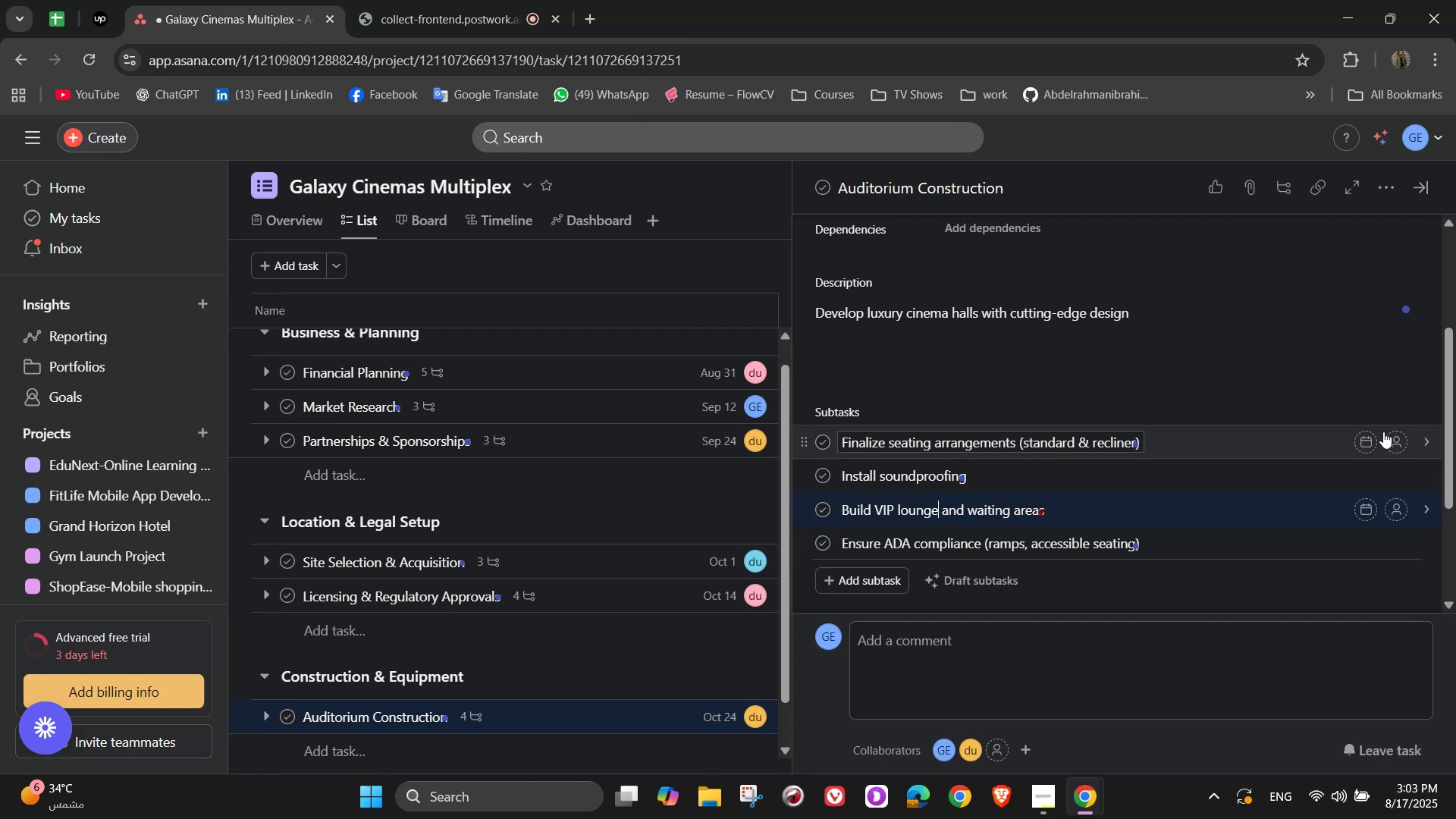 
left_click([1397, 442])
 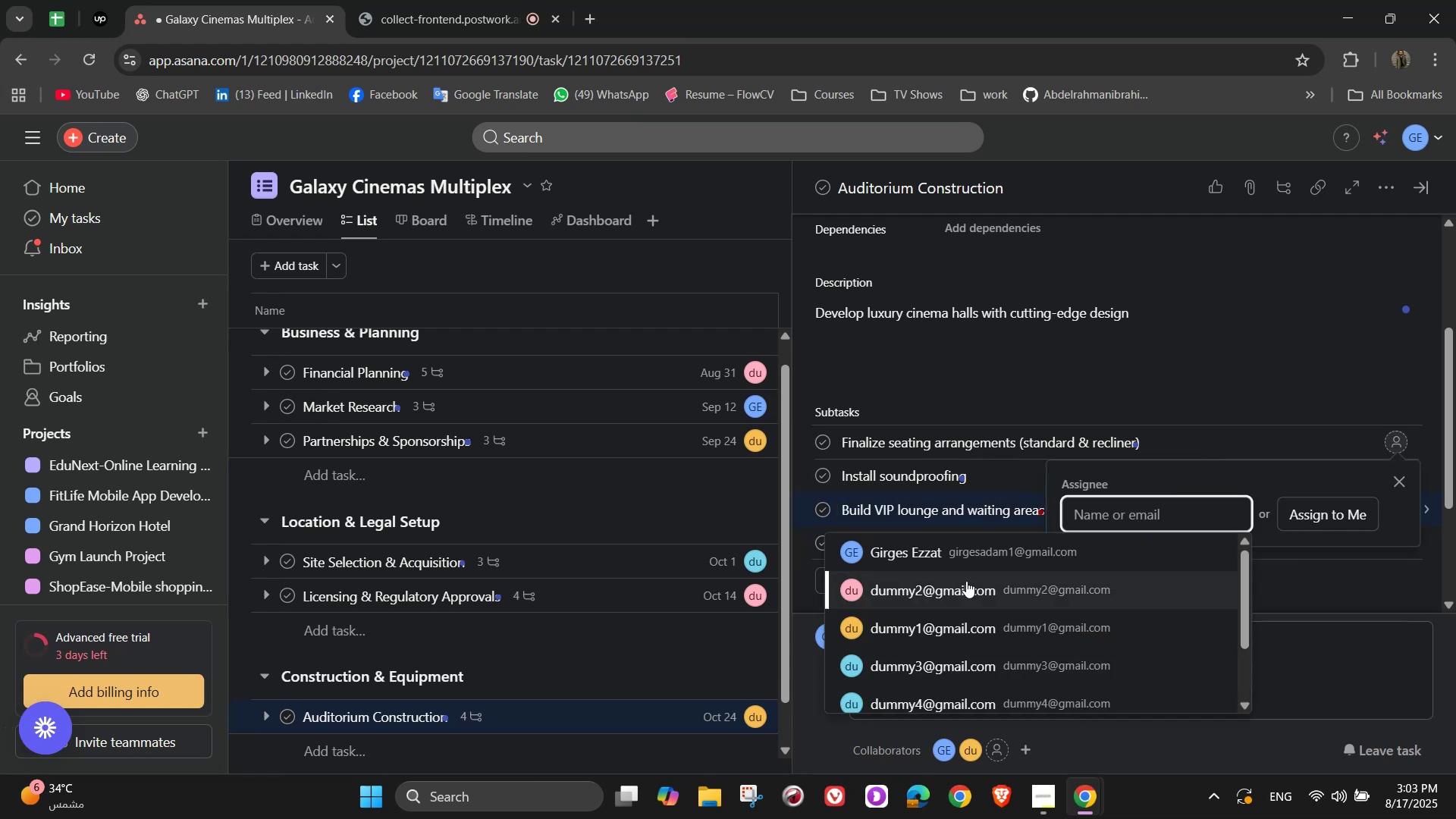 
left_click([956, 600])
 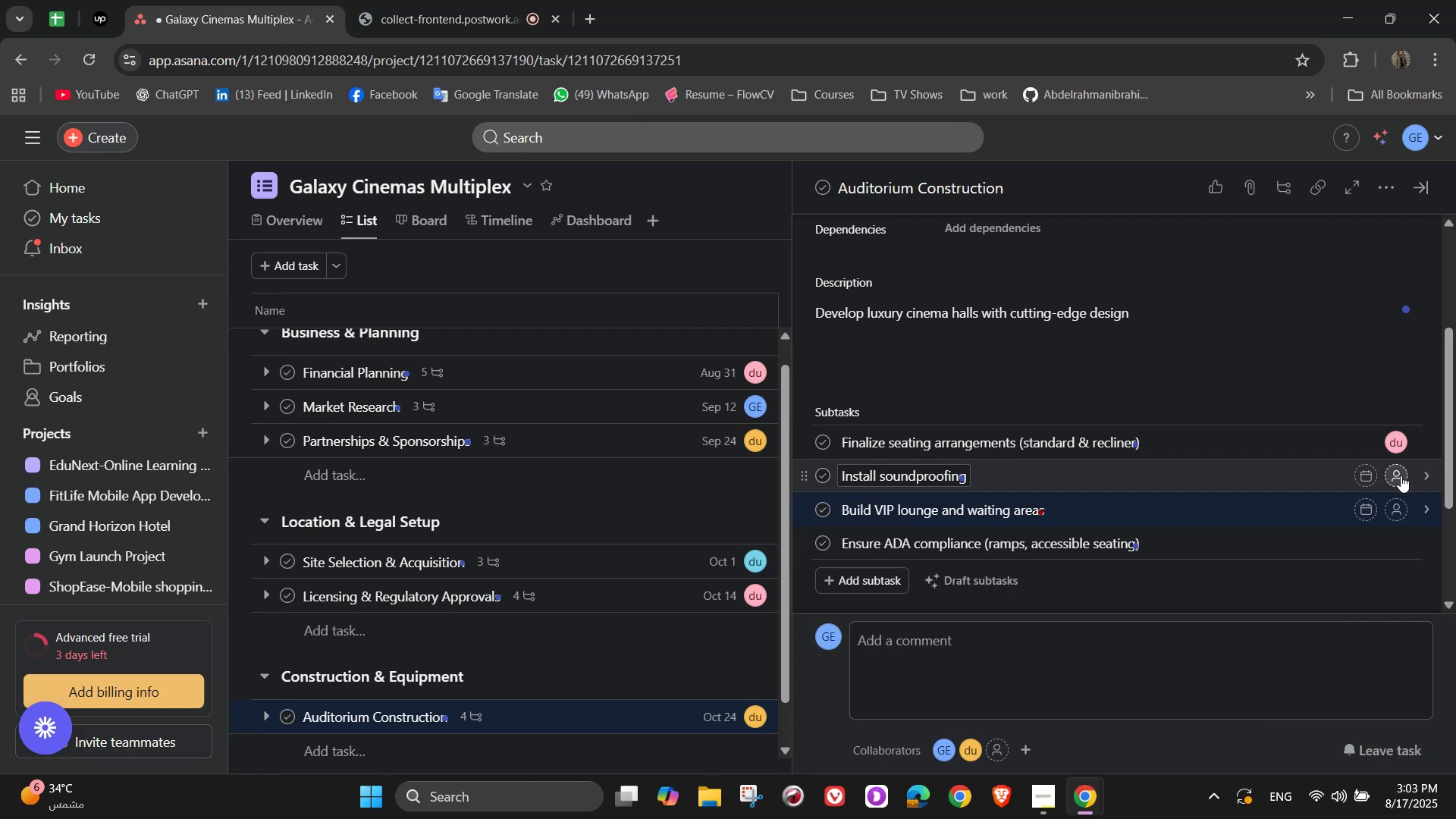 
left_click([1400, 475])
 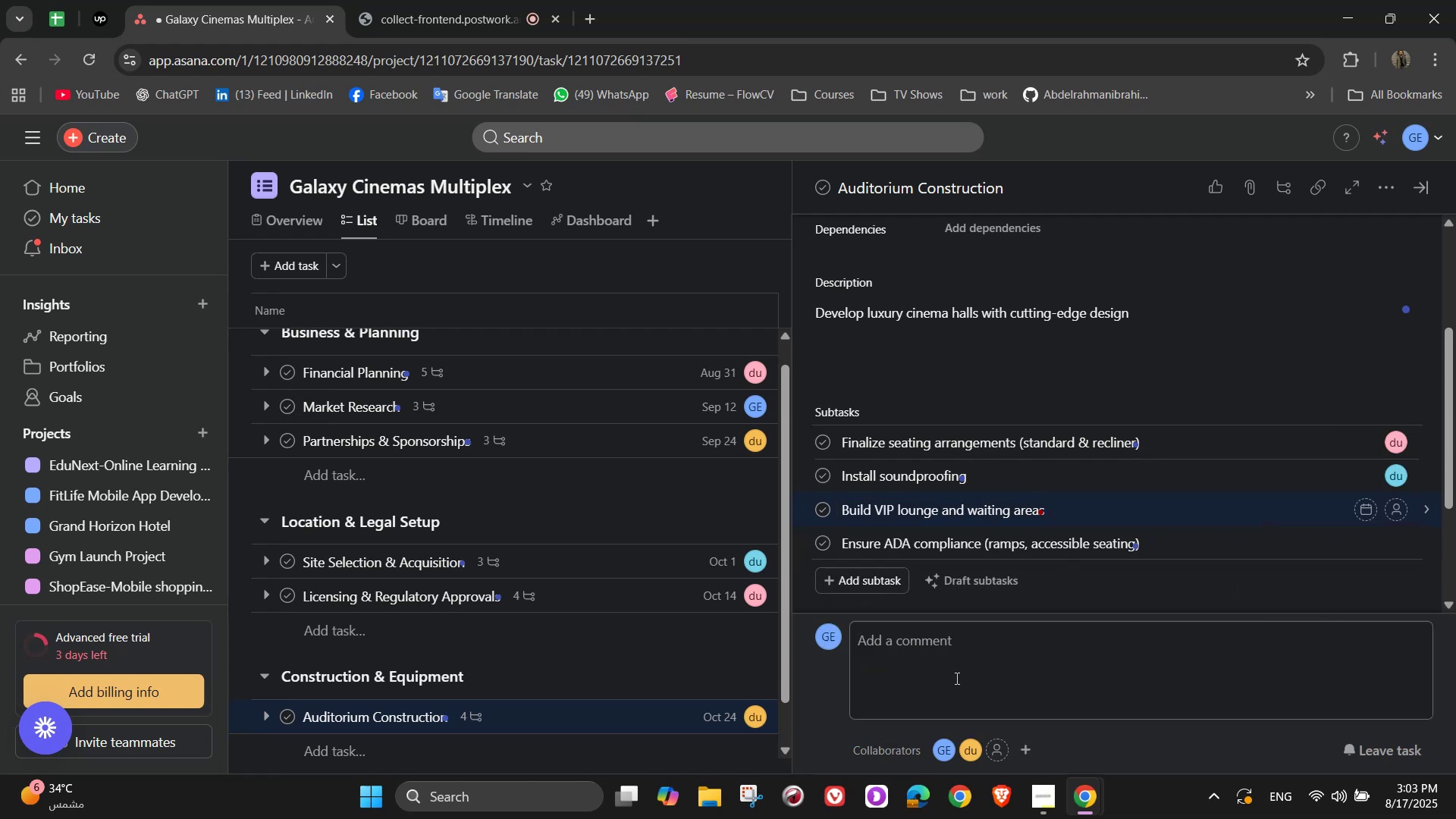 
left_click([1400, 505])
 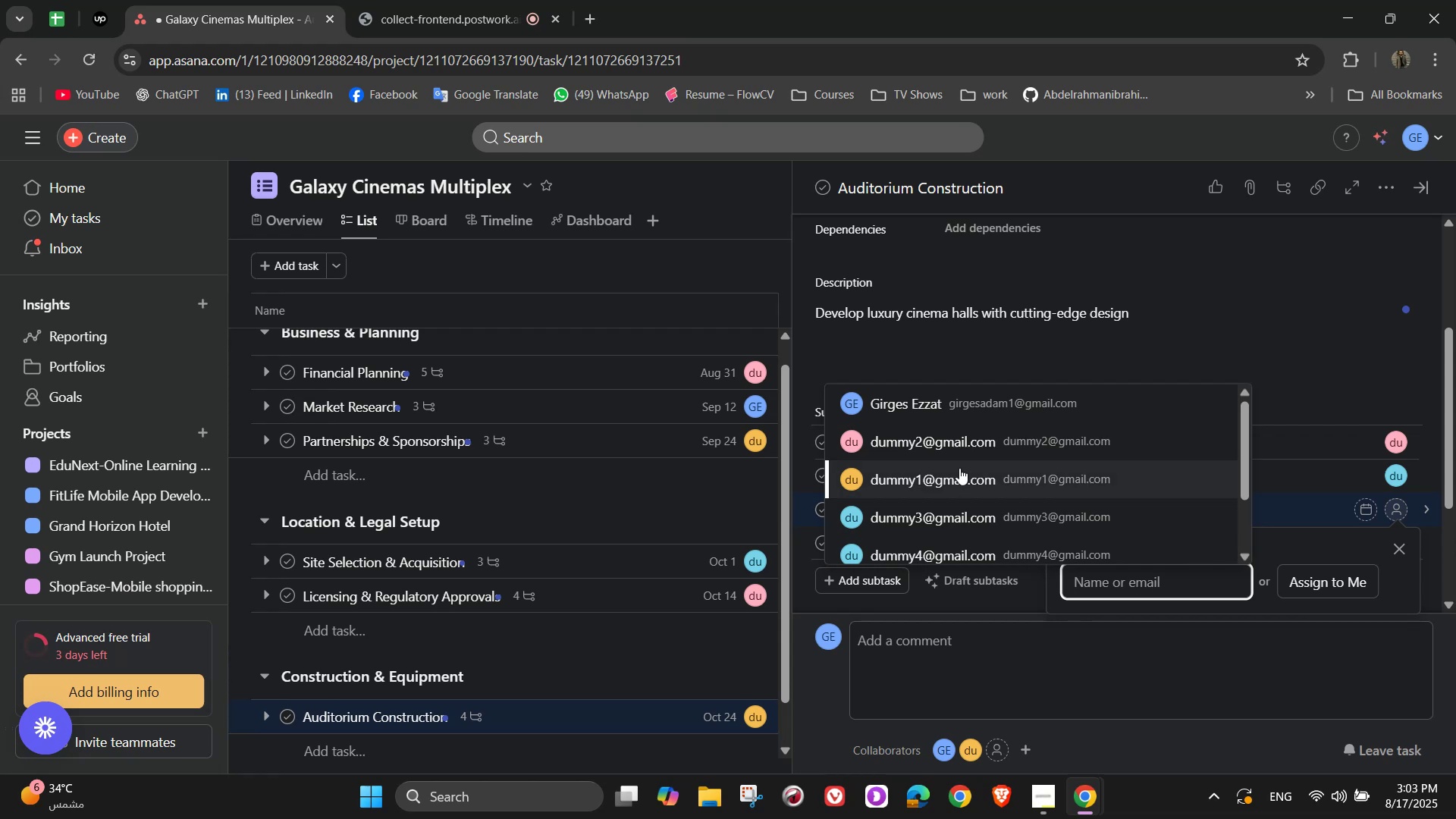 
left_click([946, 402])
 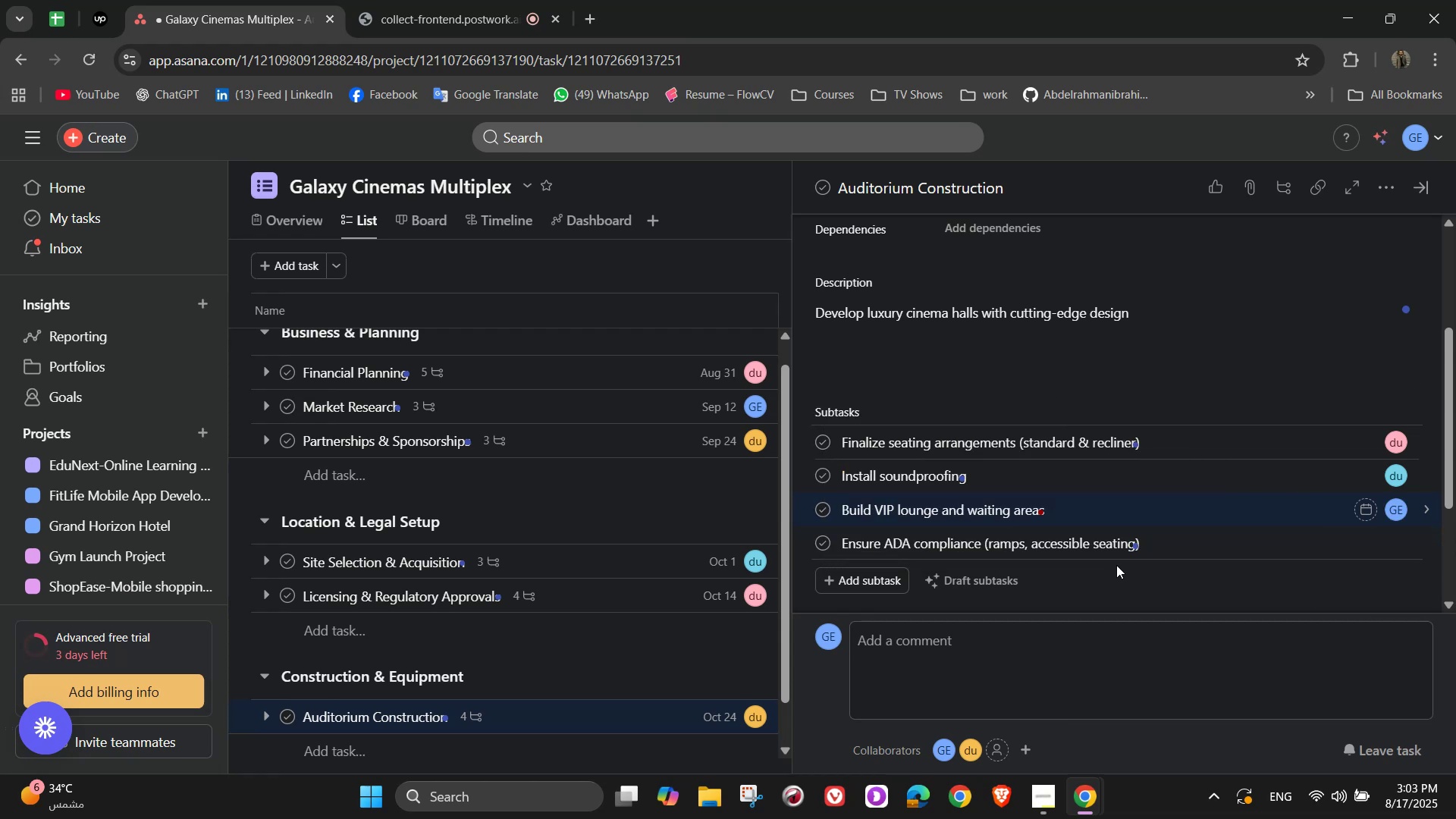 
left_click([1395, 538])
 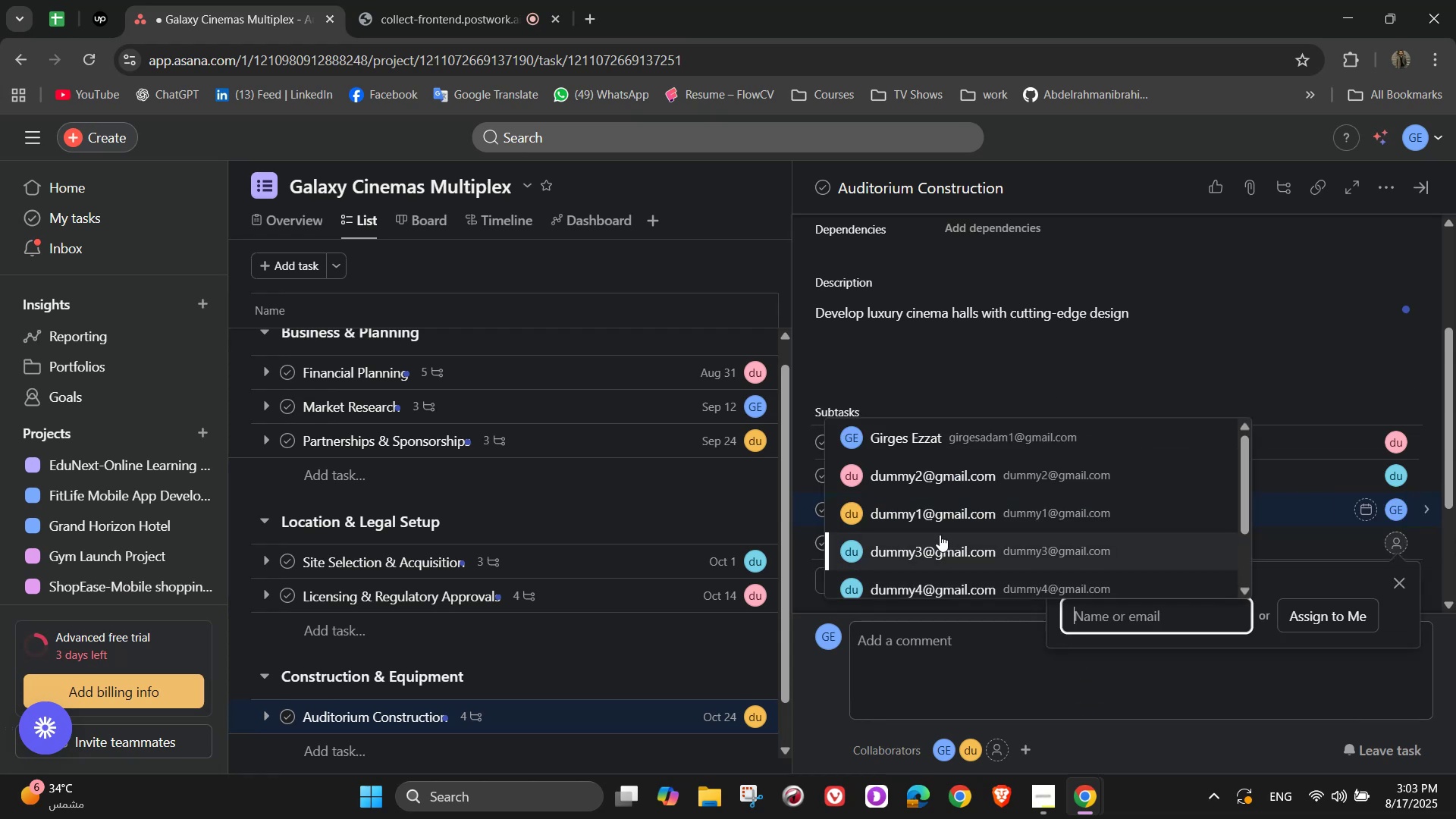 
left_click([930, 518])
 